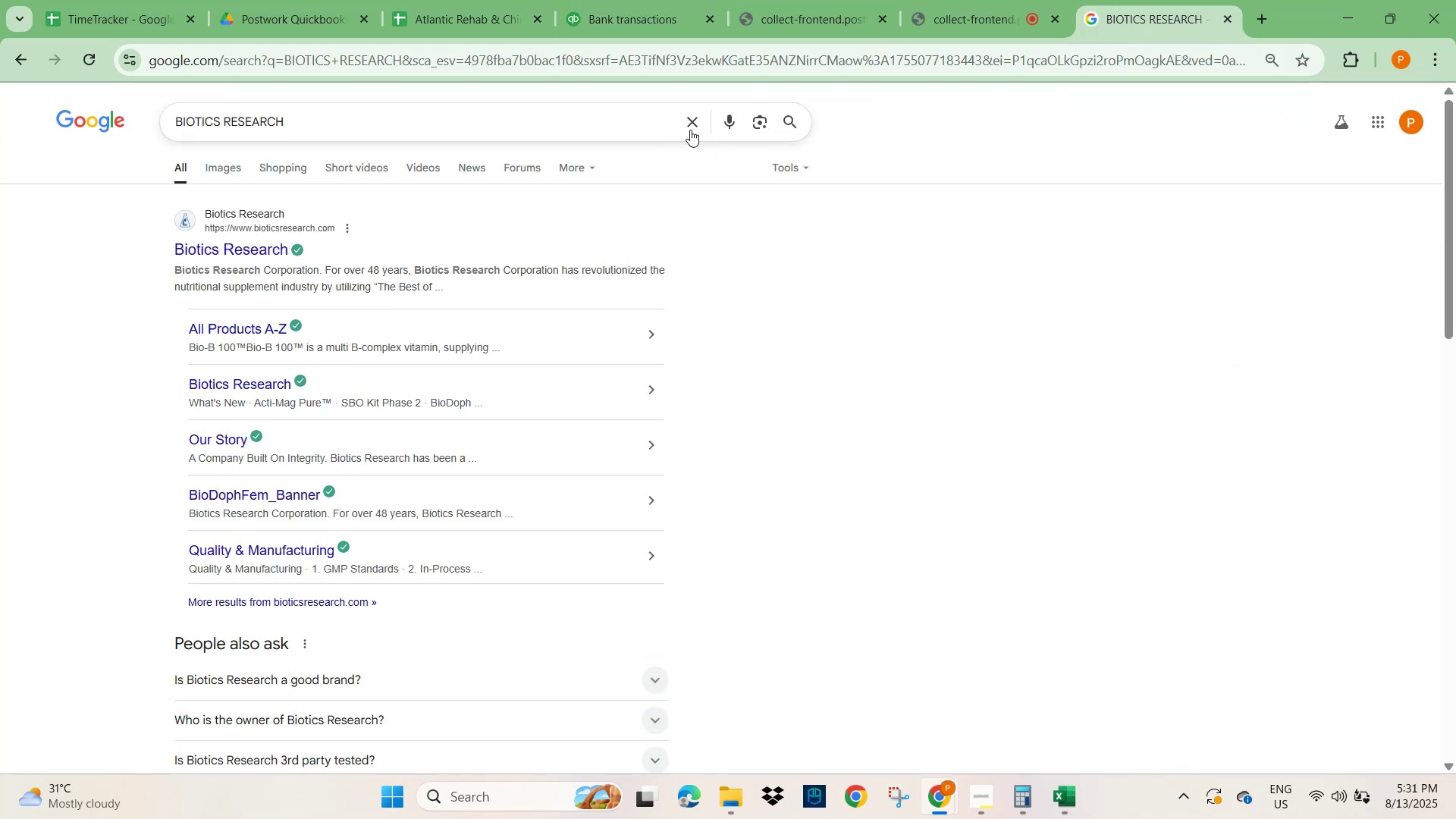 
left_click([690, 118])
 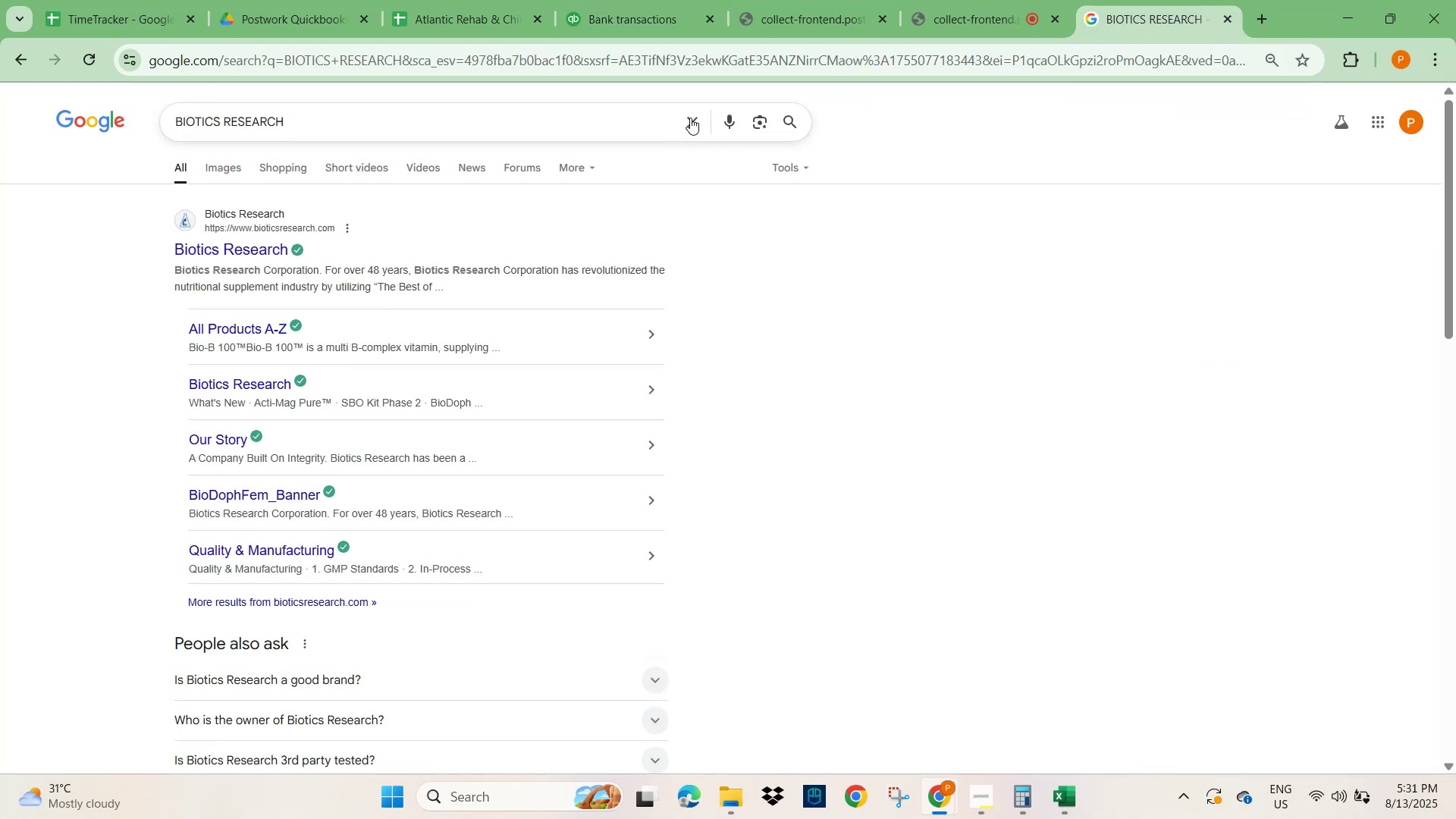 
key(Control+V)
 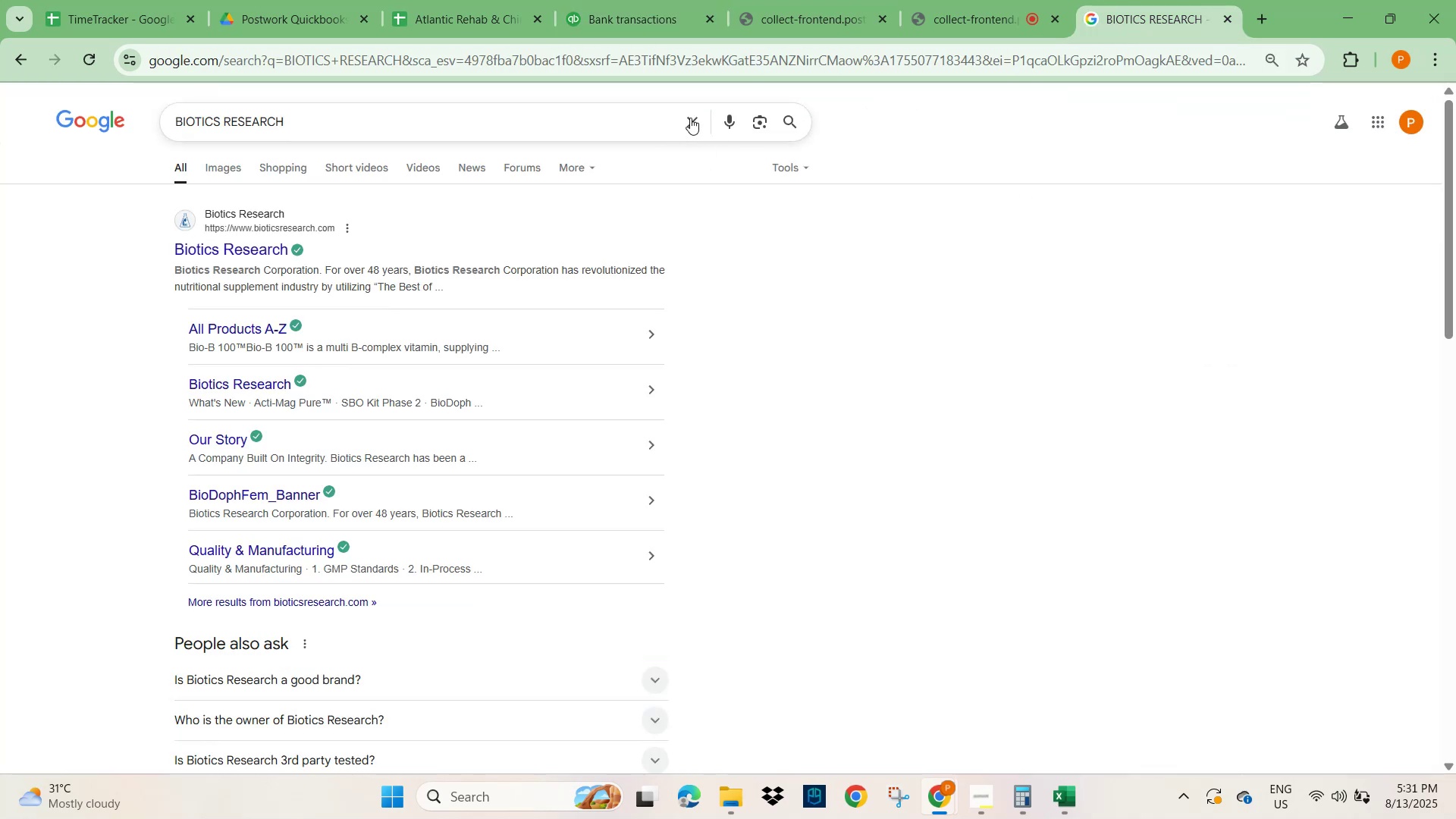 
key(Control+V)
 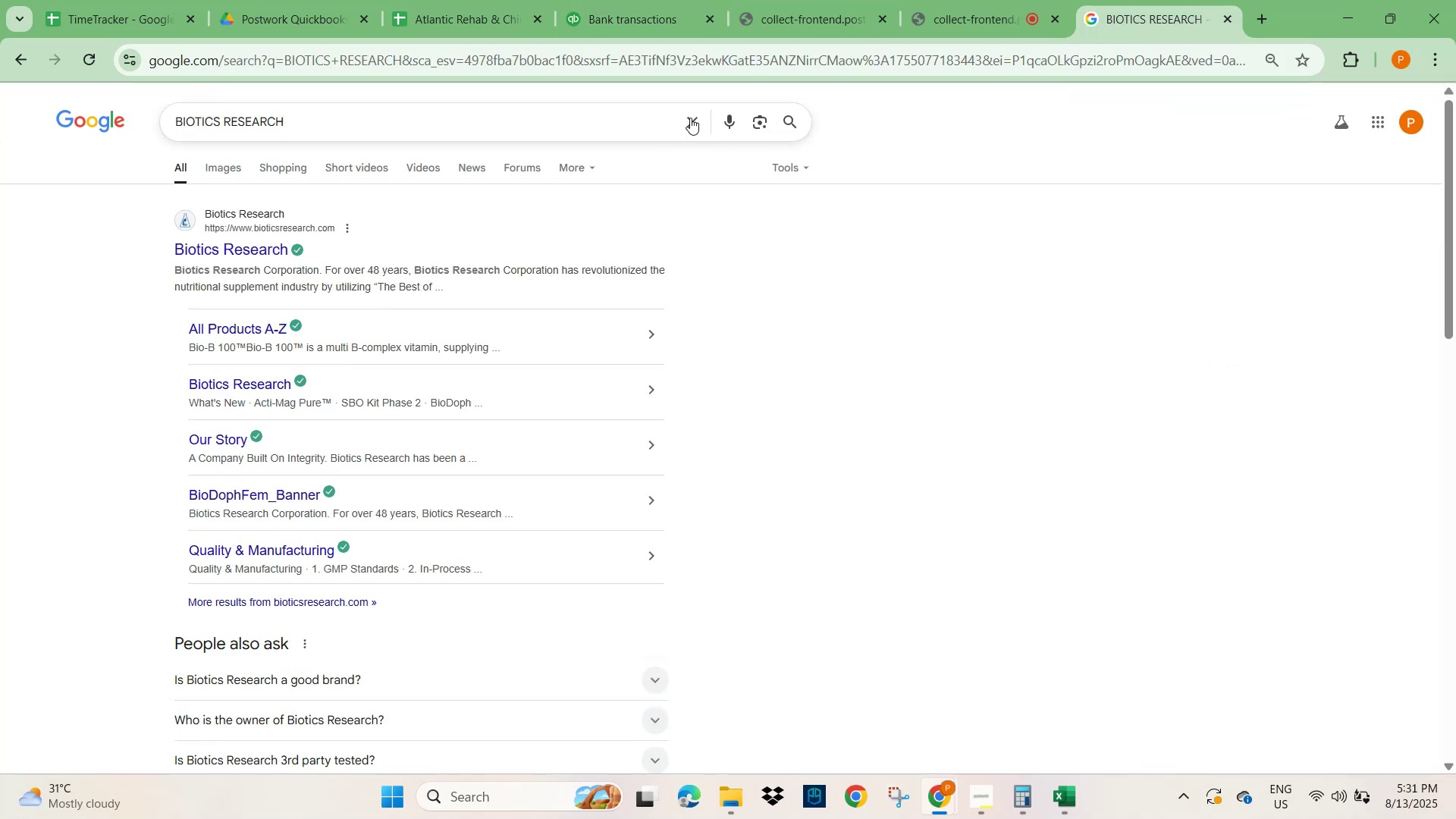 
left_click([691, 118])
 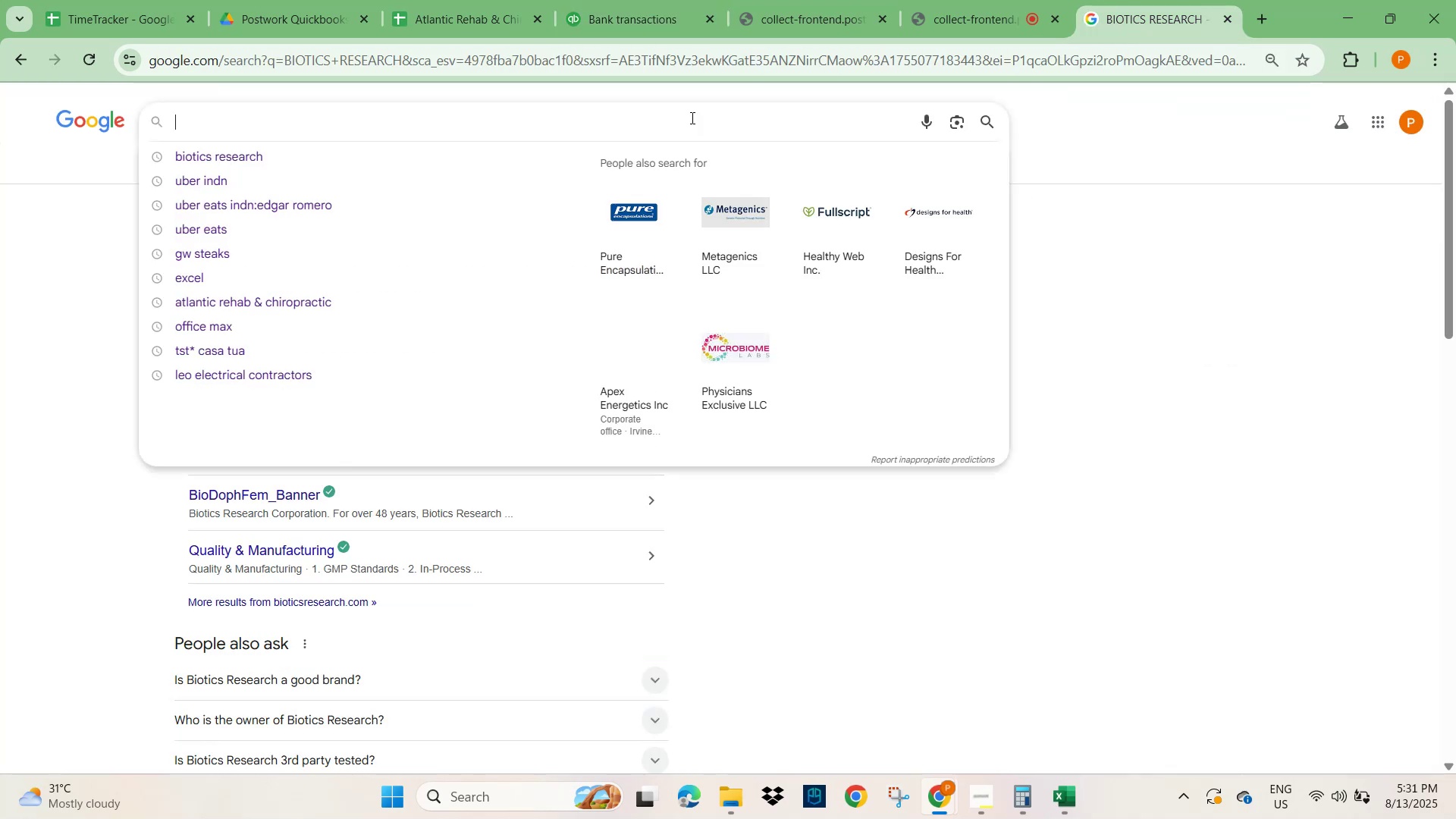 
key(Control+V)
 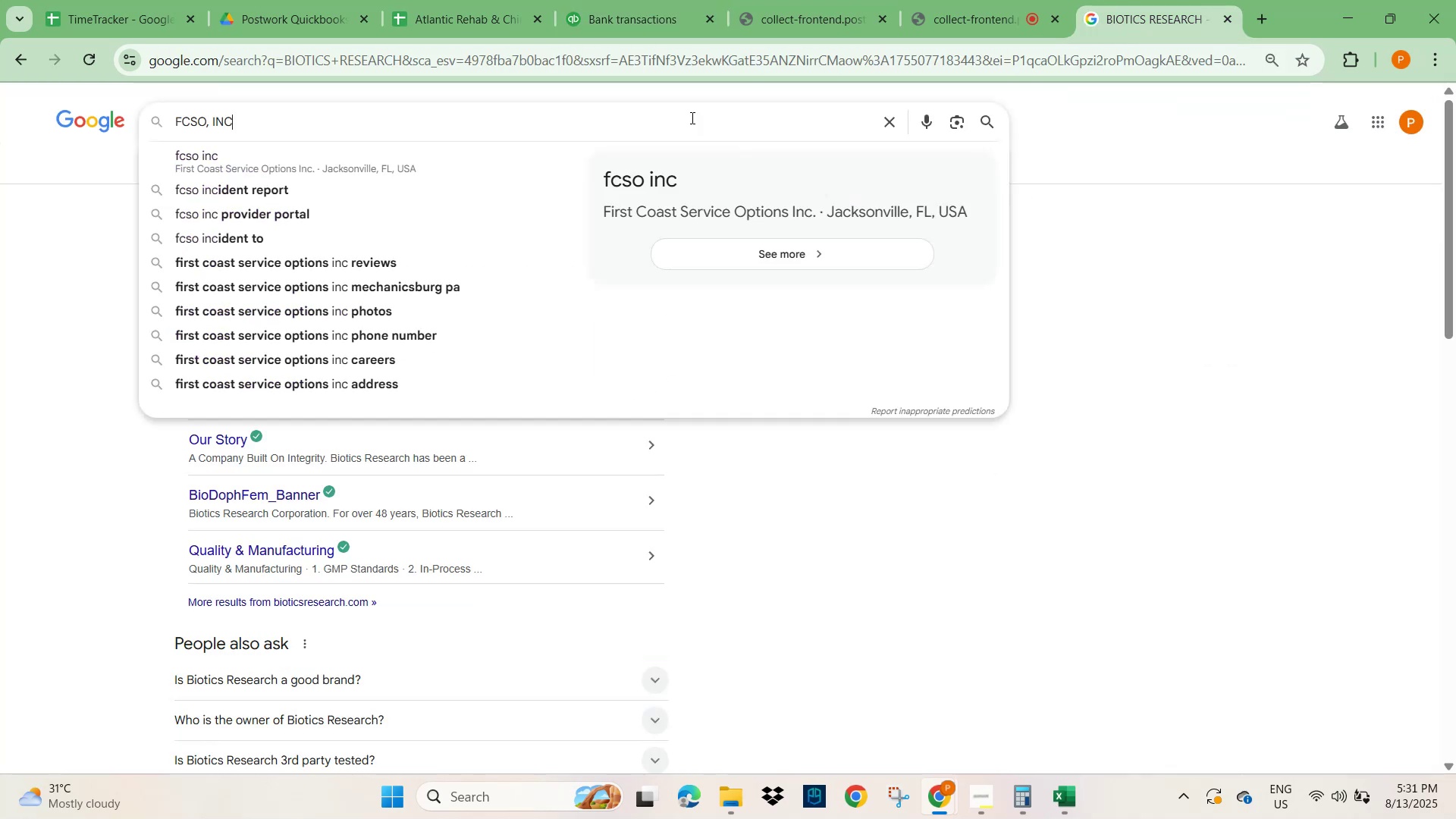 
key(NumpadEnter)
 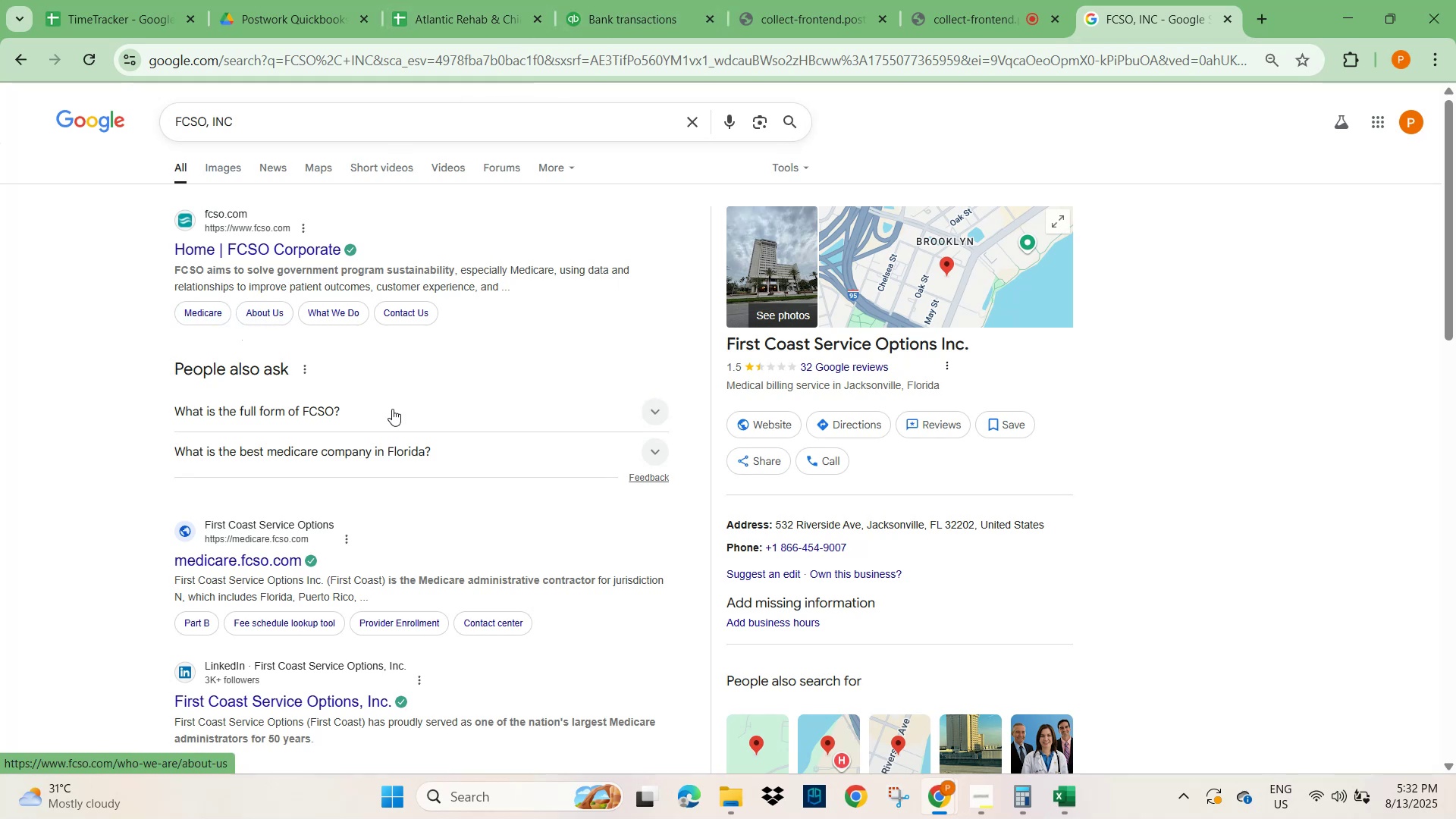 
wait(57.63)
 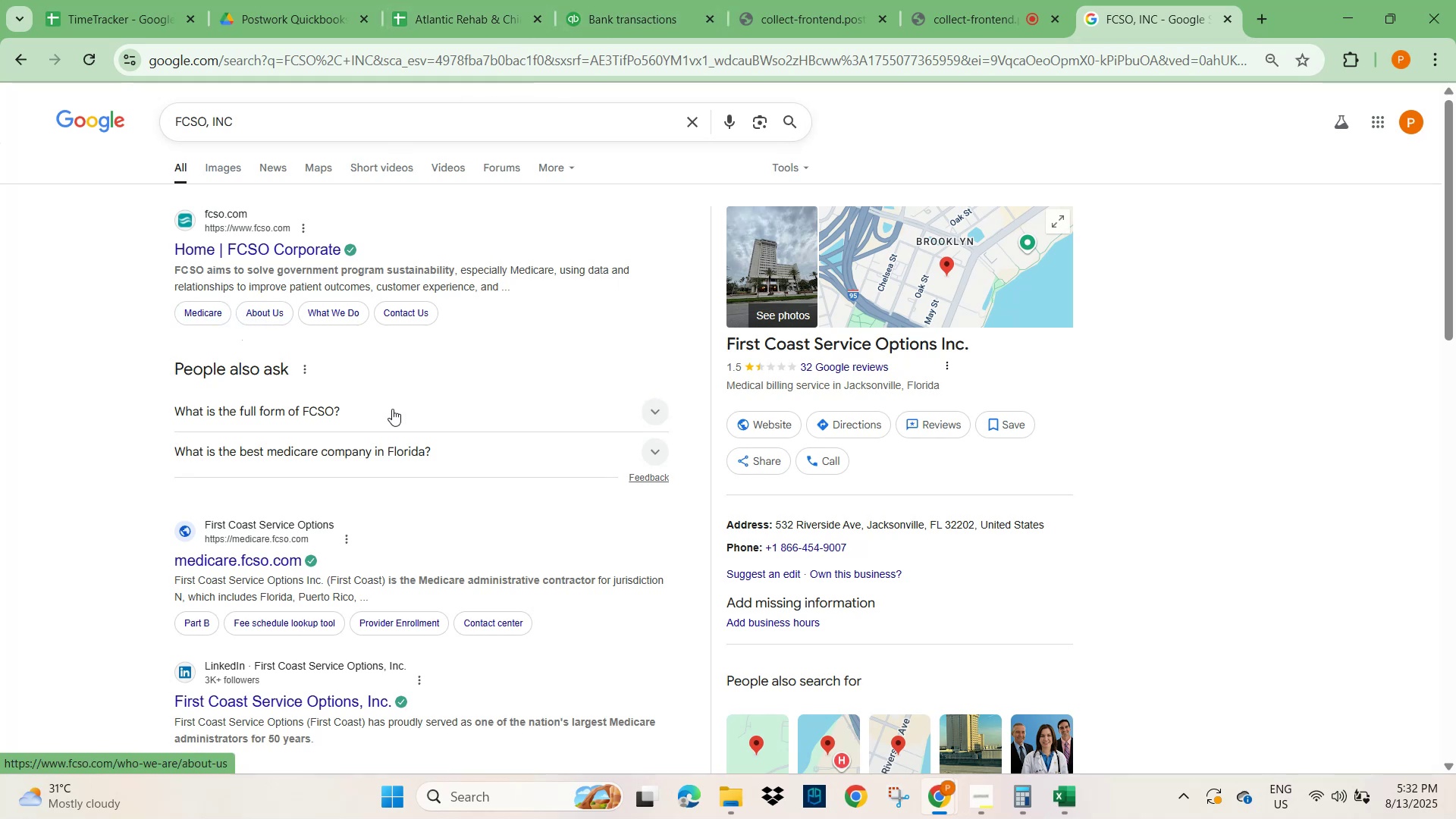 
left_click([657, 414])
 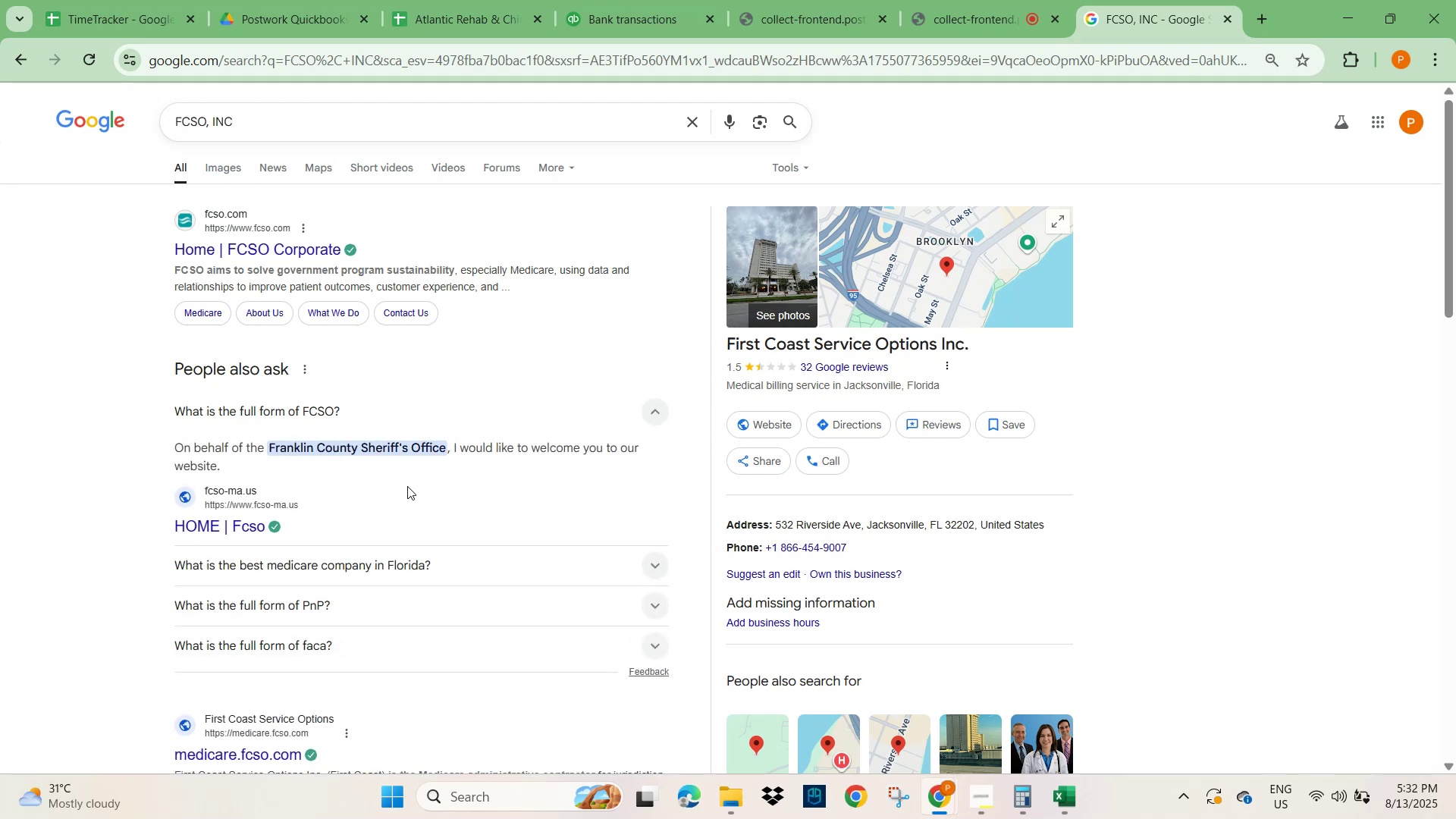 
scroll: coordinate [313, 514], scroll_direction: down, amount: 3.0
 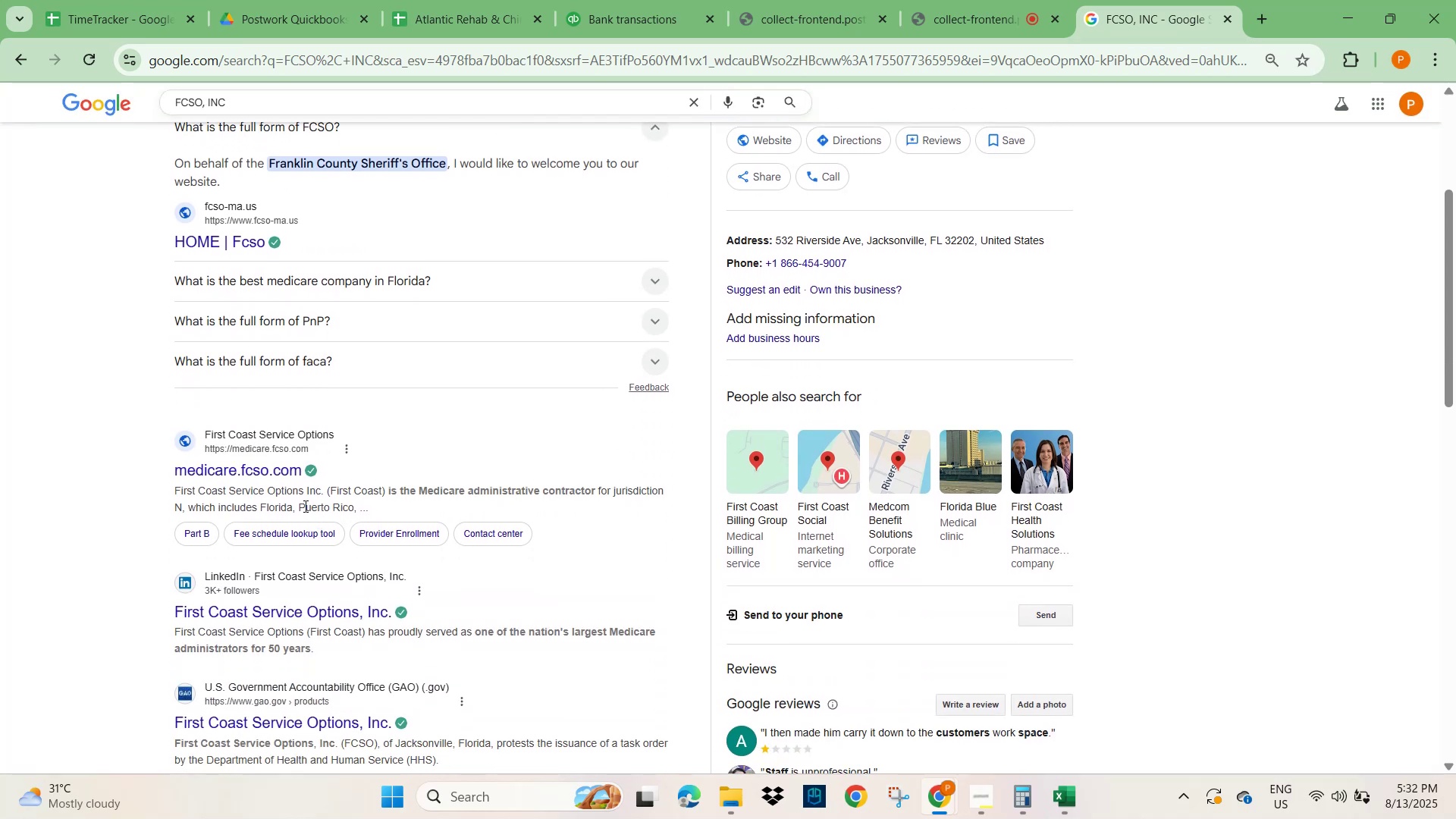 
wait(9.21)
 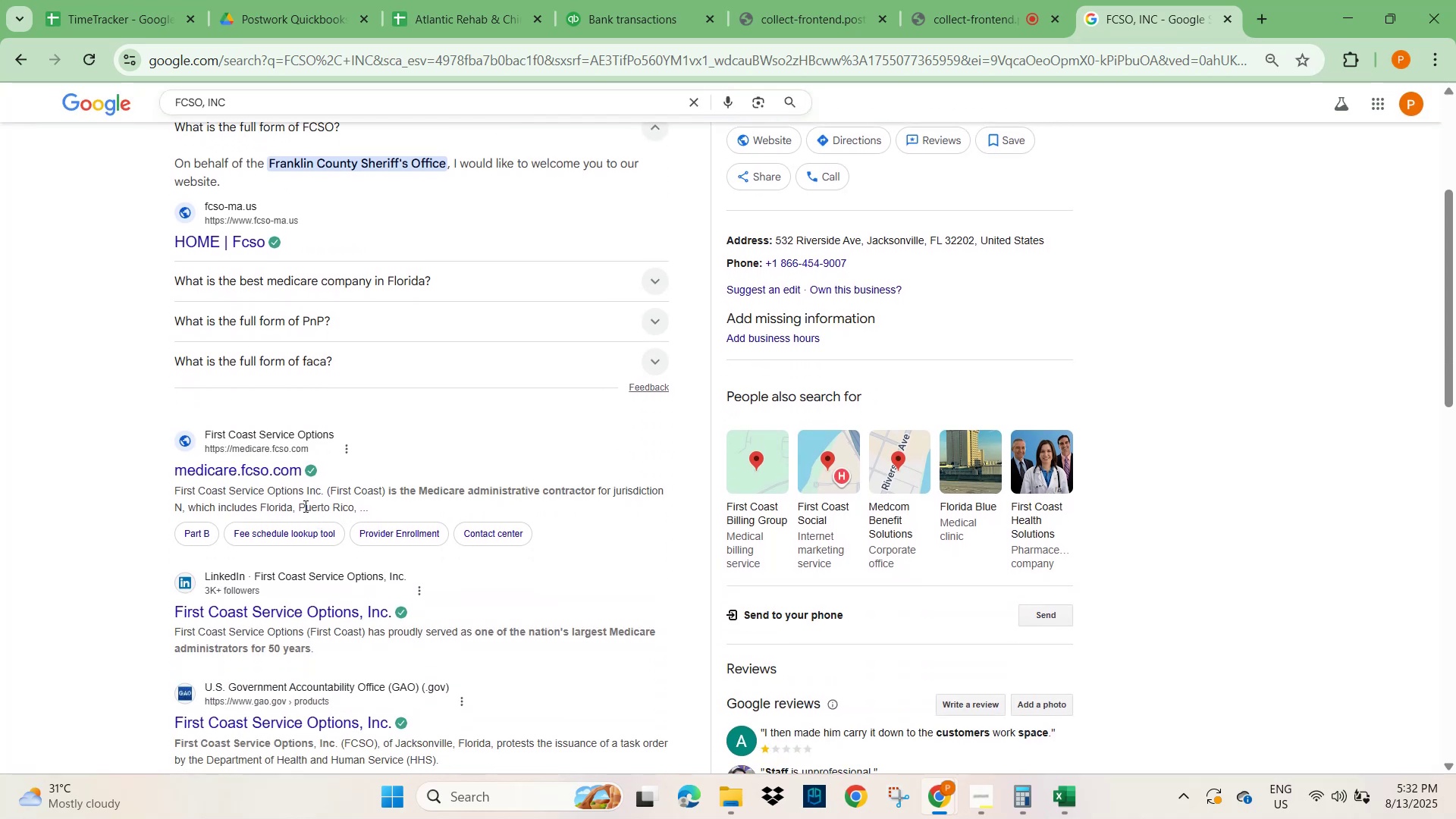 
left_click([1254, 2])
 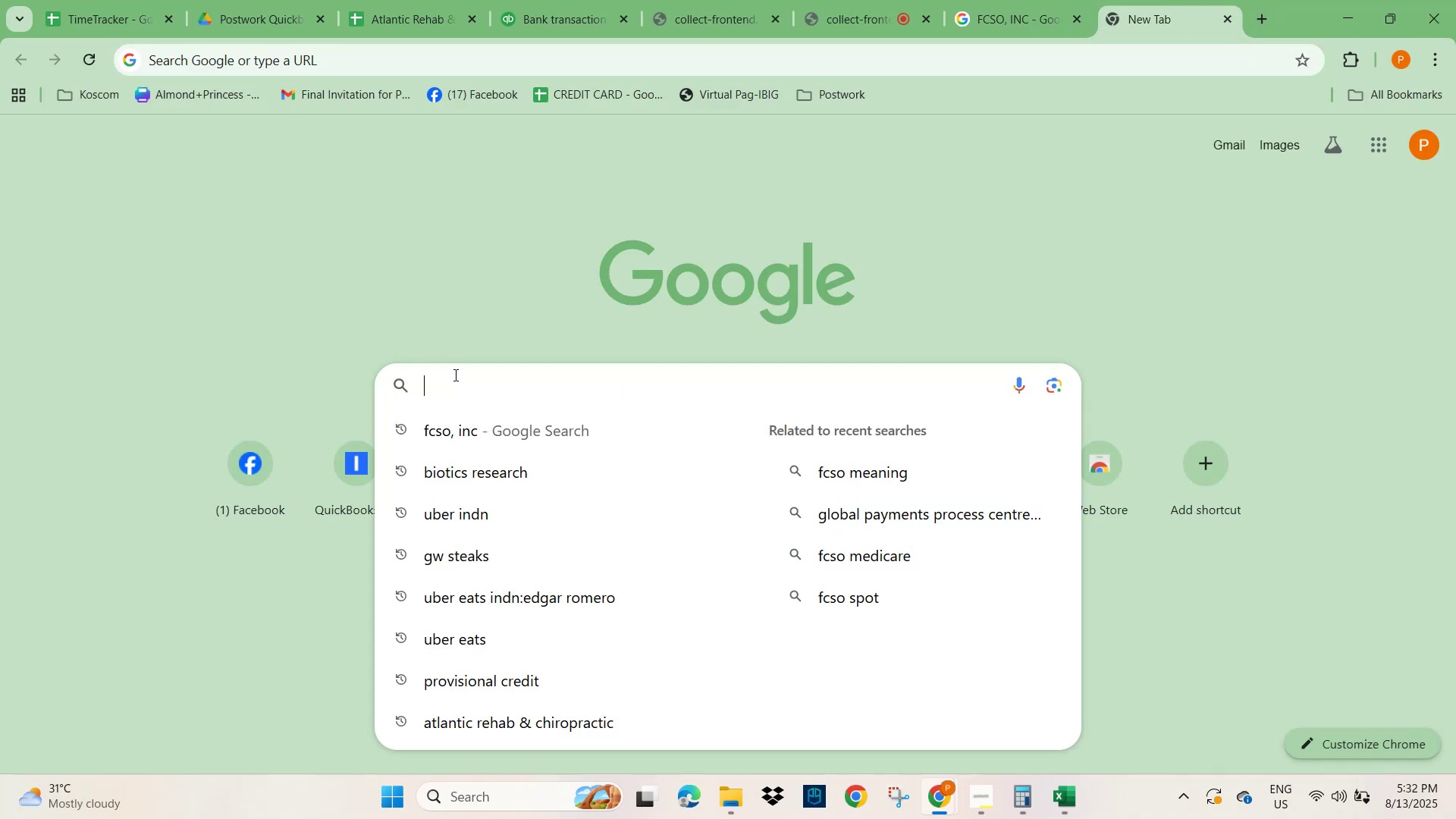 
type(CHA)
 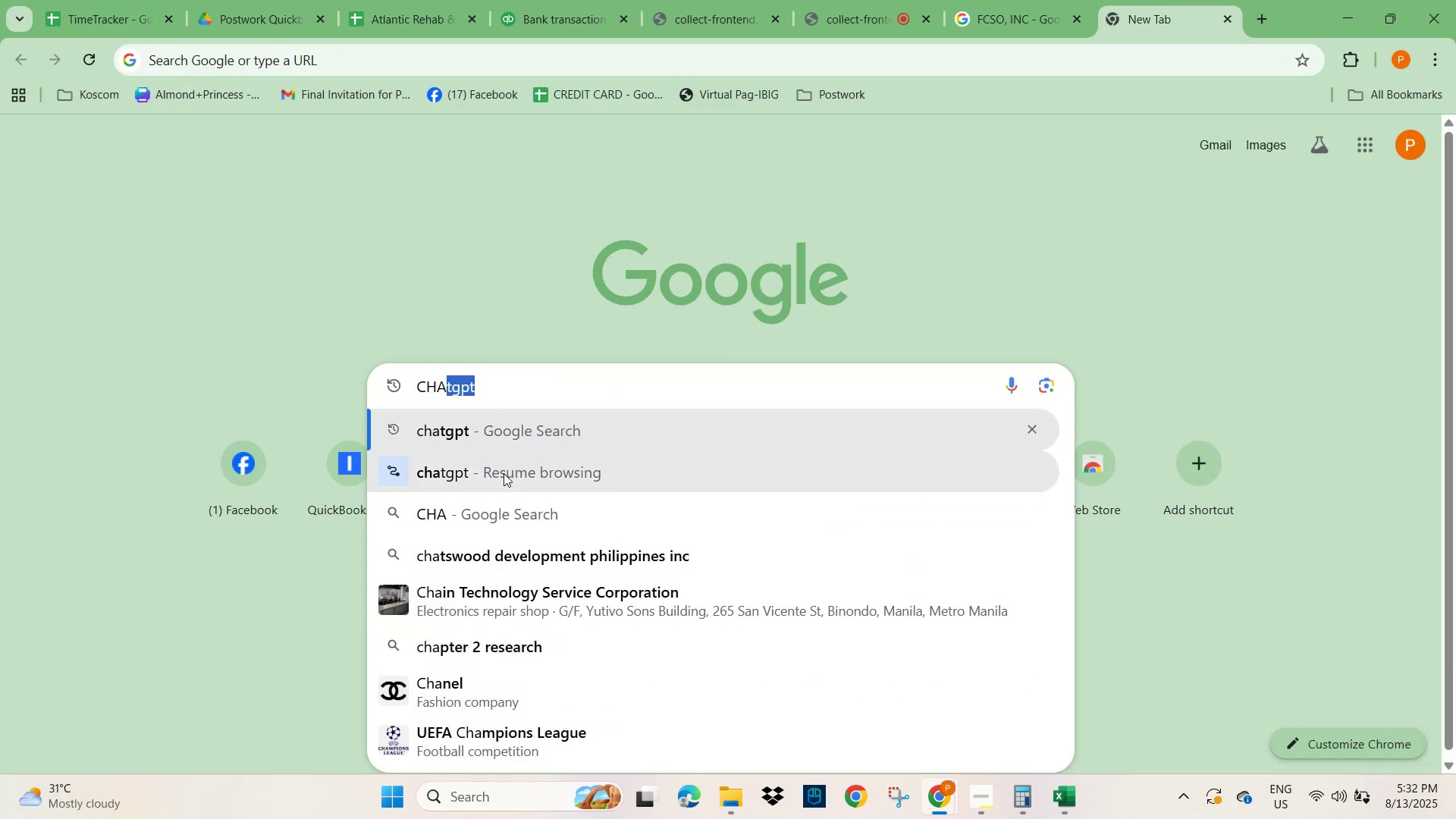 
left_click([522, 422])
 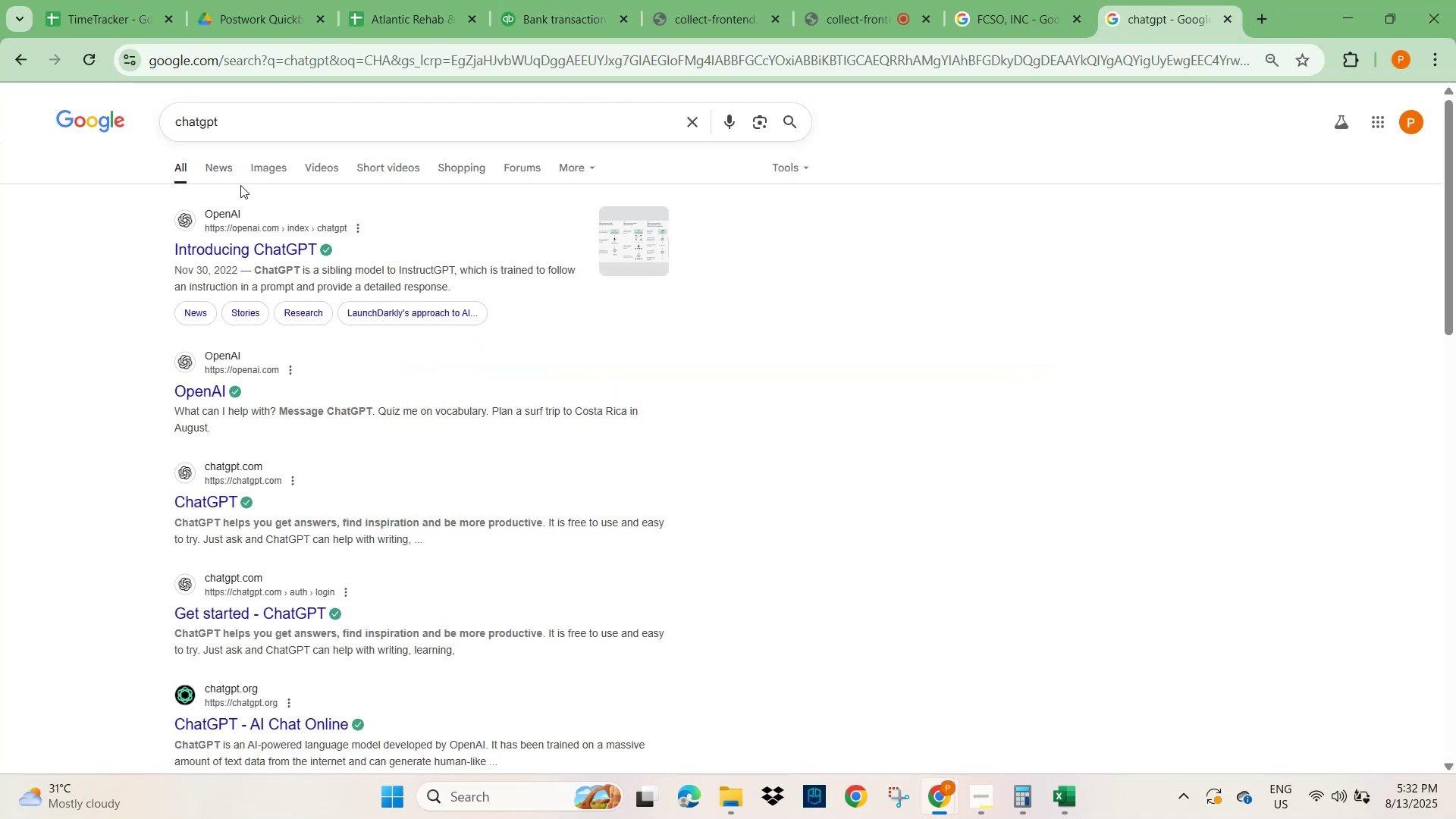 
left_click([217, 256])
 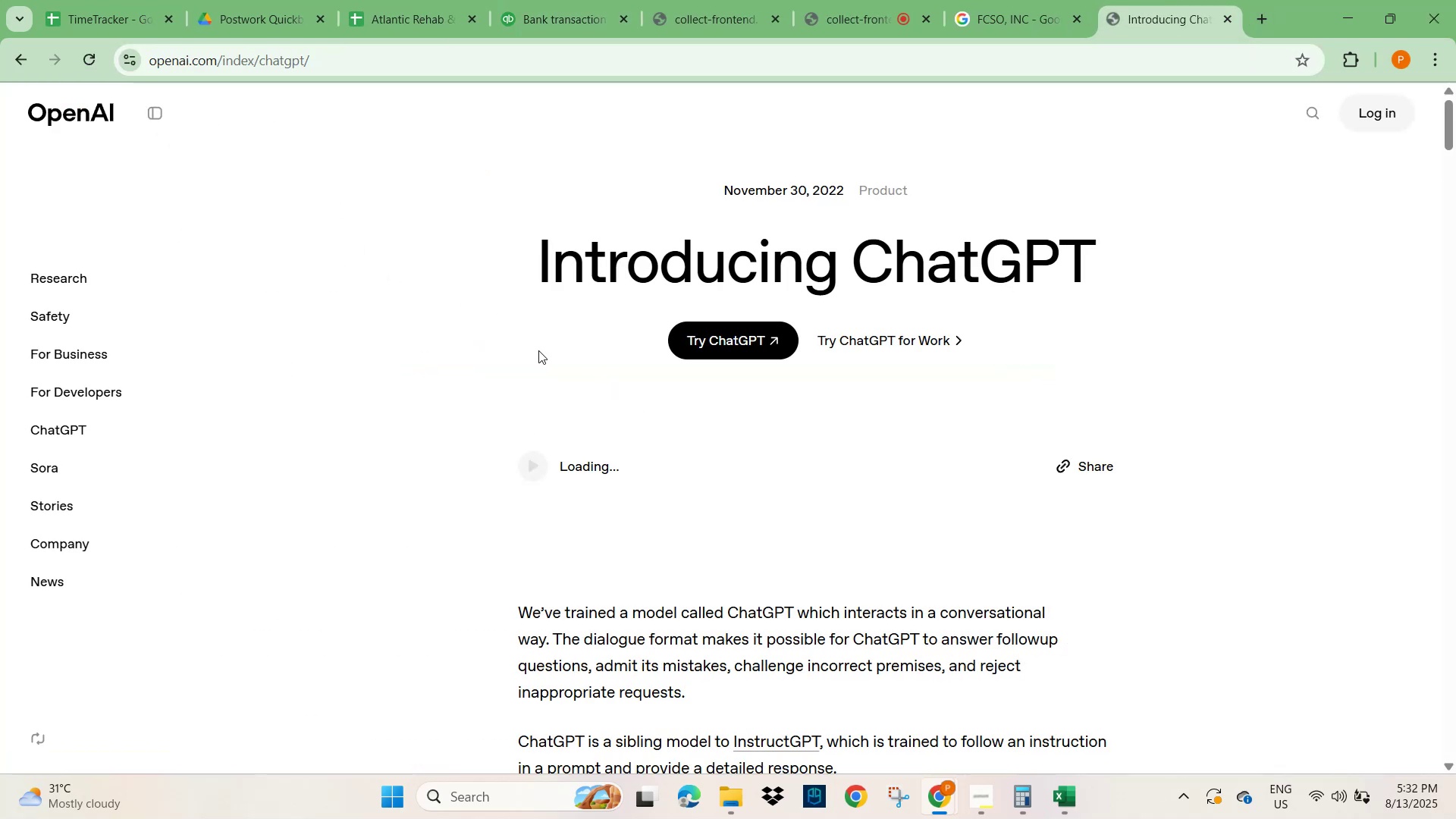 
scroll: coordinate [830, 365], scroll_direction: down, amount: 6.0
 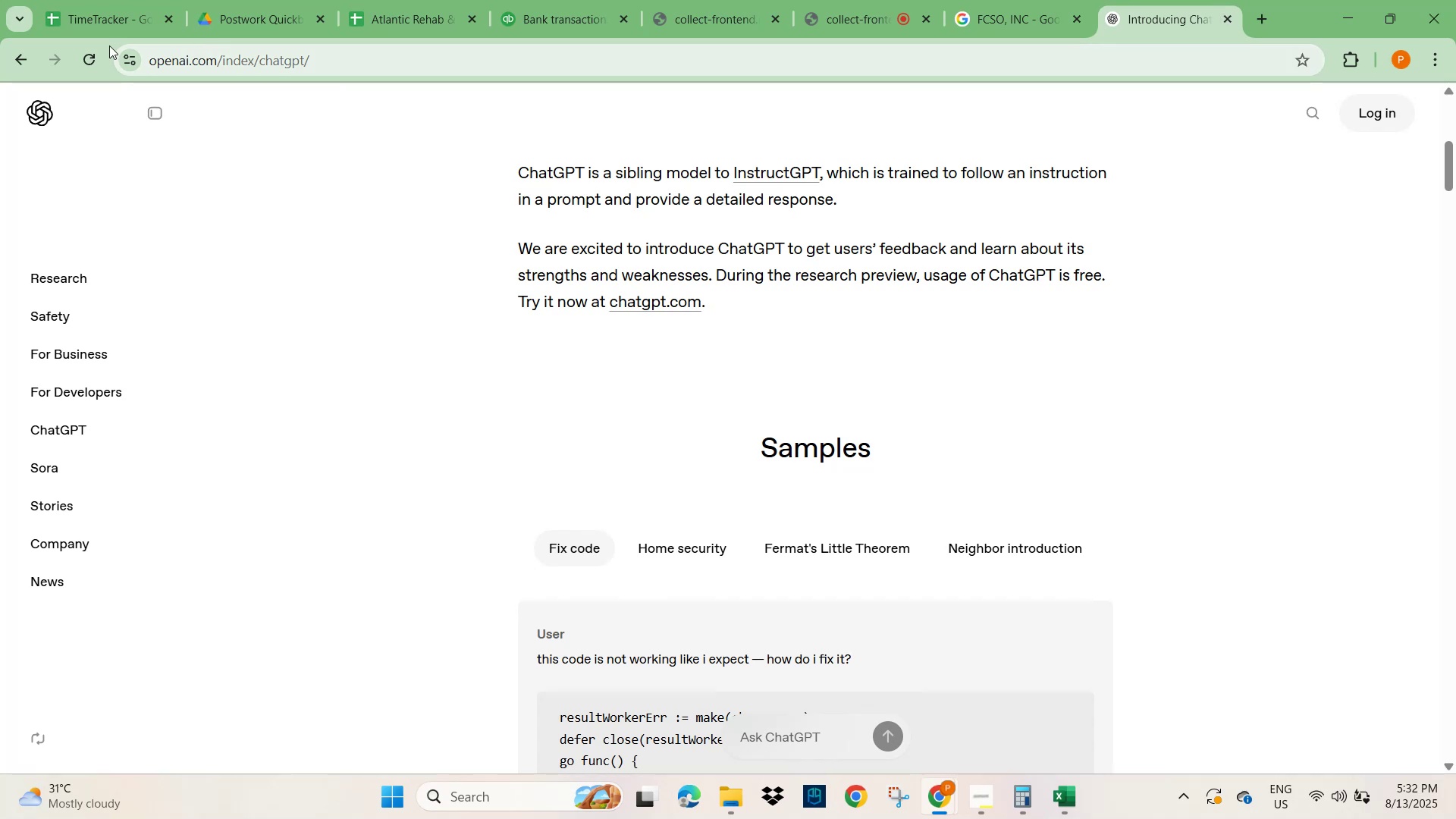 
left_click([11, 52])
 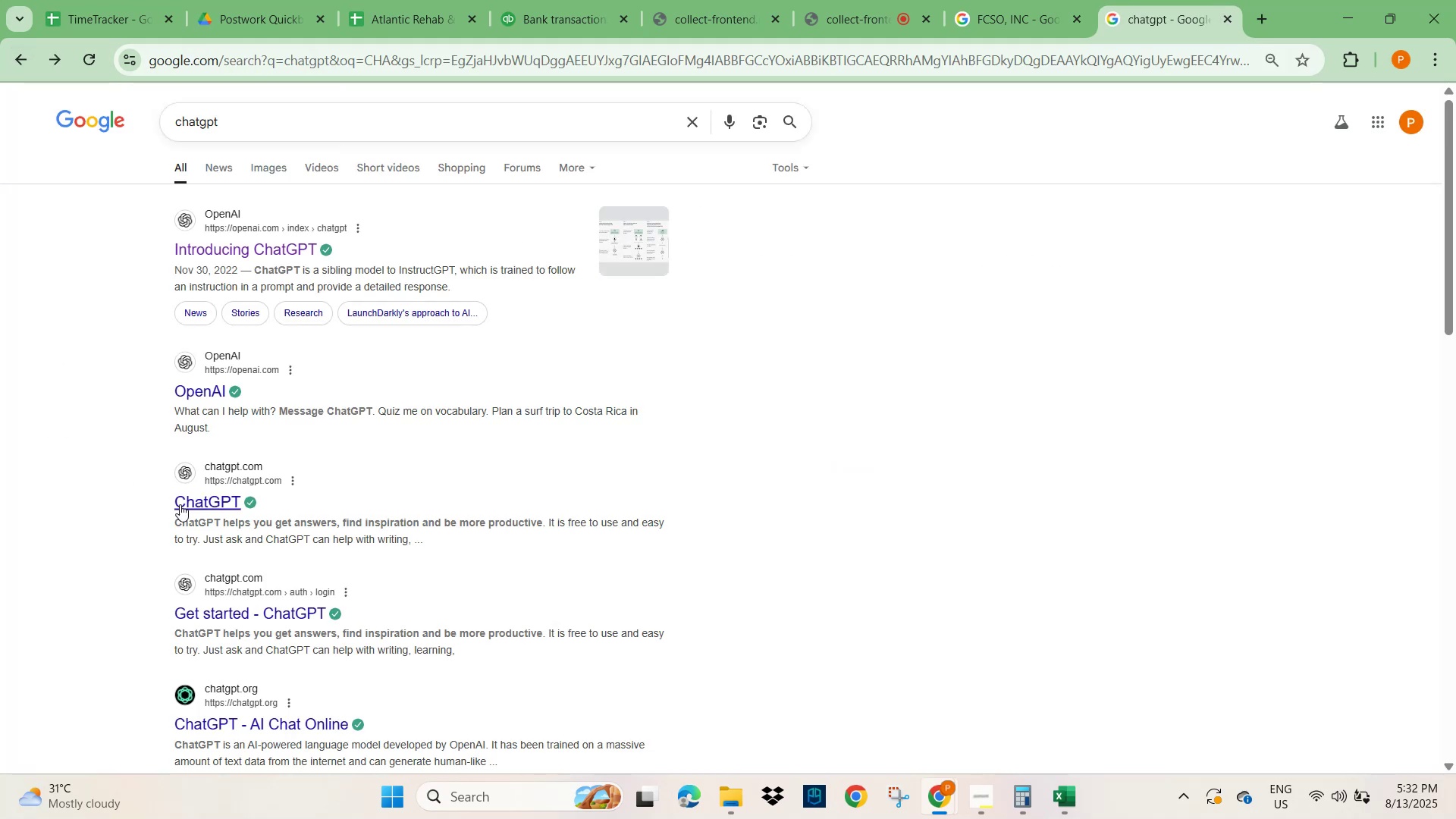 
left_click([208, 498])
 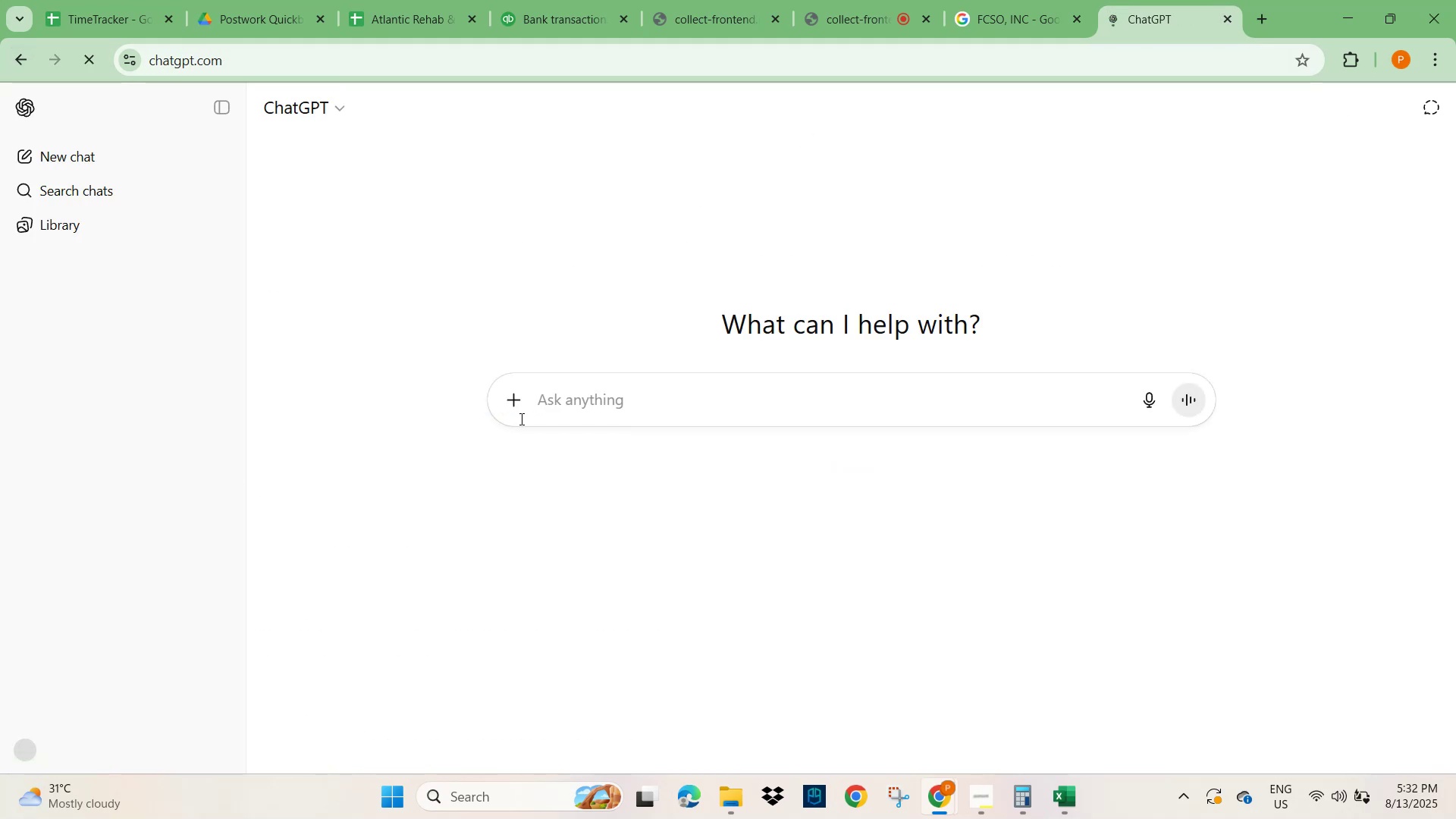 
left_click([600, 396])
 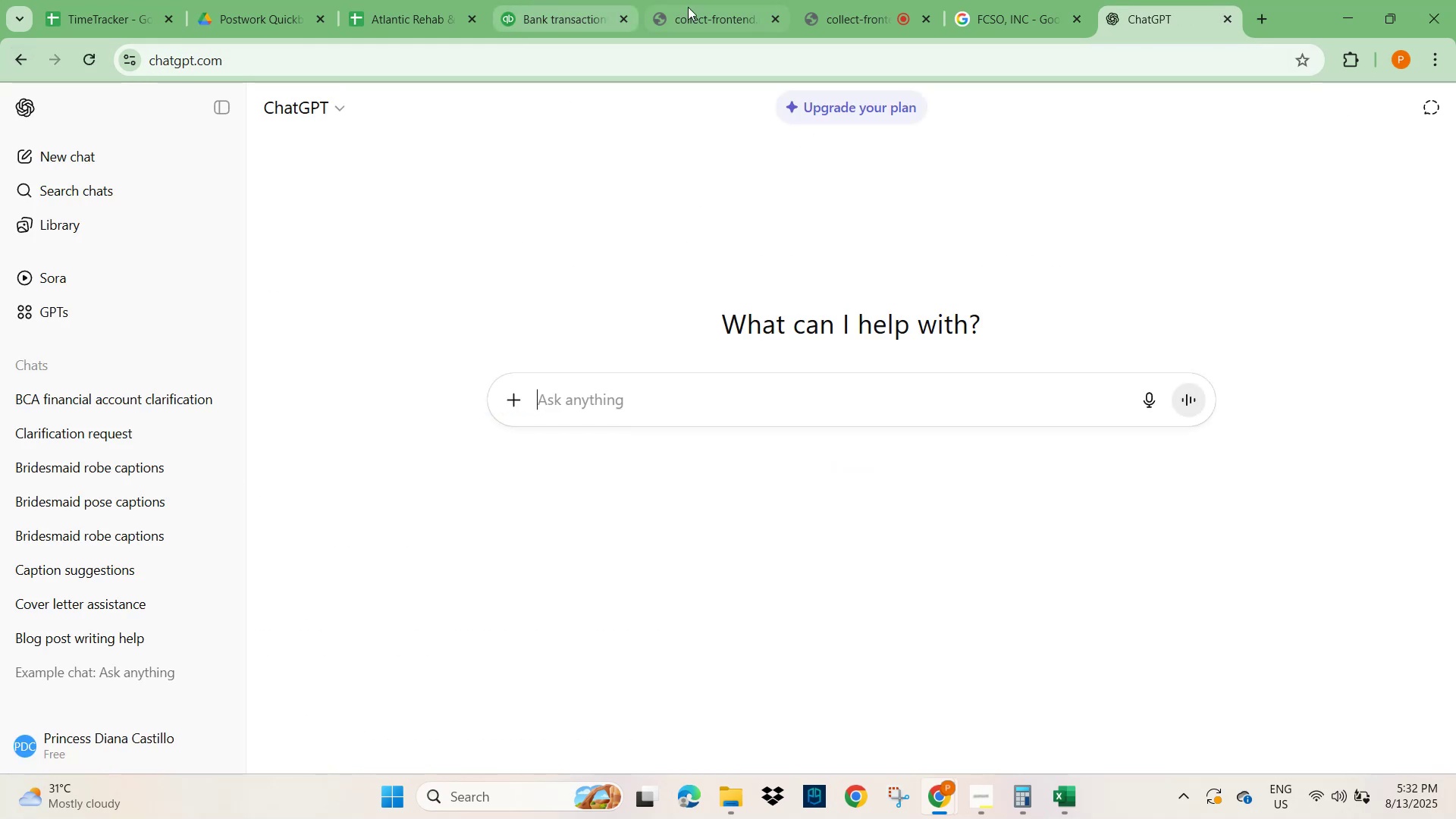 
left_click([695, 8])
 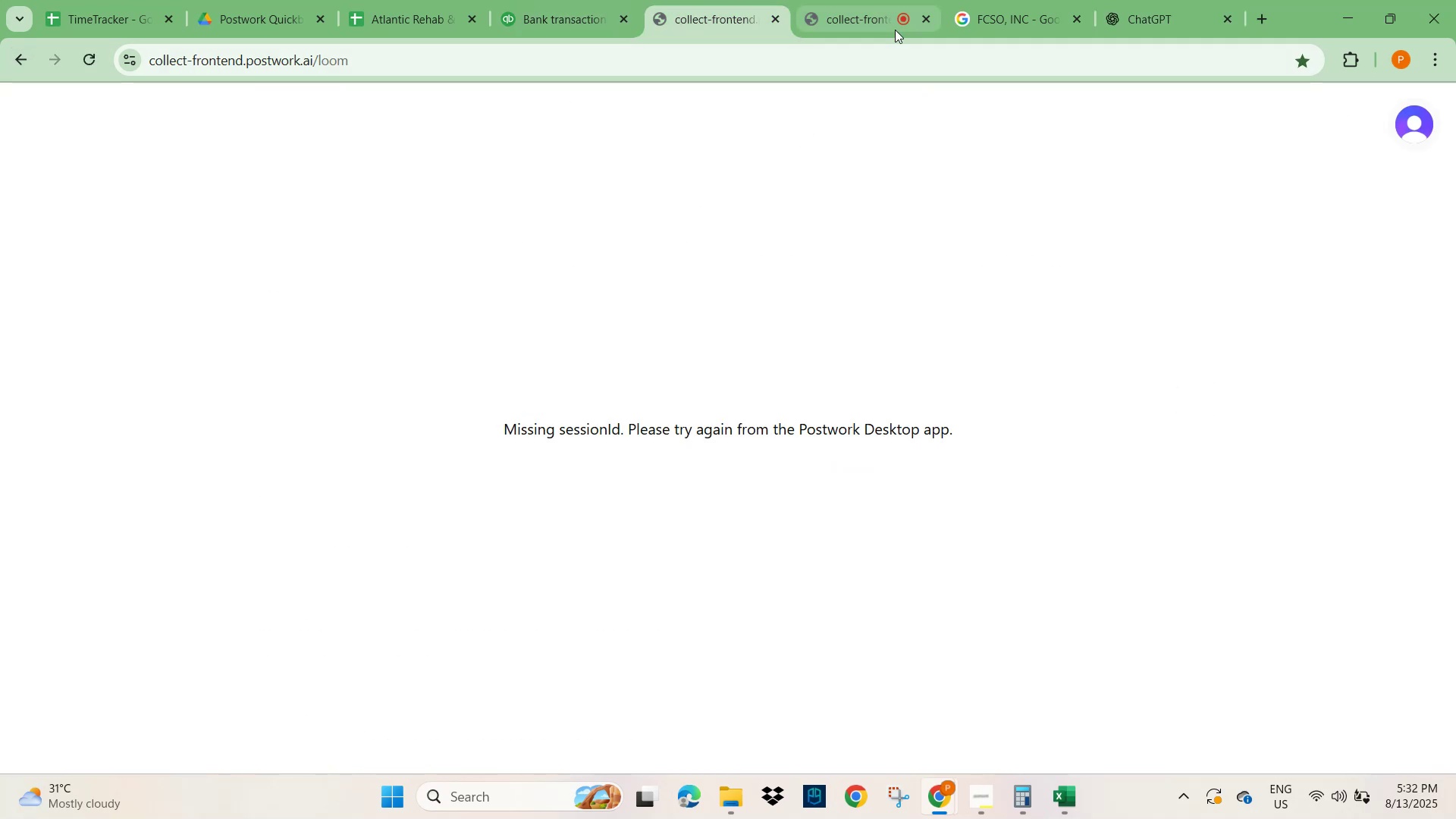 
left_click([852, 15])
 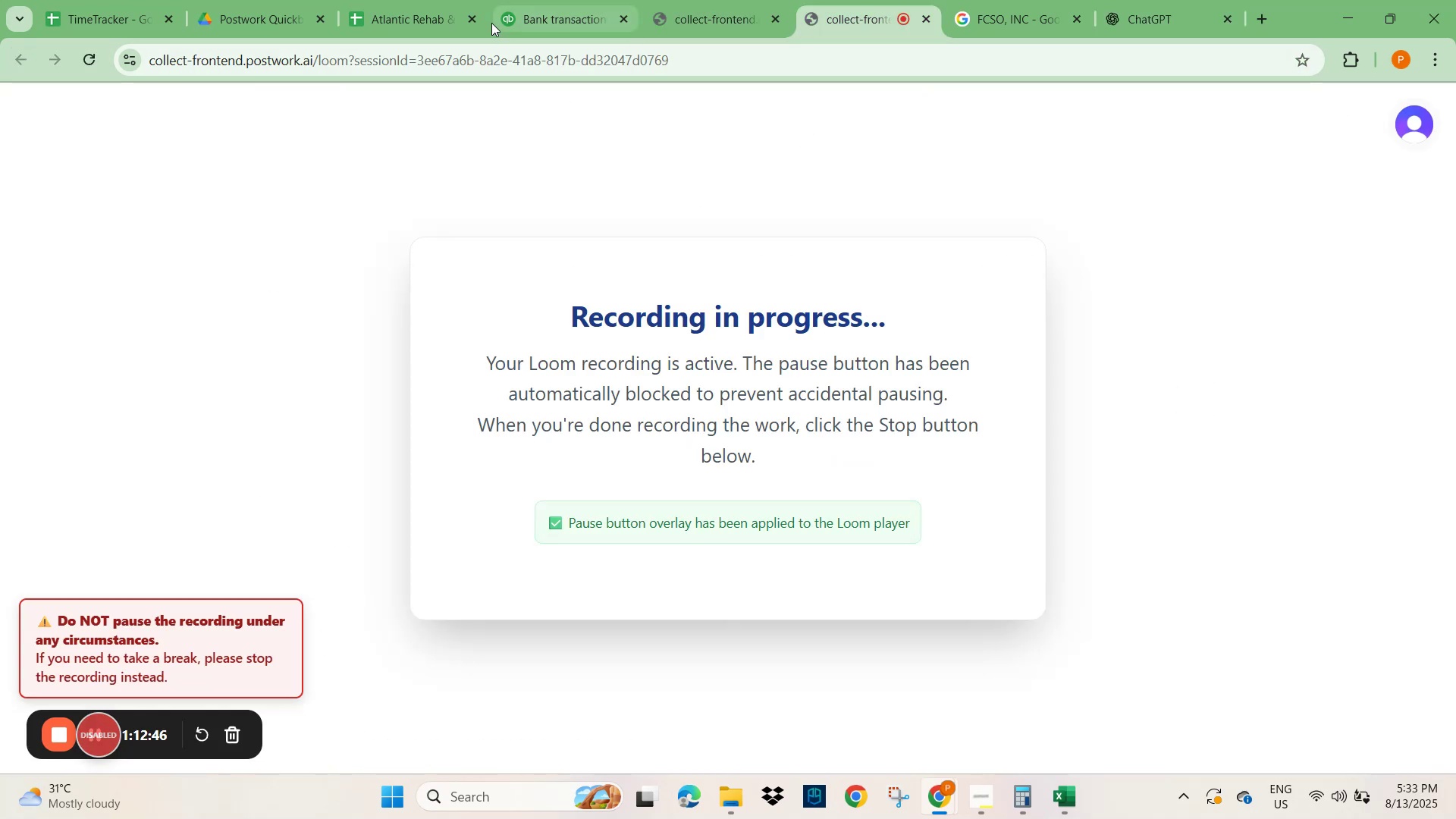 
left_click([540, 14])
 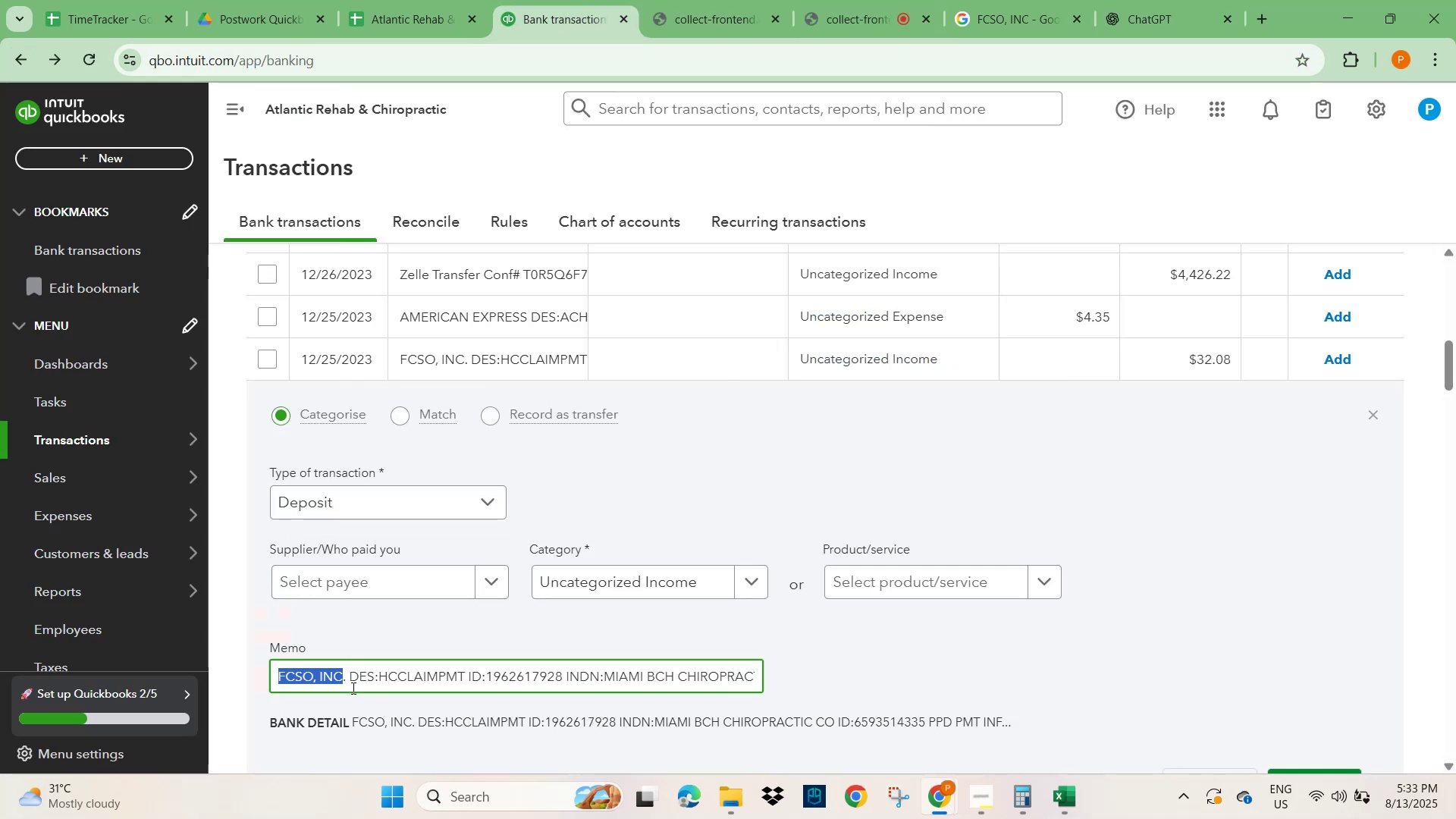 
left_click_drag(start_coordinate=[344, 681], to_coordinate=[282, 676])
 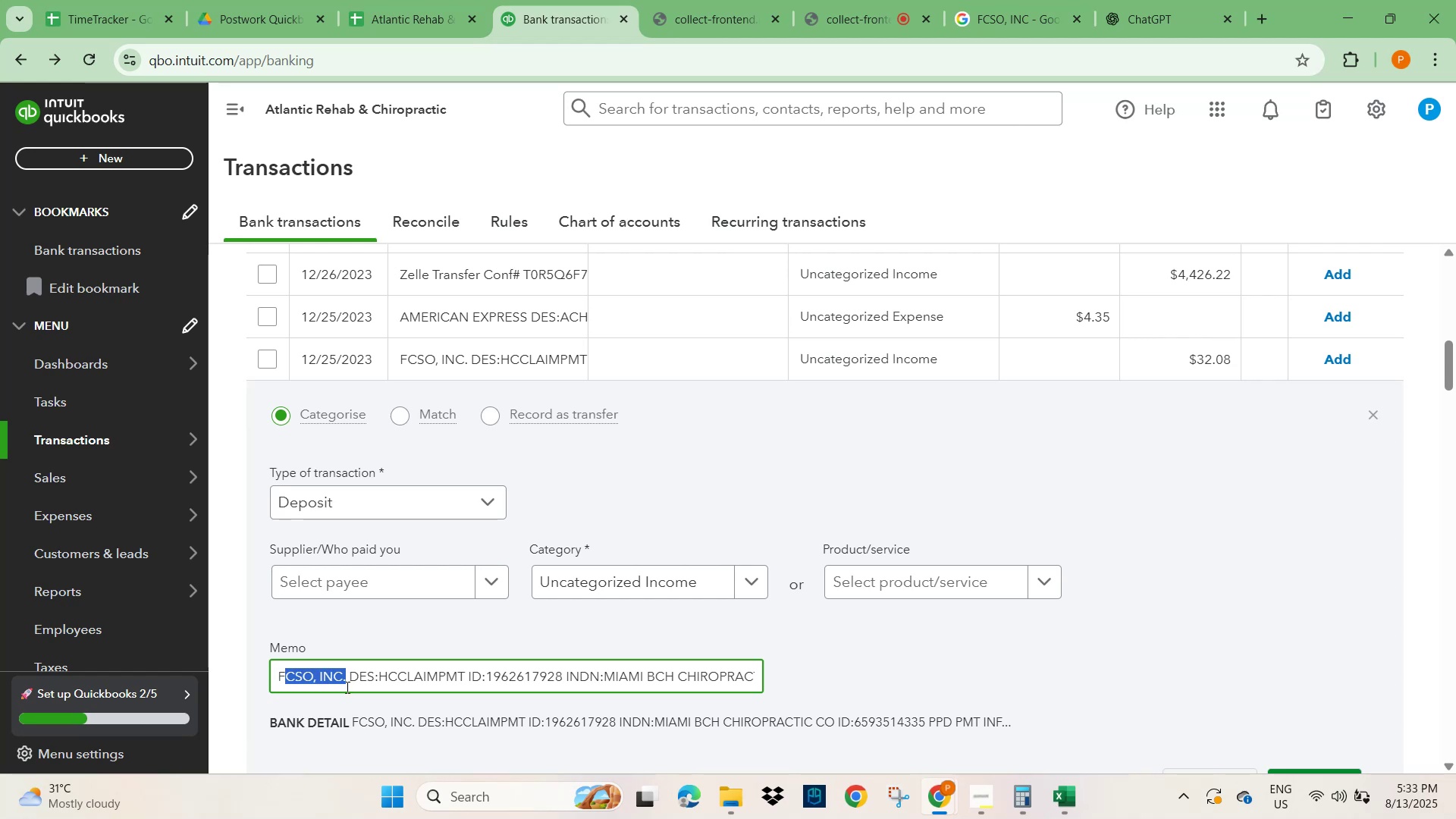 
left_click([346, 677])
 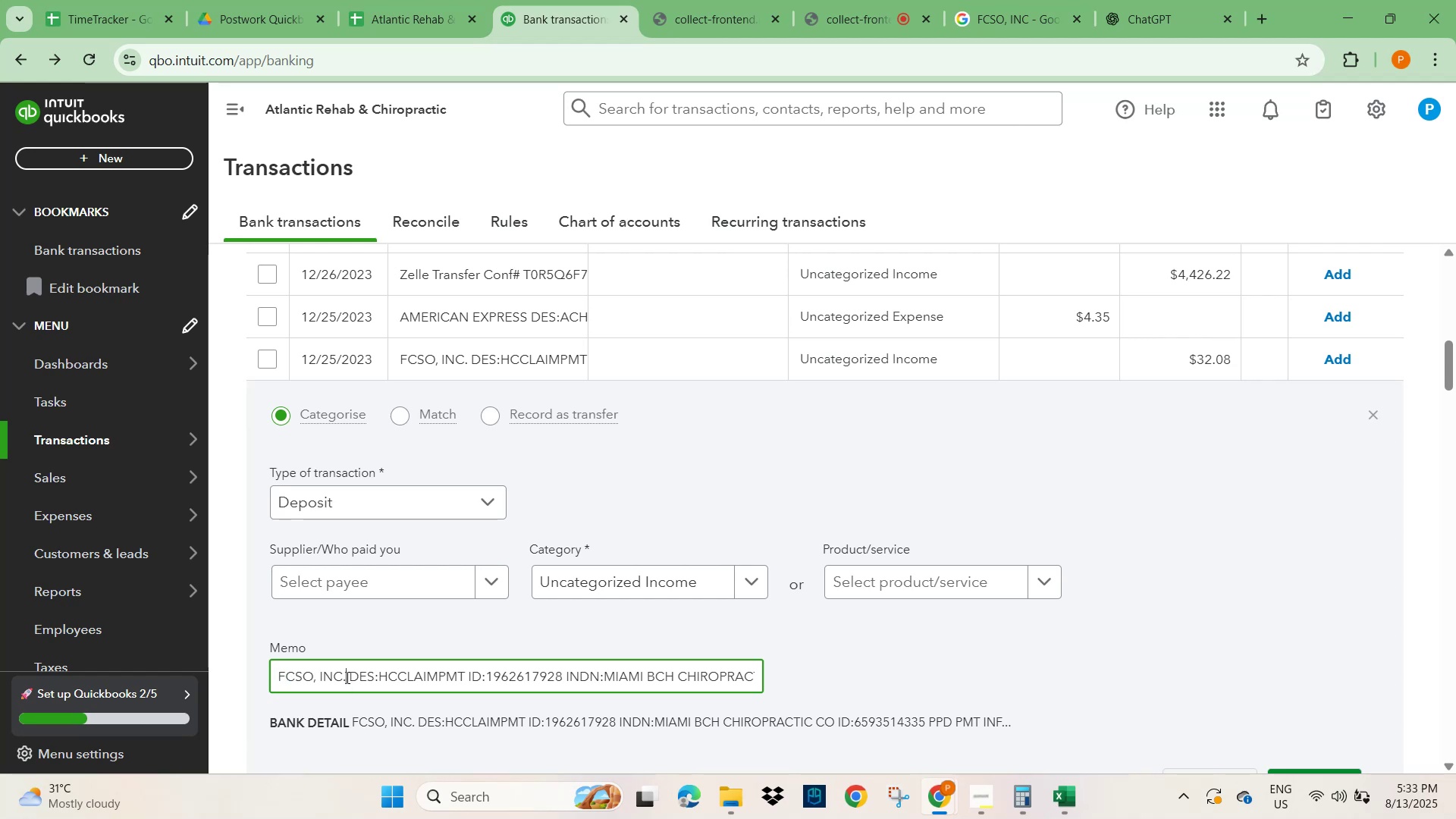 
left_click_drag(start_coordinate=[346, 677], to_coordinate=[236, 670])
 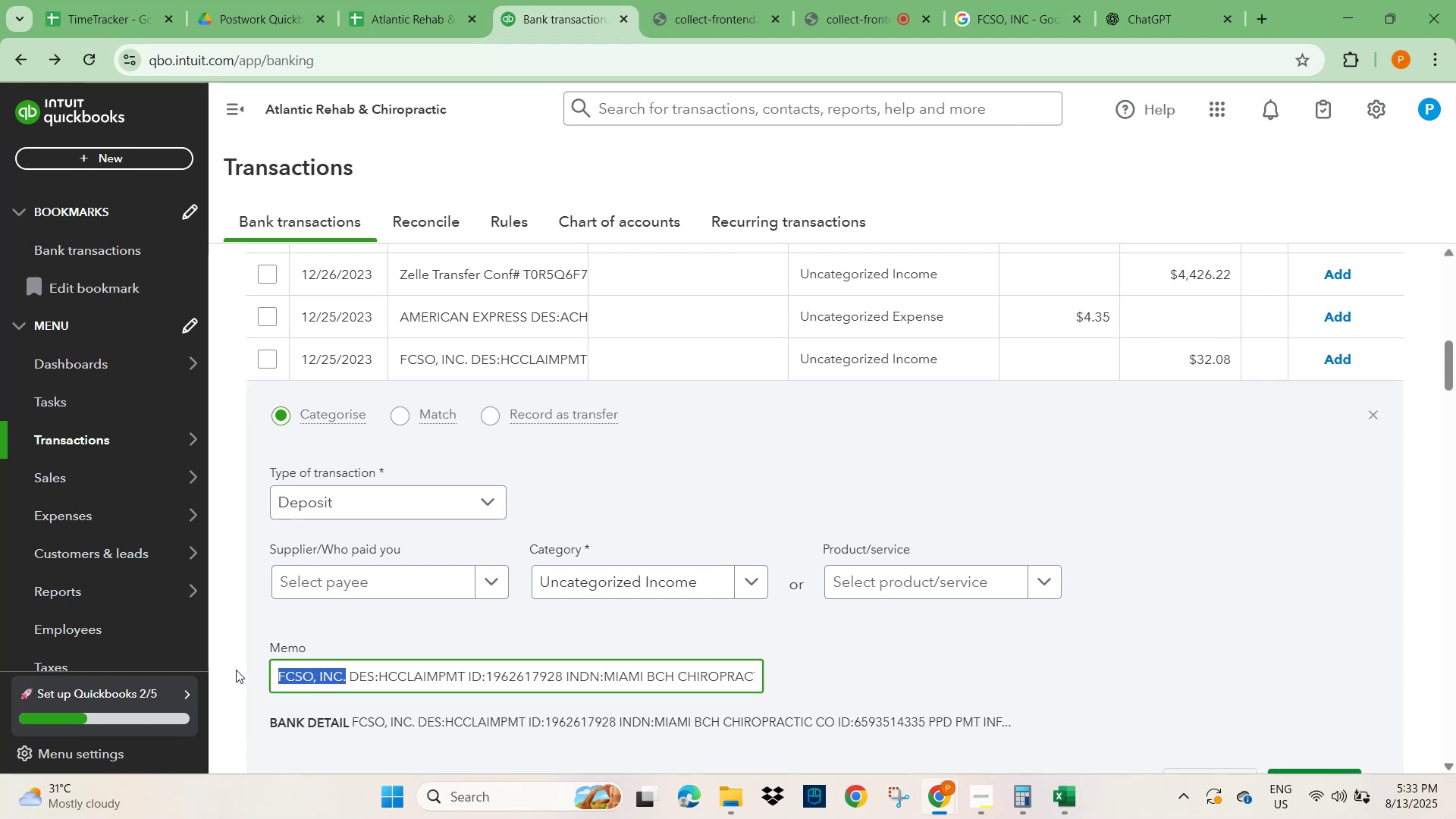 
hold_key(key=ControlLeft, duration=1.55)
 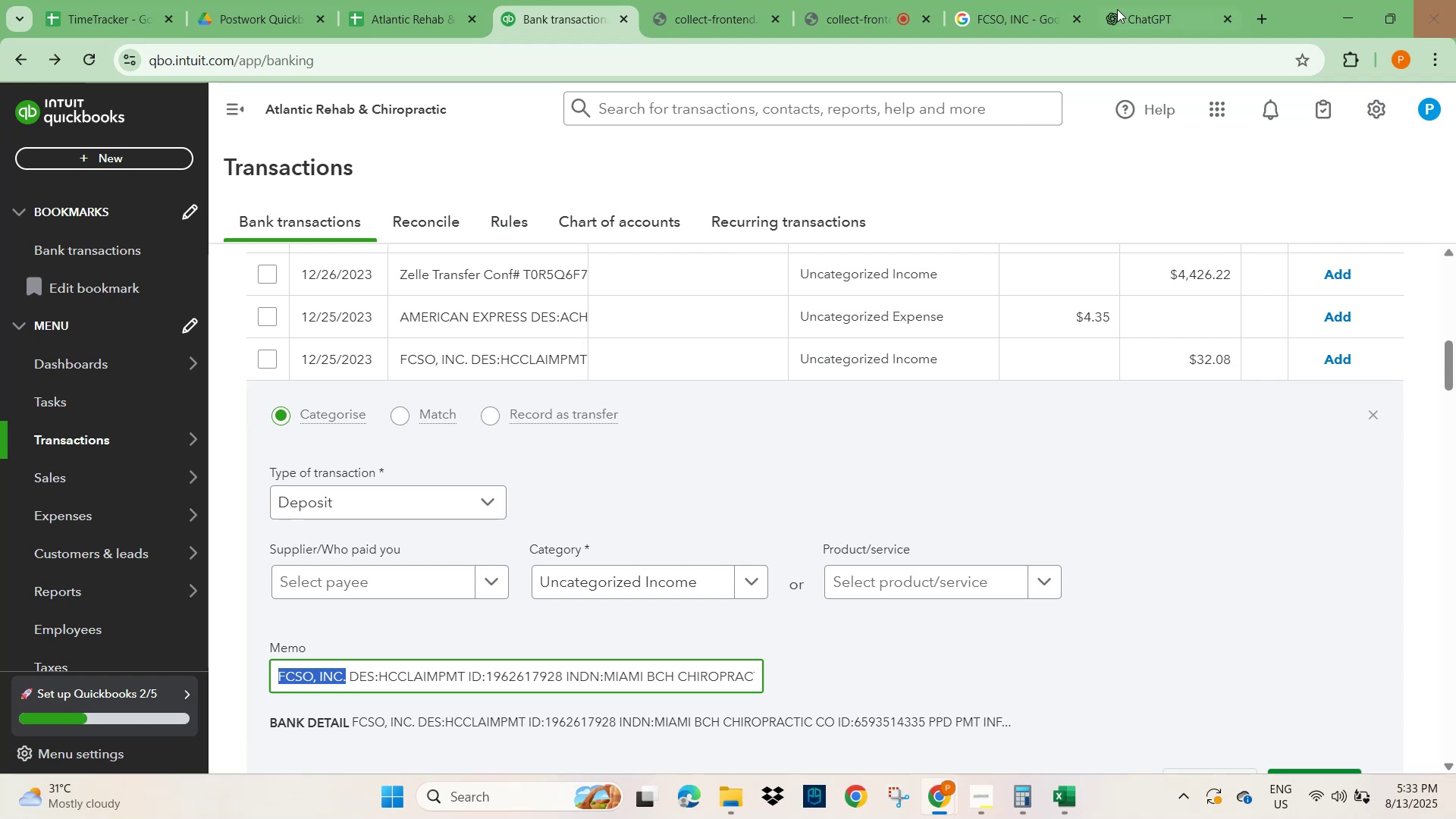 
hold_key(key=C, duration=1.34)
 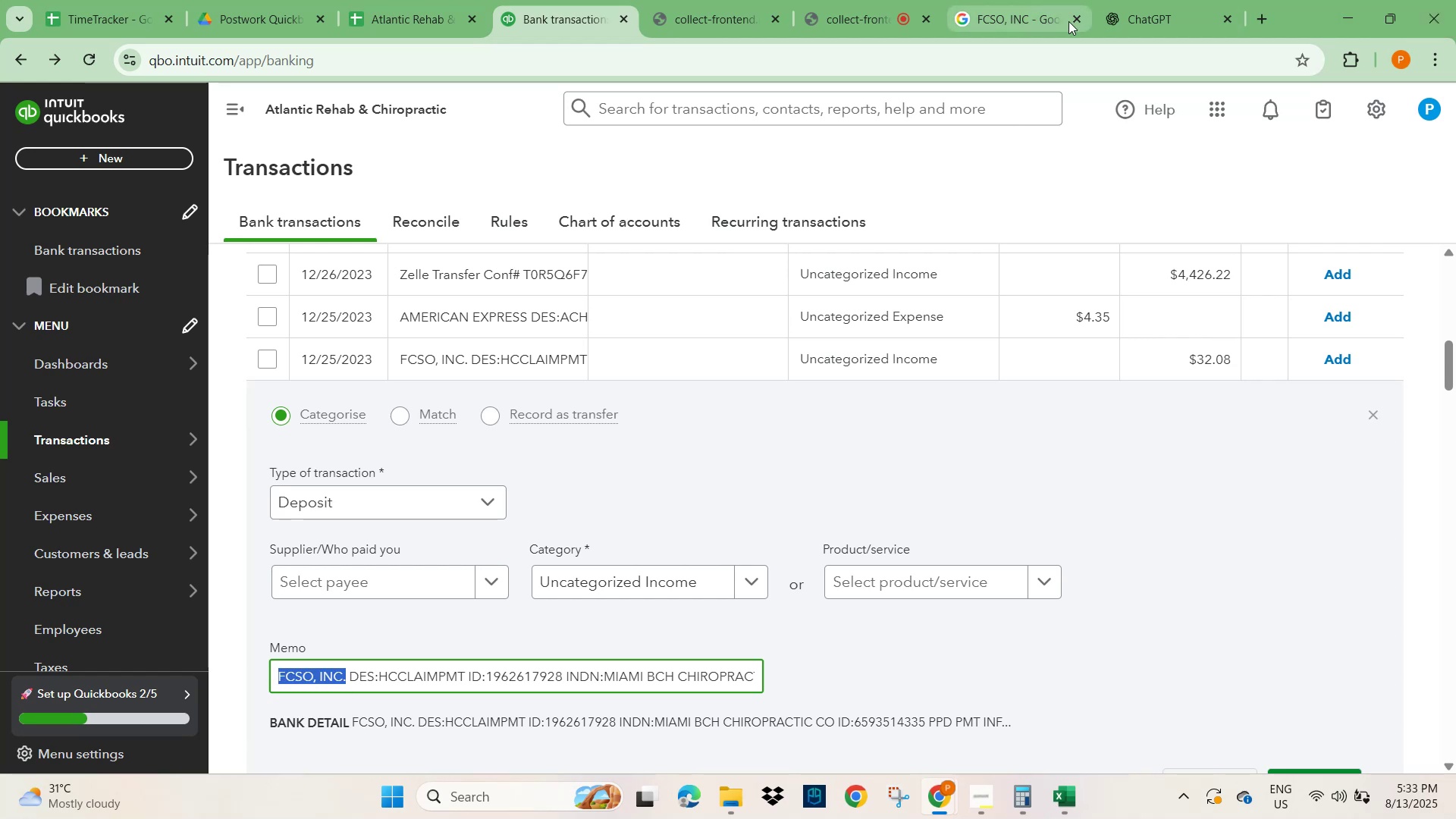 
left_click([1156, 6])
 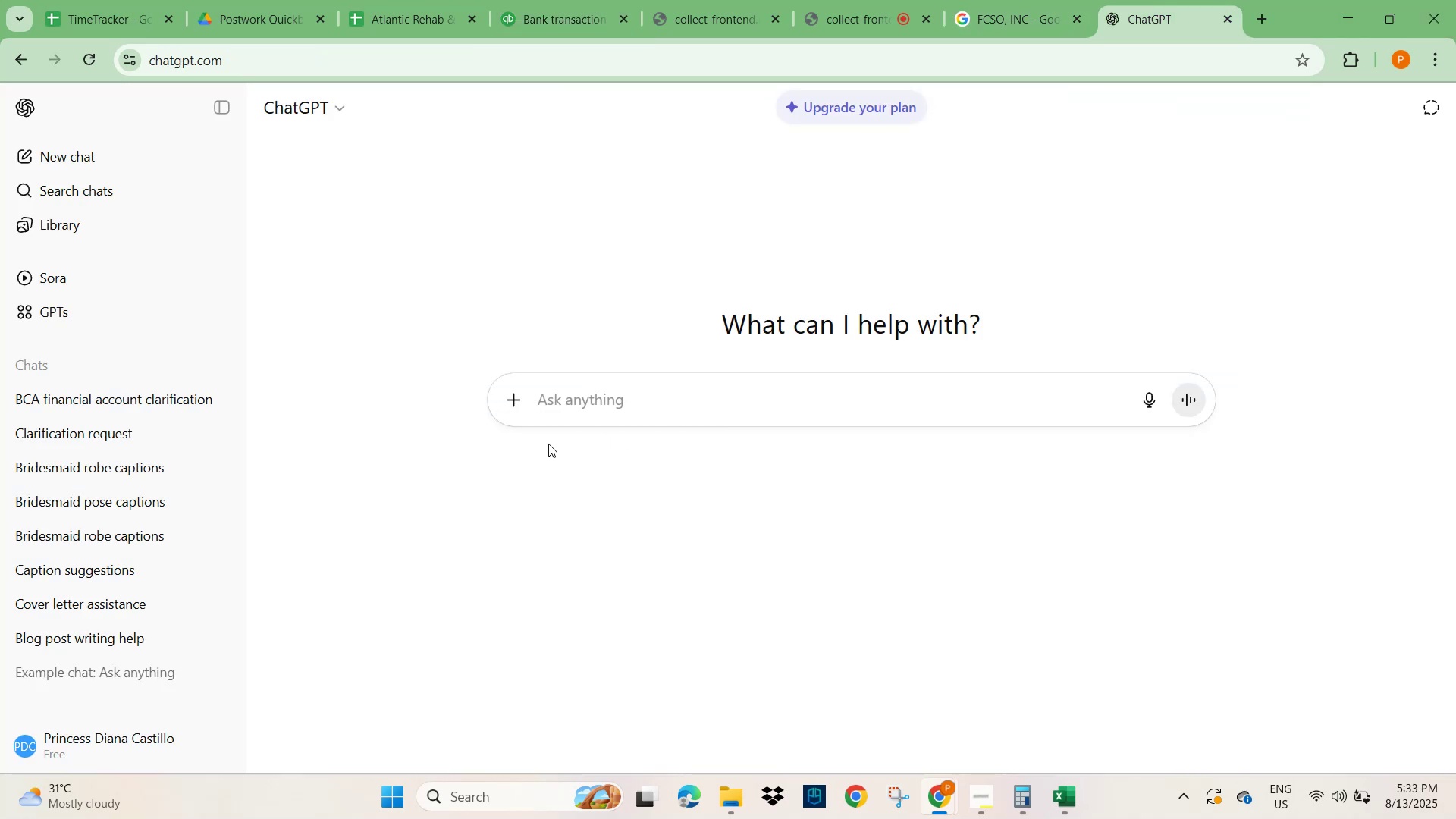 
left_click([544, 414])
 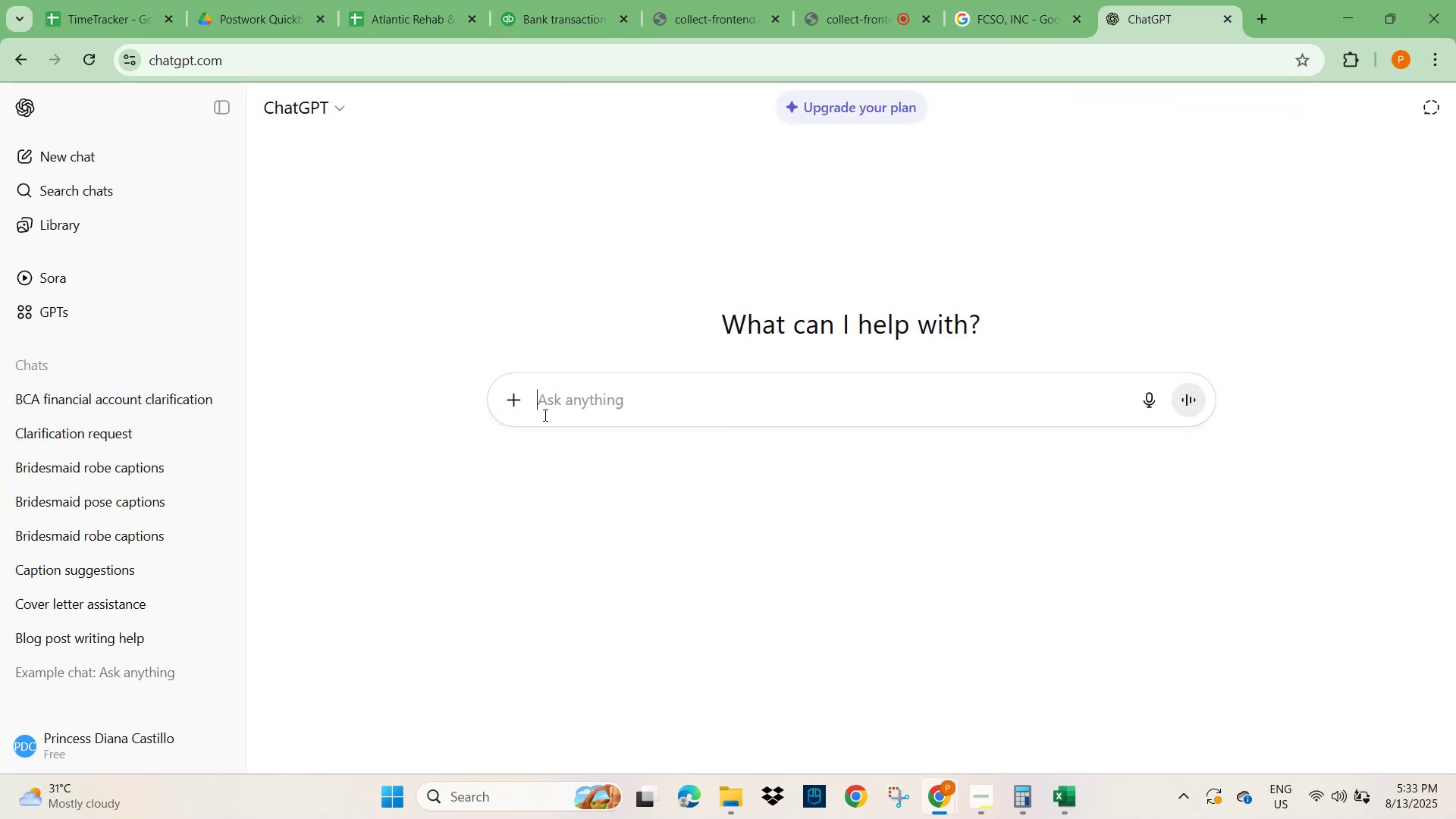 
type(E)
key(Backspace)
type(WHAT IS THE CHART OF ACCOUNTS FOR )
 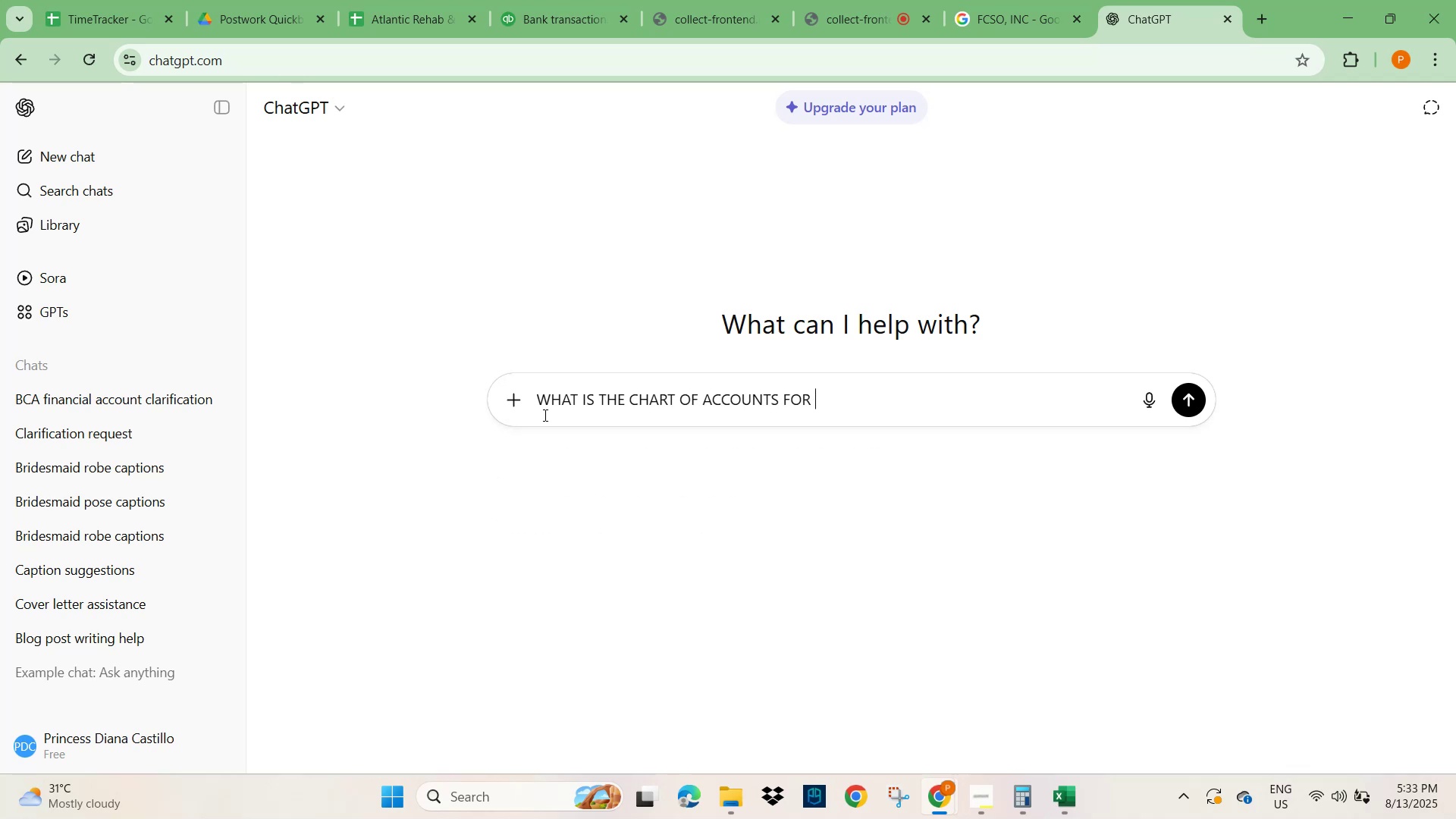 
key(Control+Meta+MetaLeft)
 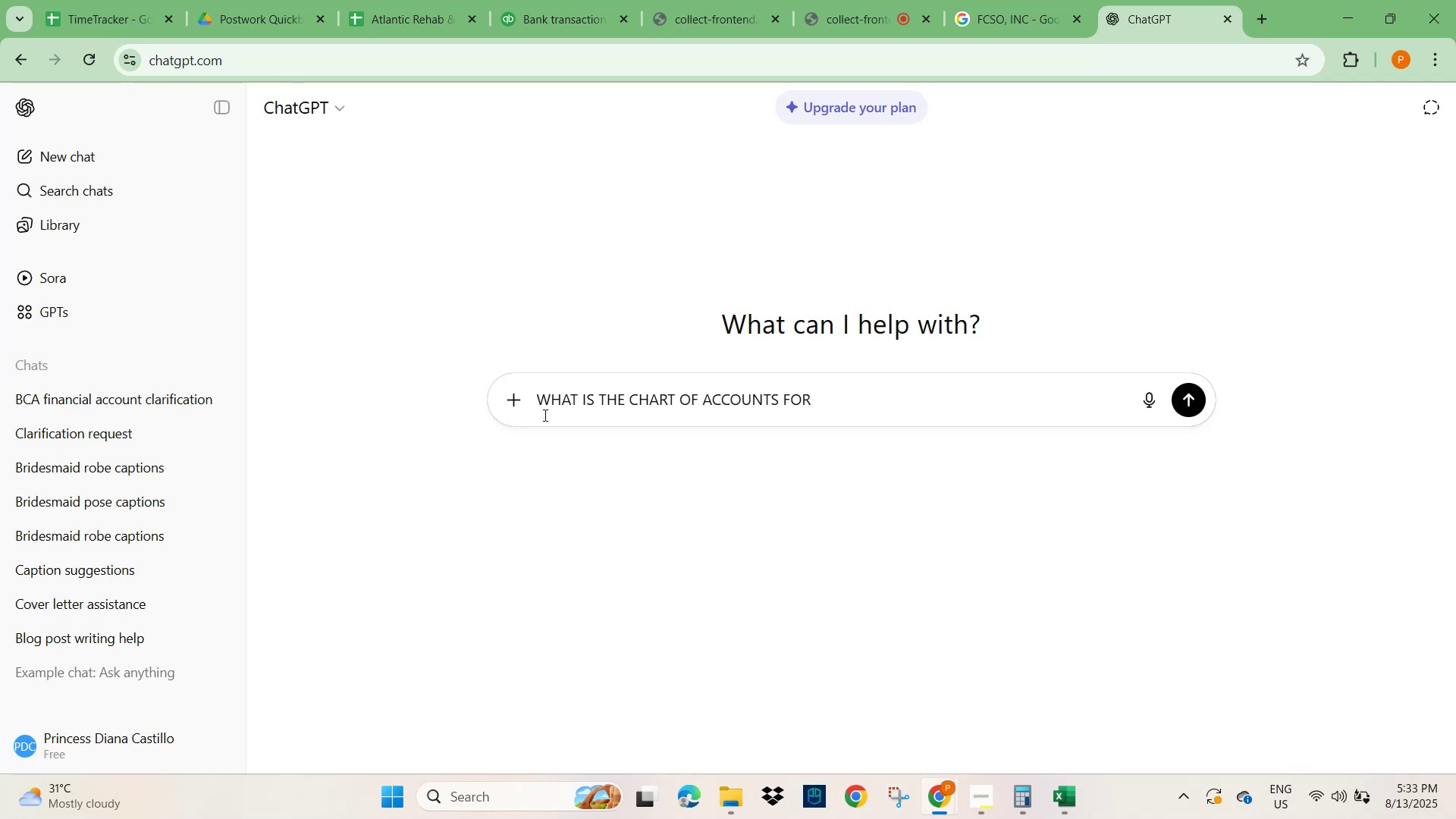 
key(Control+Meta+V)
 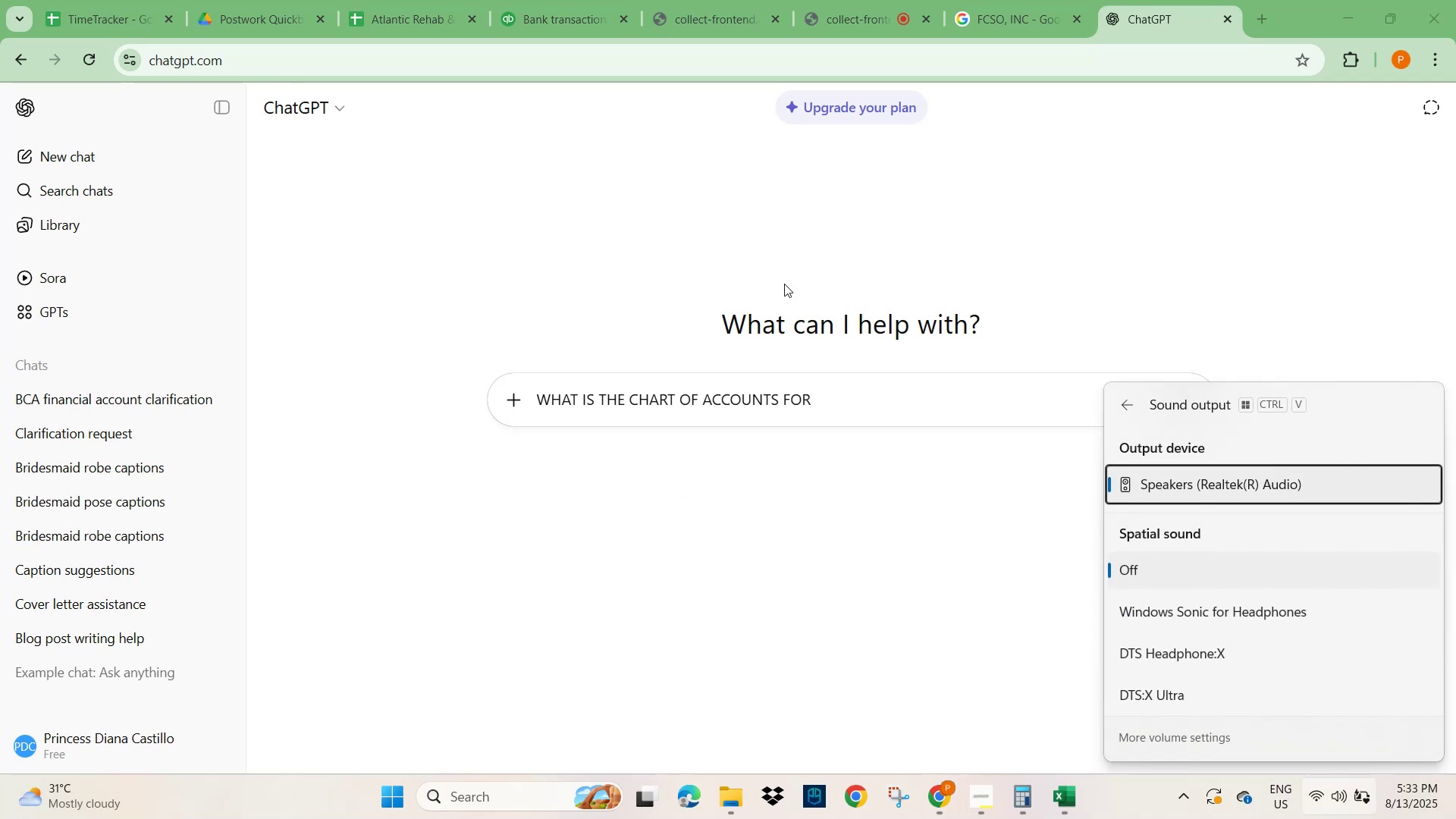 
left_click([895, 403])
 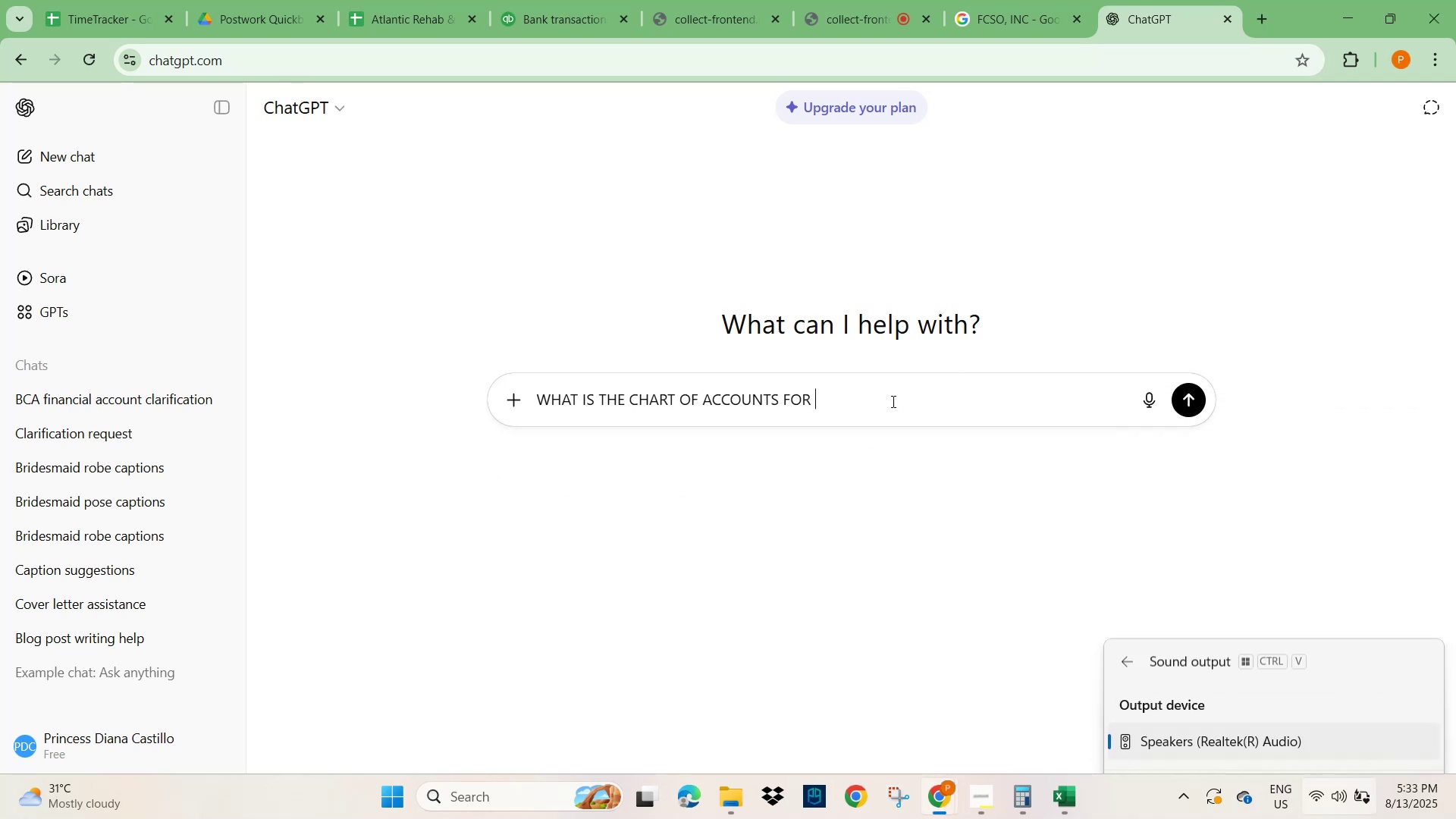 
key(Control+V)
 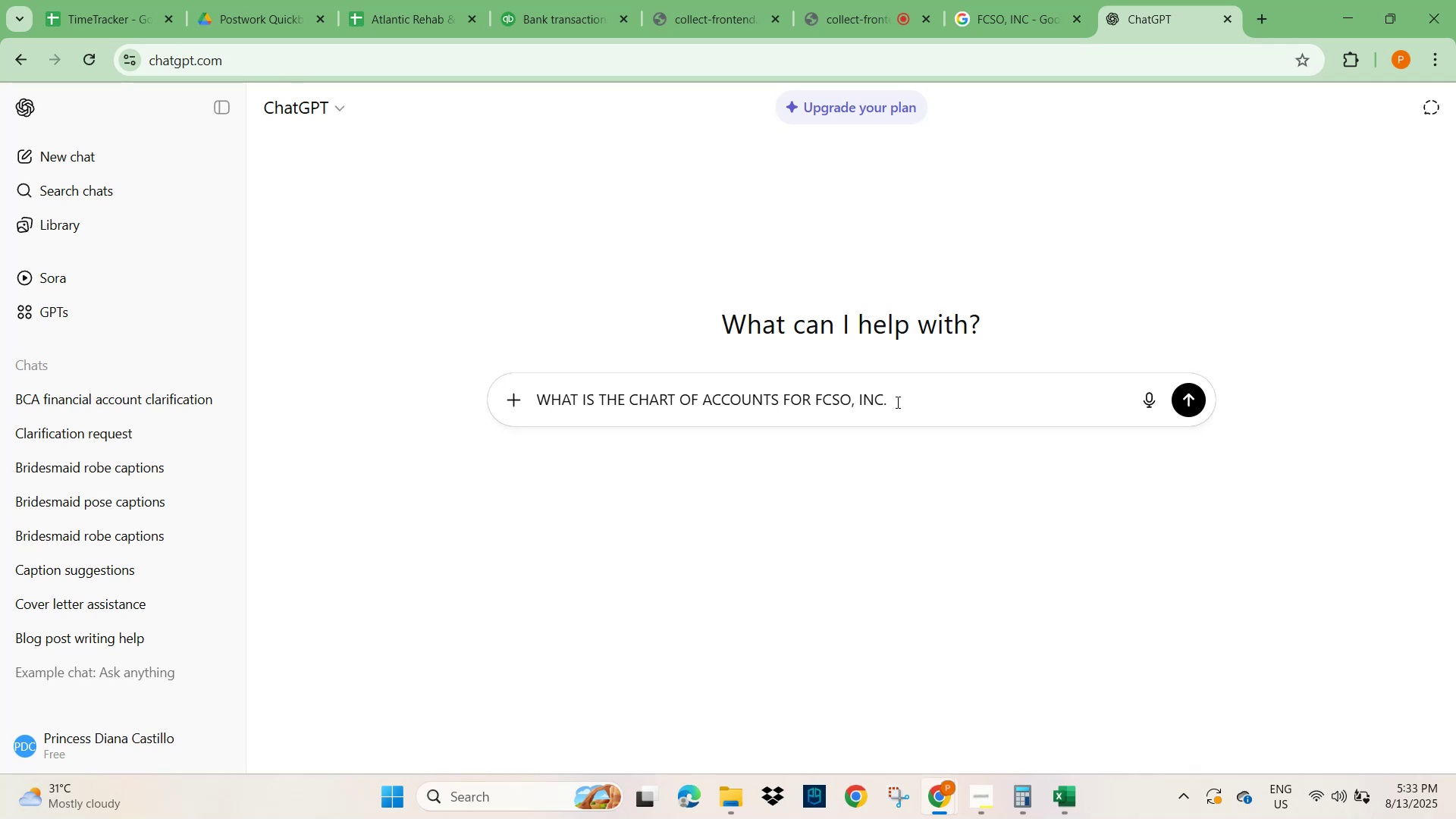 
key(NumpadEnter)
 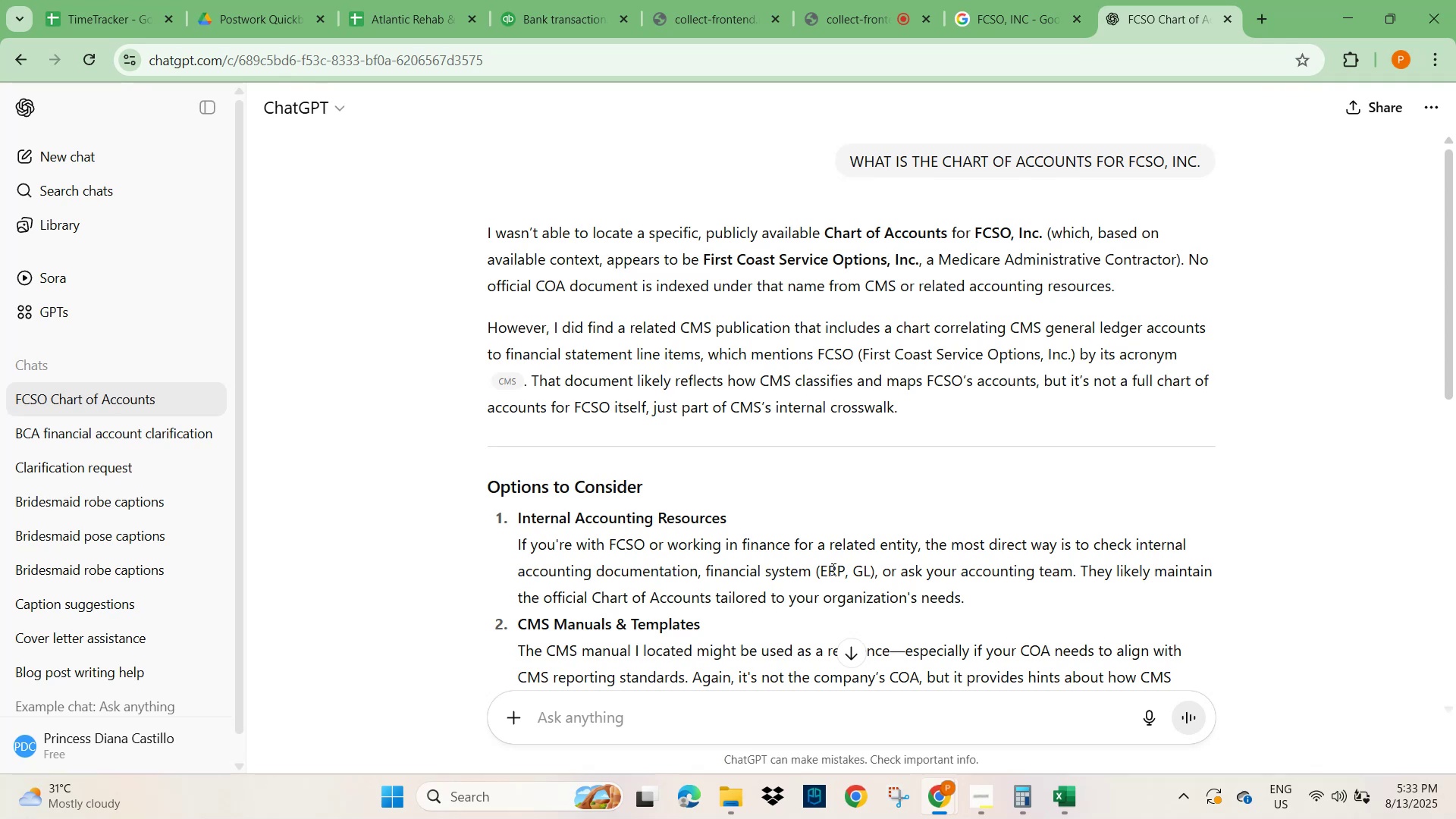 
wait(15.35)
 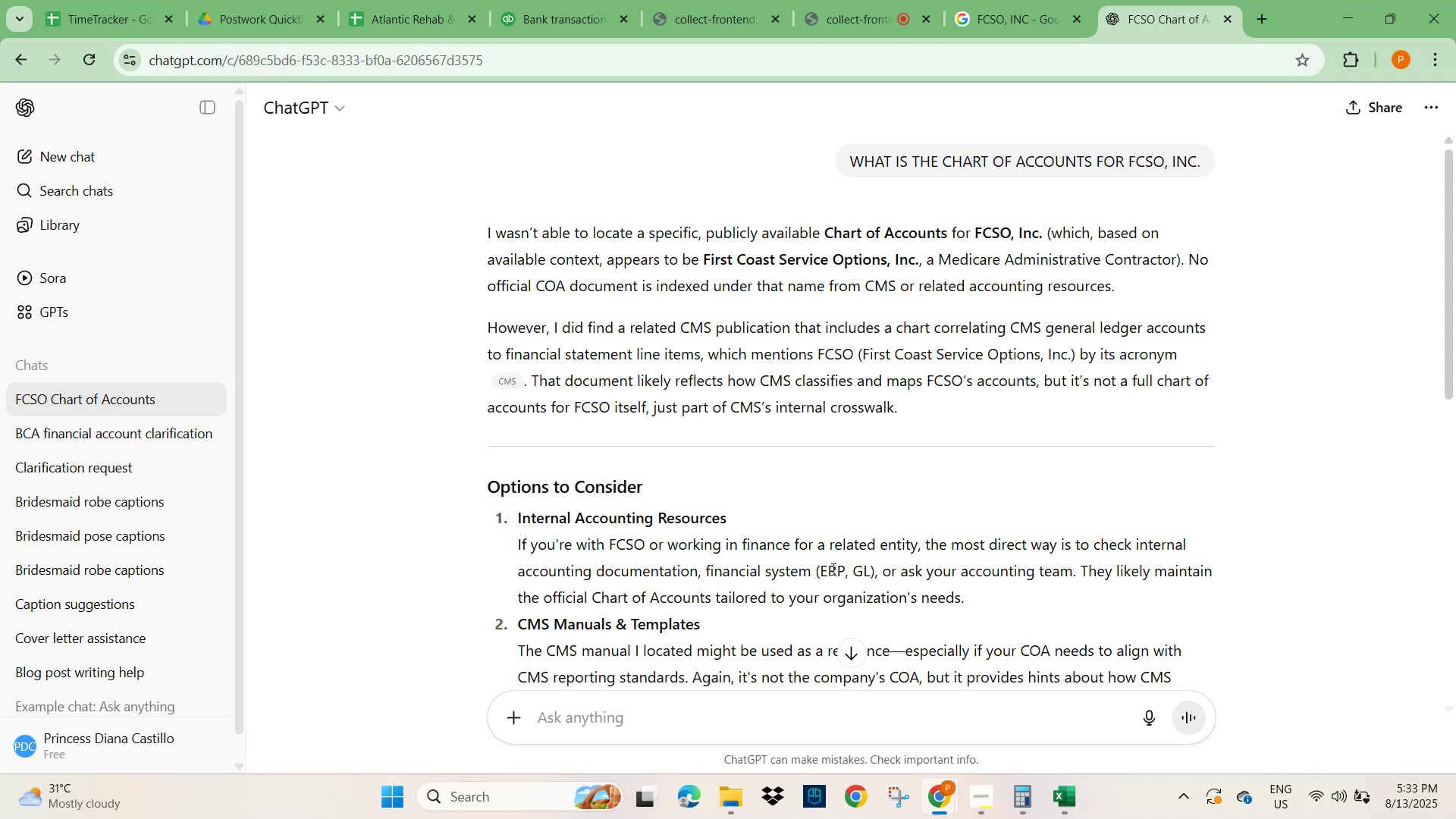 
scroll: coordinate [730, 495], scroll_direction: down, amount: 6.0
 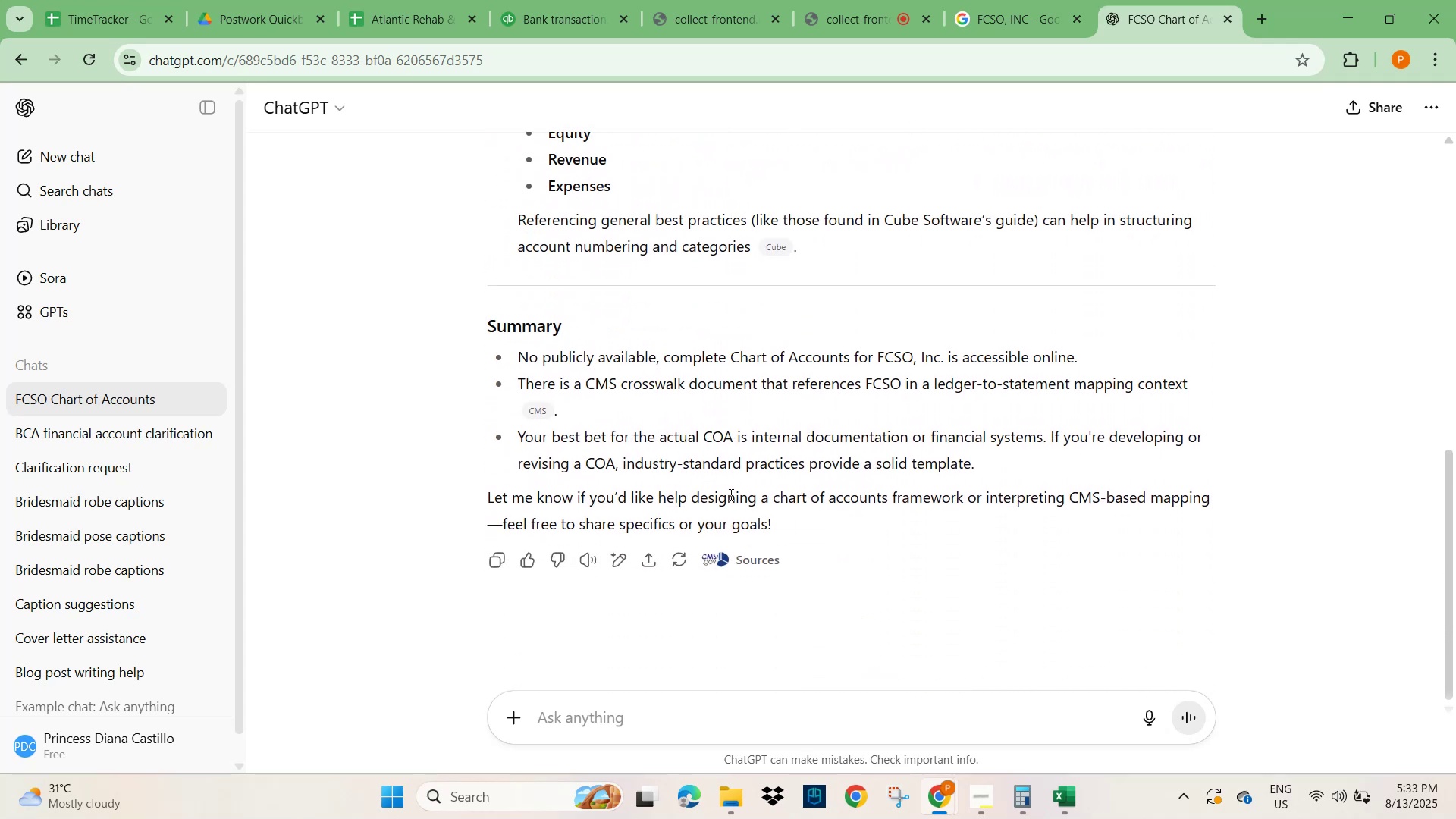 
scroll: coordinate [823, 288], scroll_direction: up, amount: 15.0
 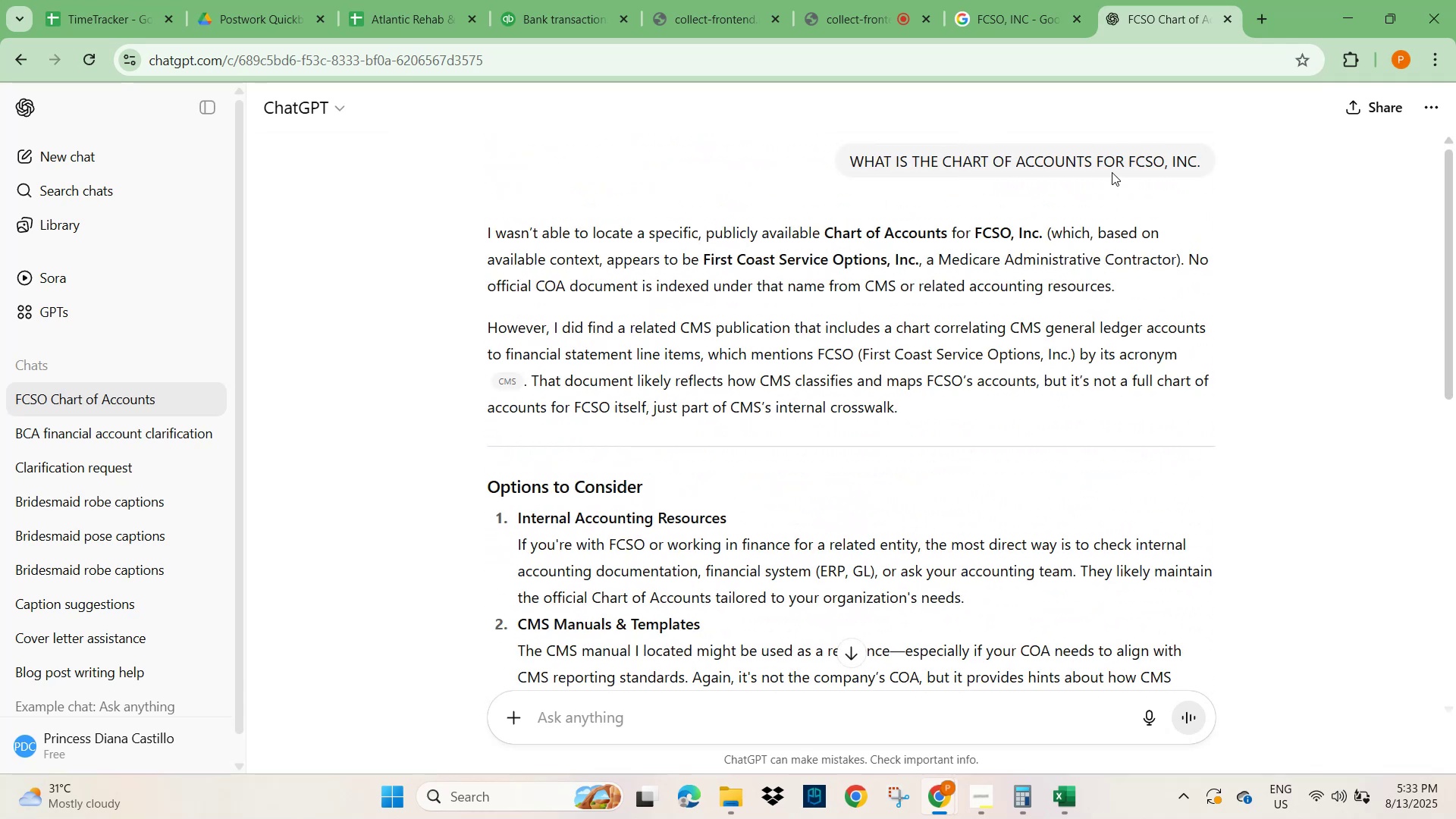 
left_click([1112, 161])
 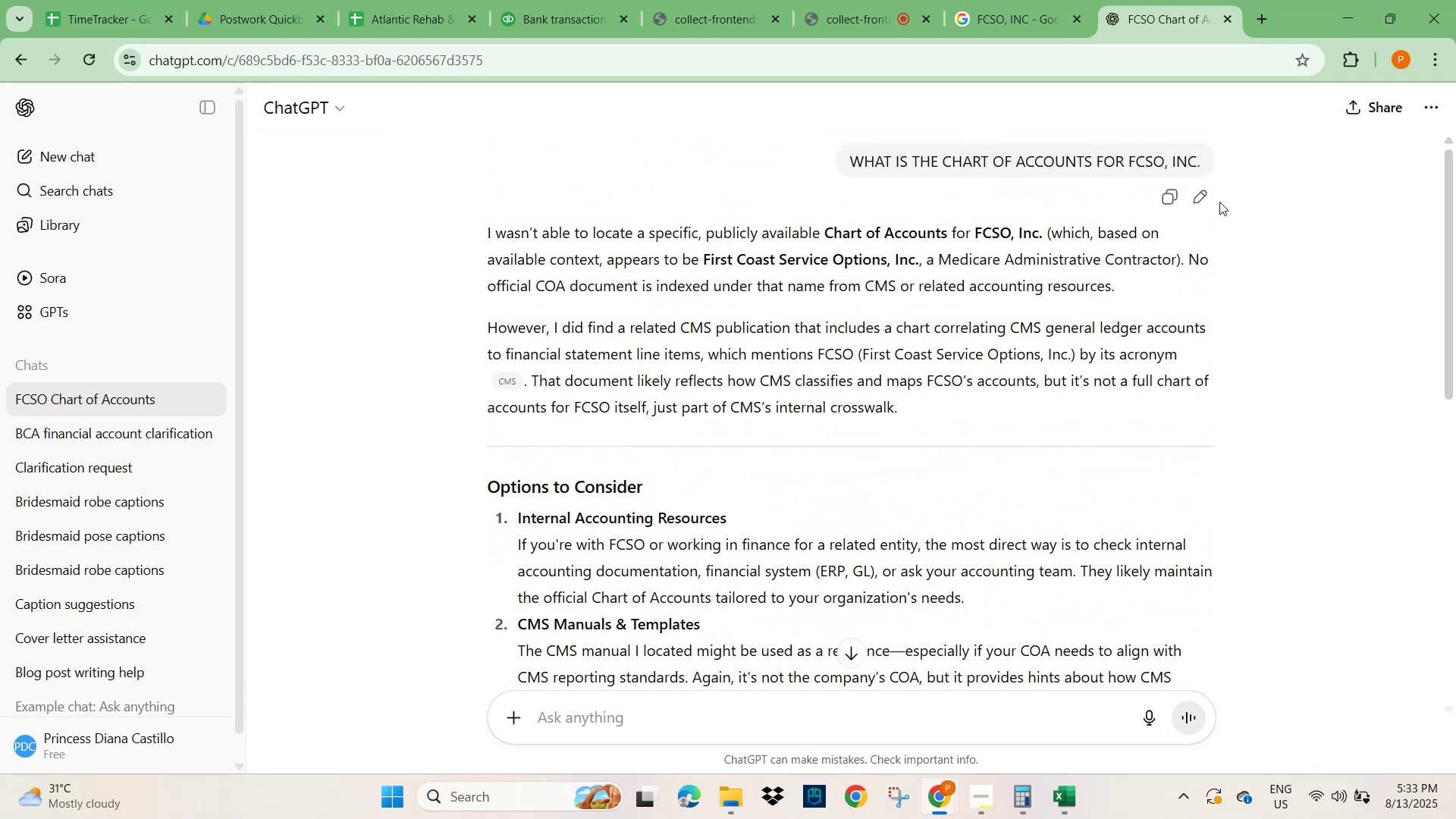 
left_click([1202, 195])
 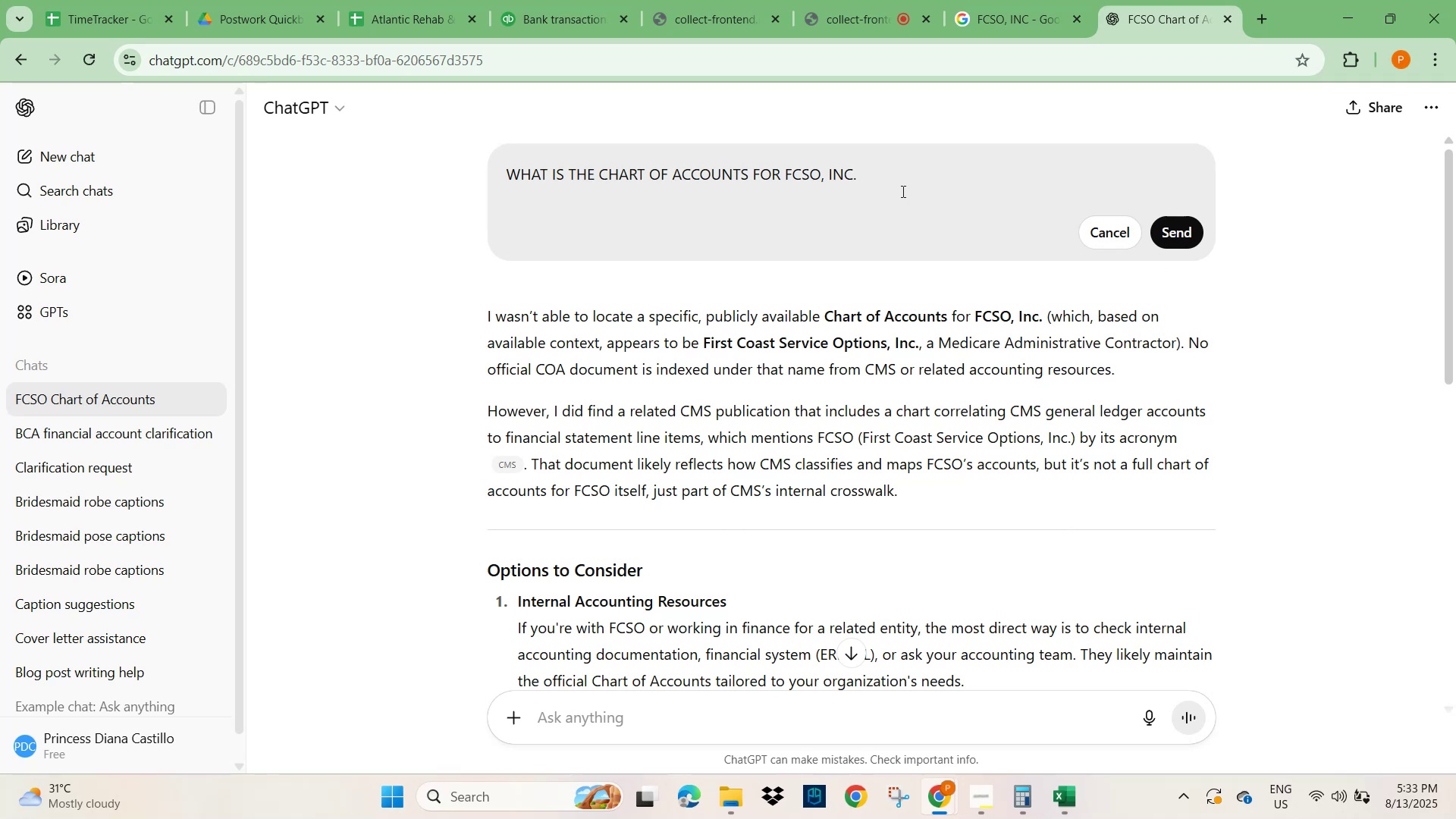 
left_click([886, 164])
 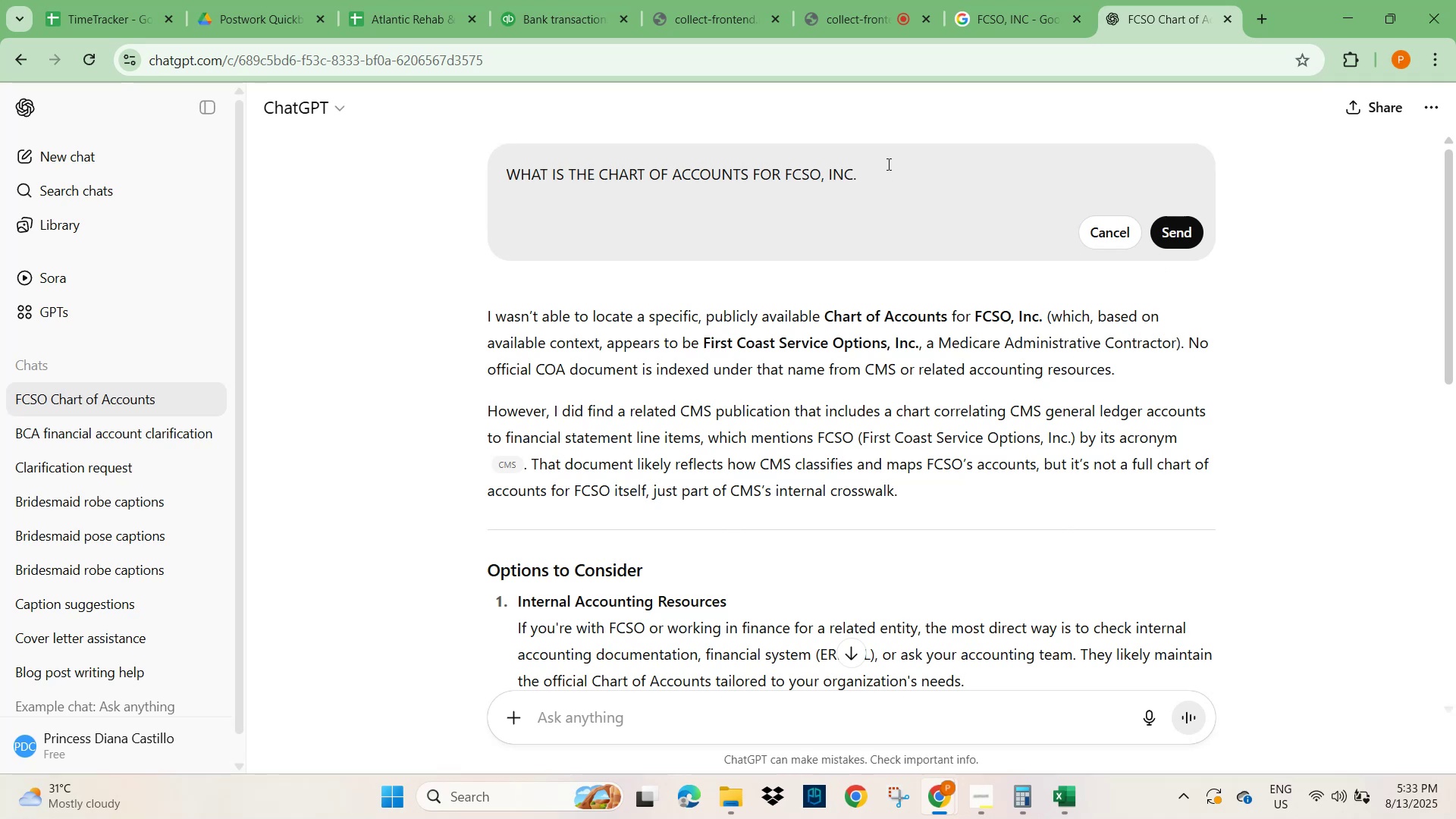 
key(Space)
 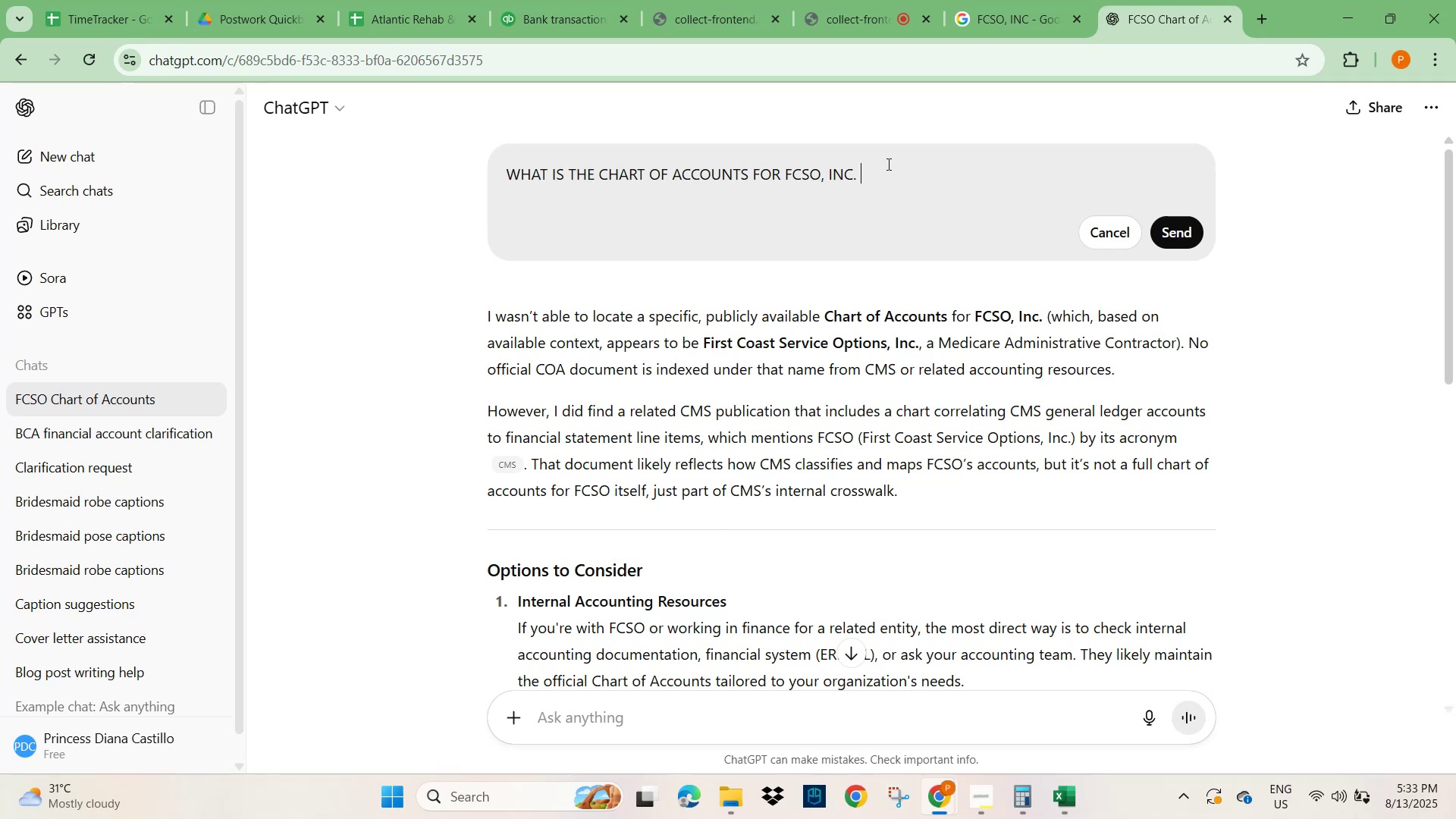 
left_click([773, 176])
 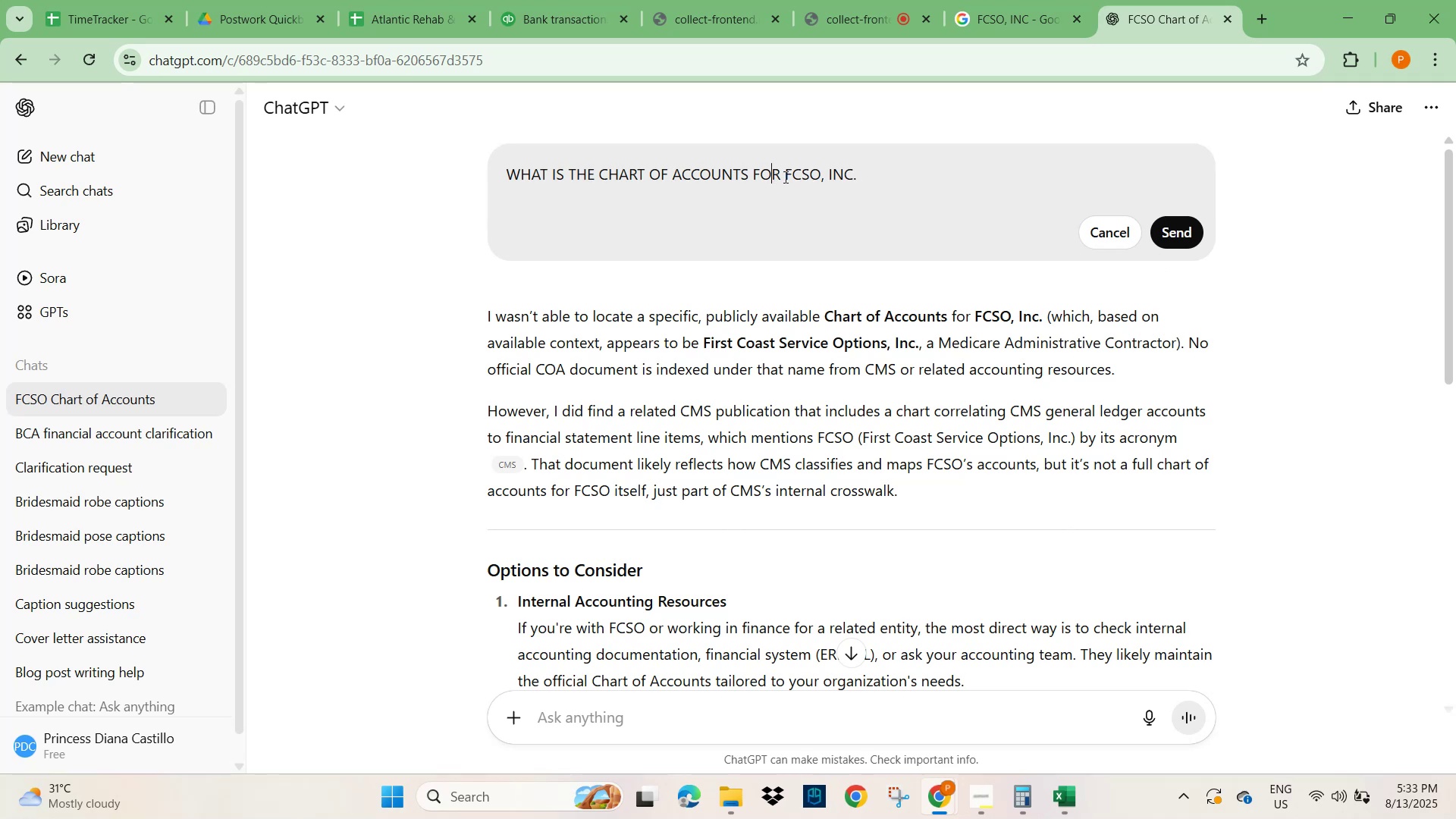 
left_click([784, 177])
 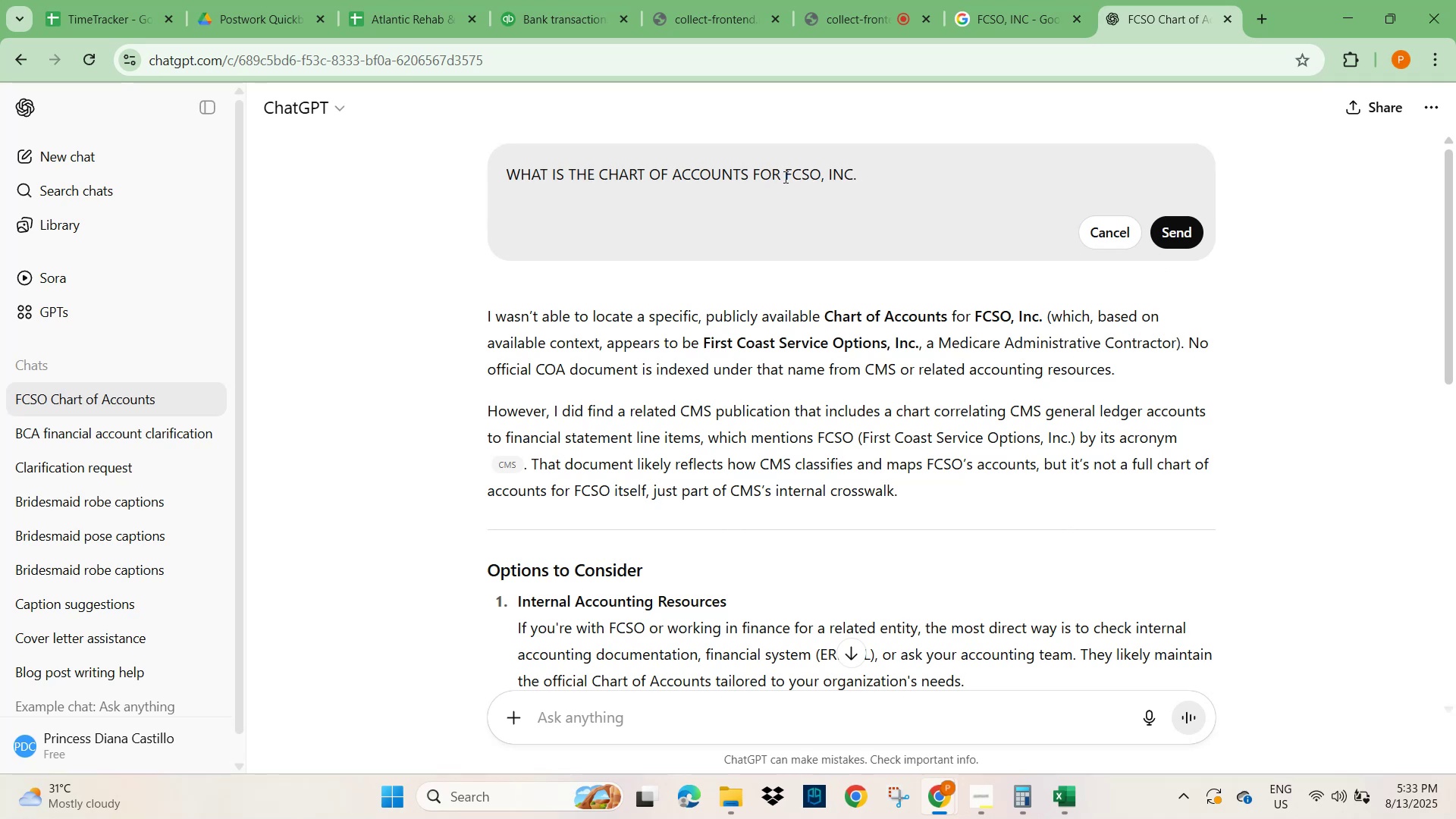 
type(PURCHA)
key(Backspace)
key(Backspace)
key(Backspace)
key(Backspace)
key(Backspace)
key(Backspace)
type(PURCHASE IN)
key(NumpadEnter)
key(NumpadEnter)
key(Backspace)
 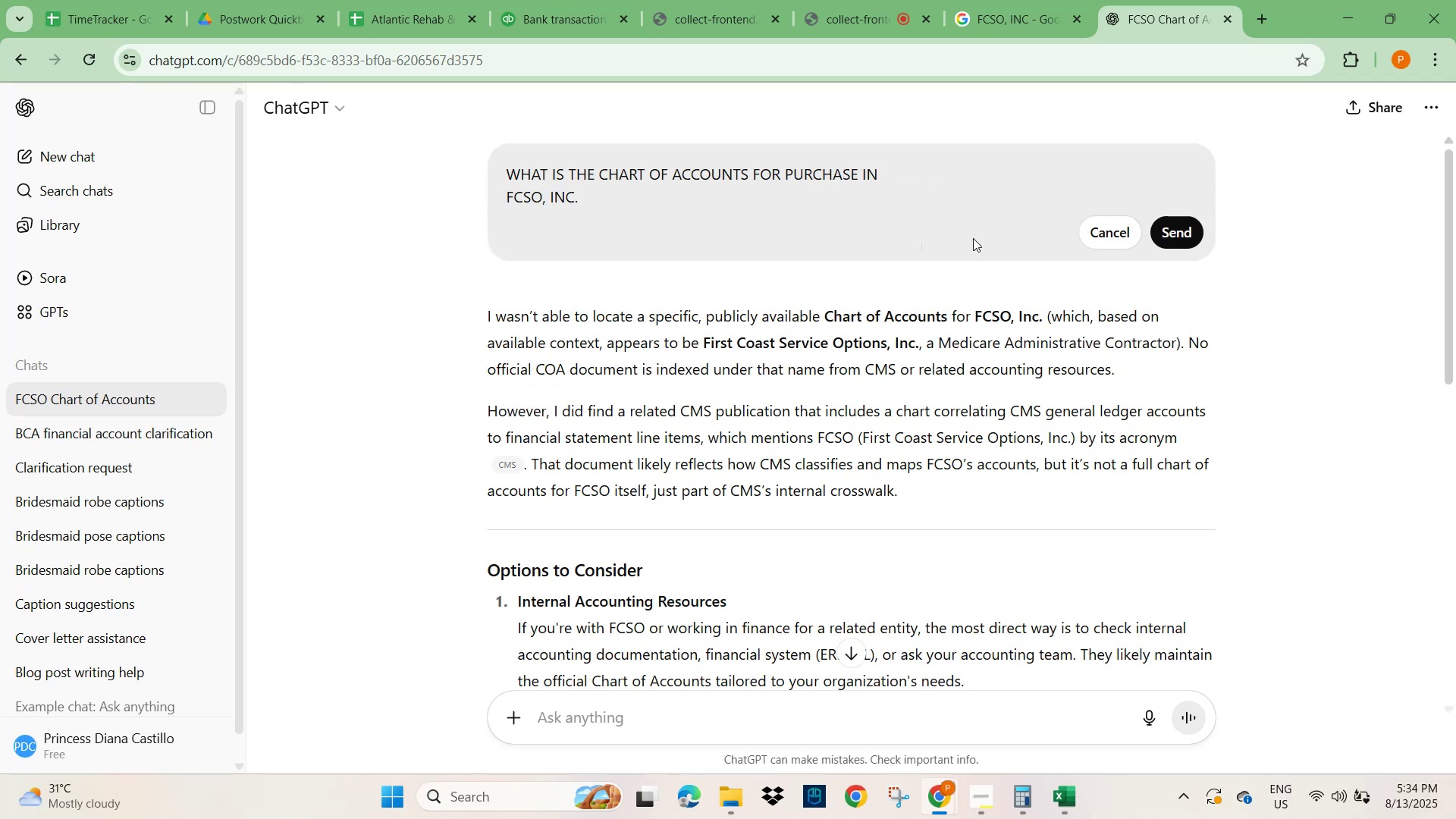 
left_click([1194, 227])
 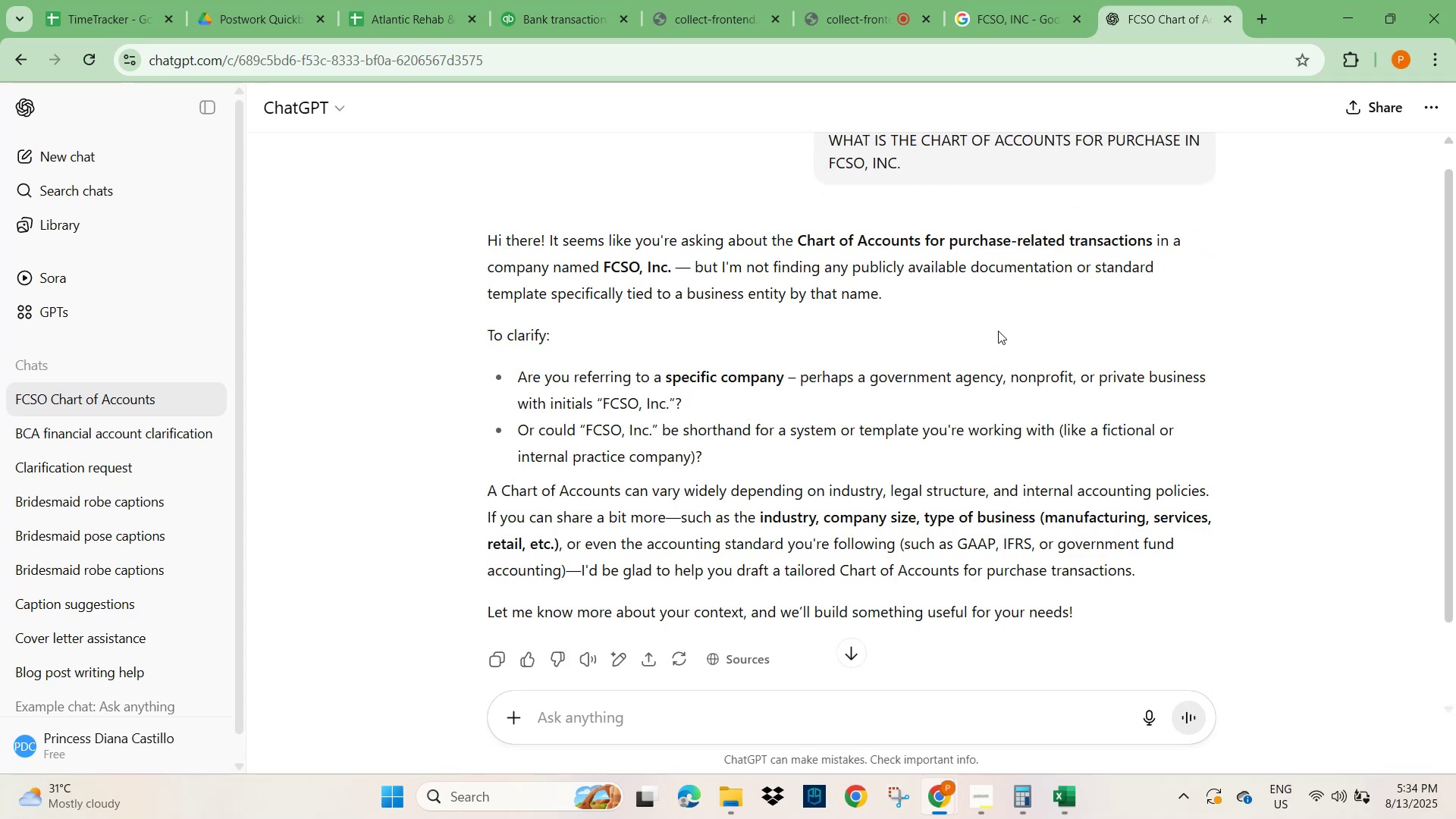 
wait(12.08)
 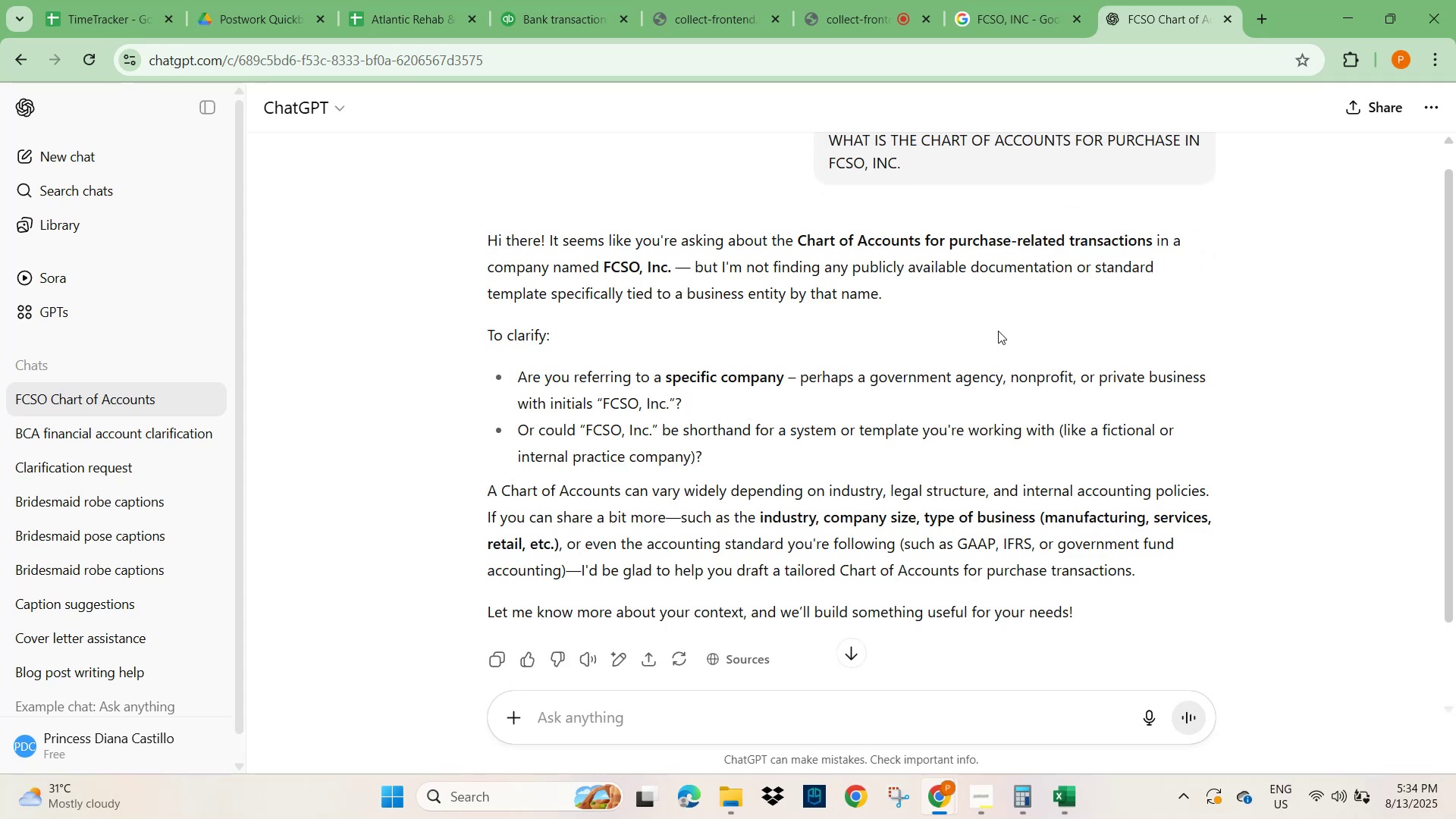 
left_click([695, 18])
 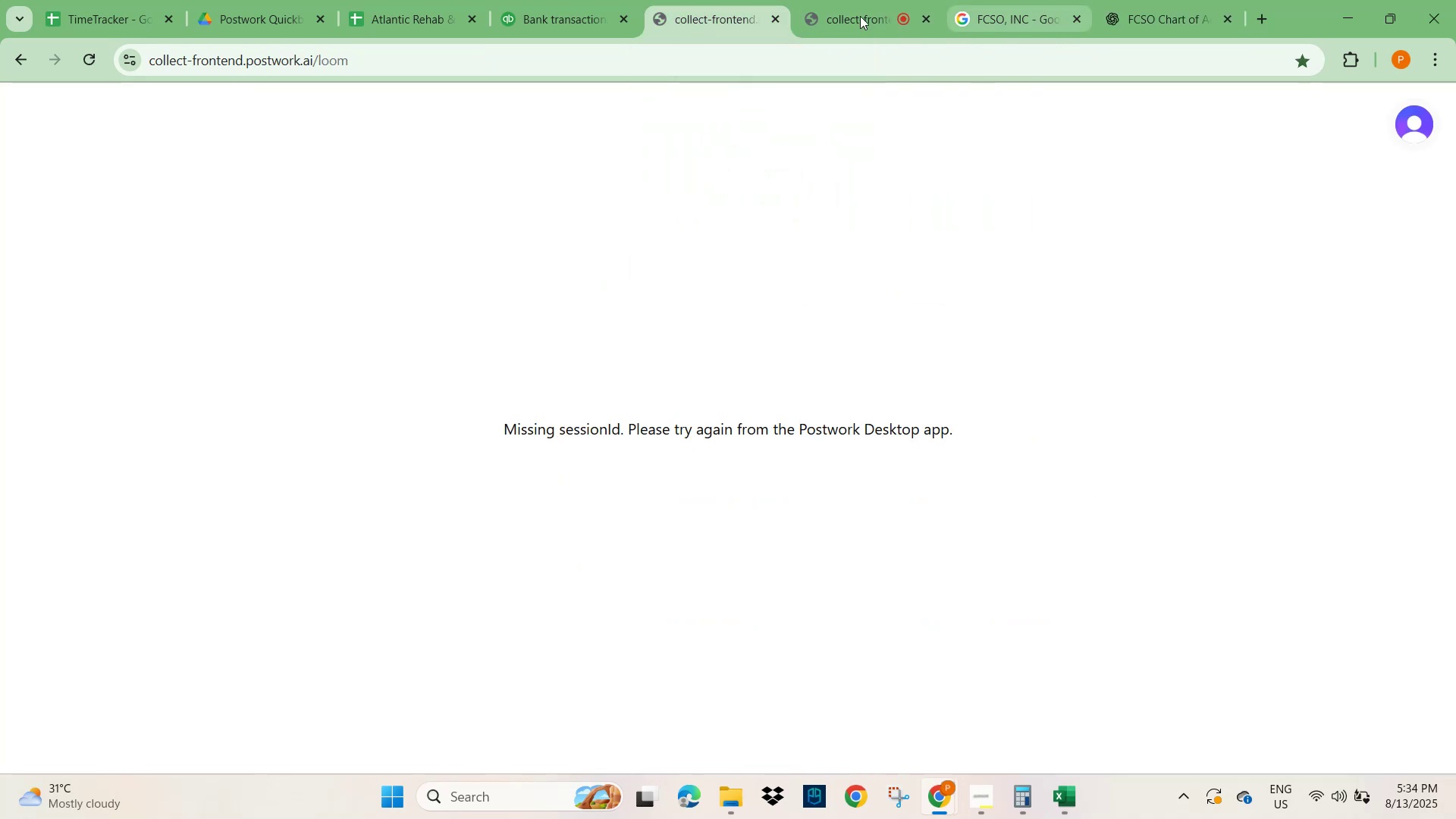 
left_click([531, 14])
 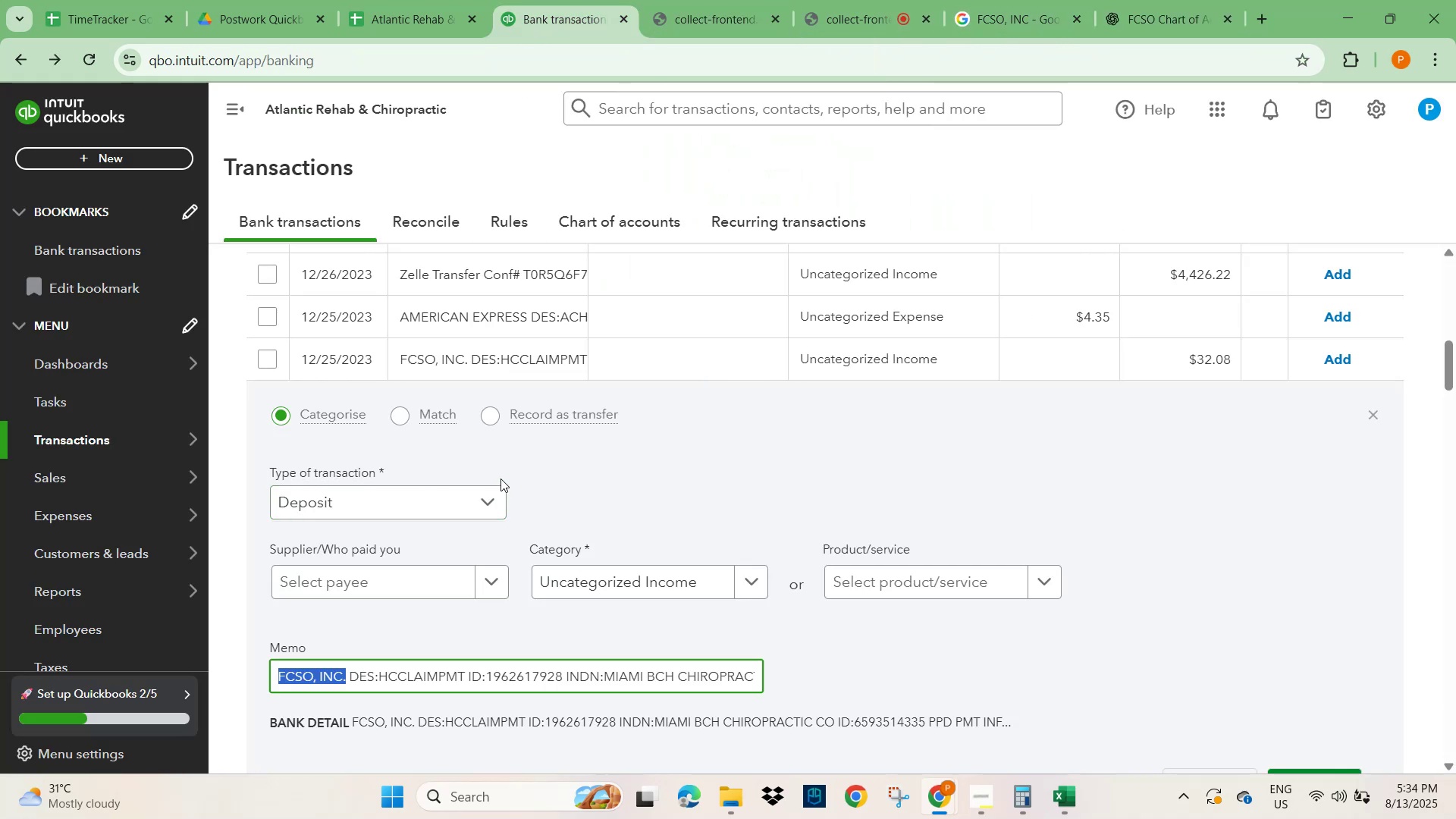 
scroll: coordinate [502, 479], scroll_direction: up, amount: 1.0
 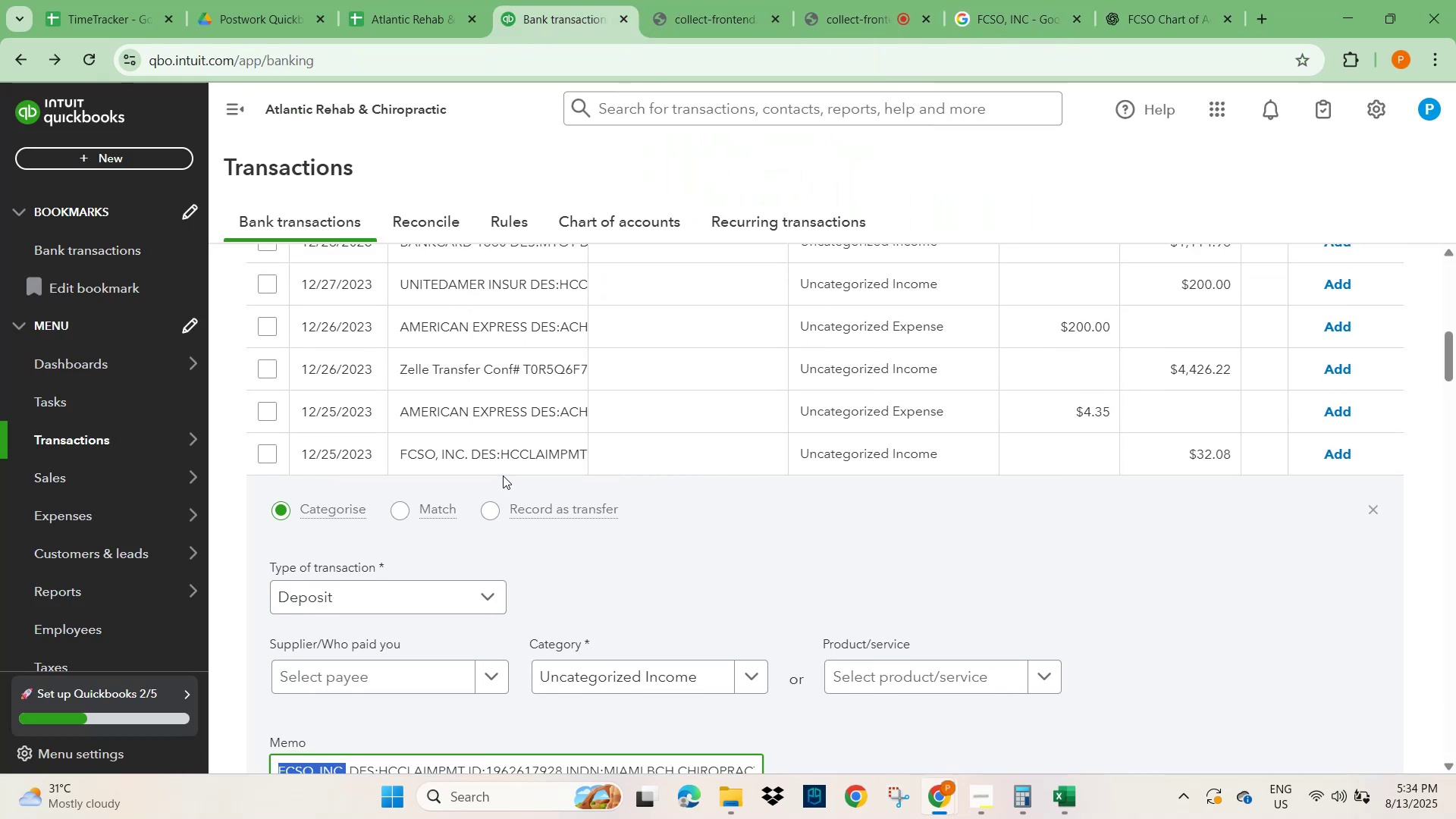 
wait(9.08)
 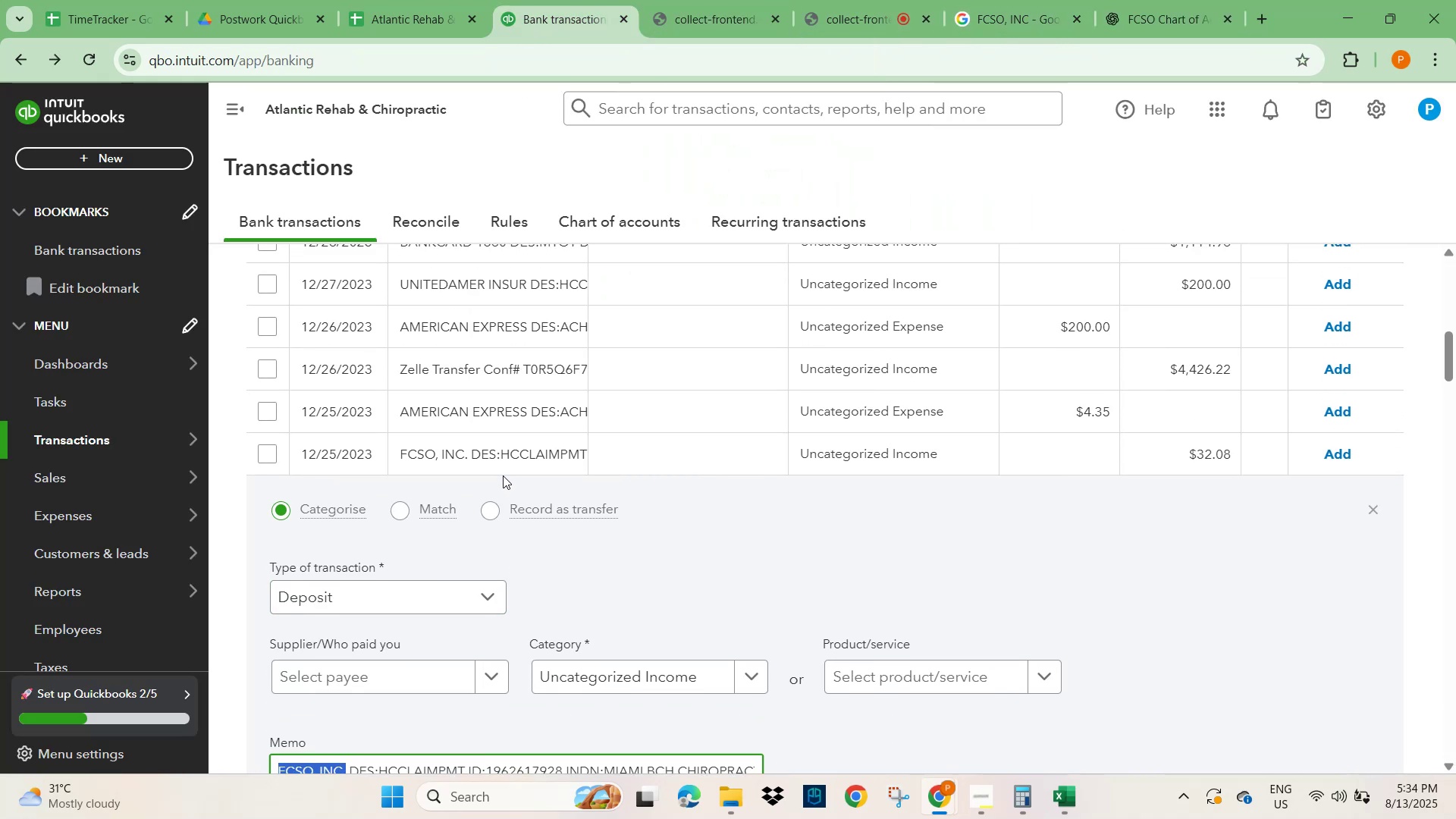 
scroll: coordinate [516, 436], scroll_direction: up, amount: 2.0
 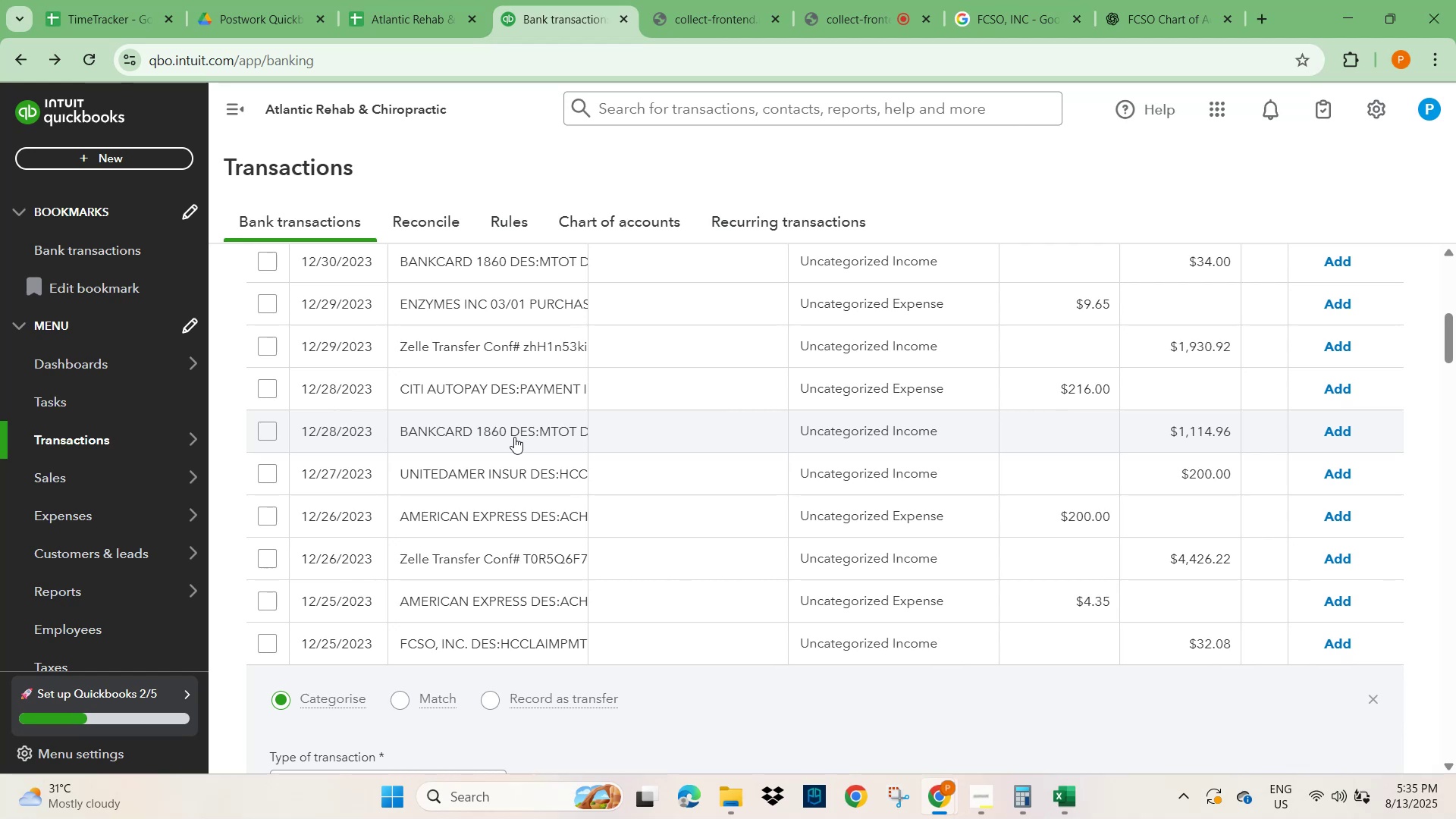 
wait(81.03)
 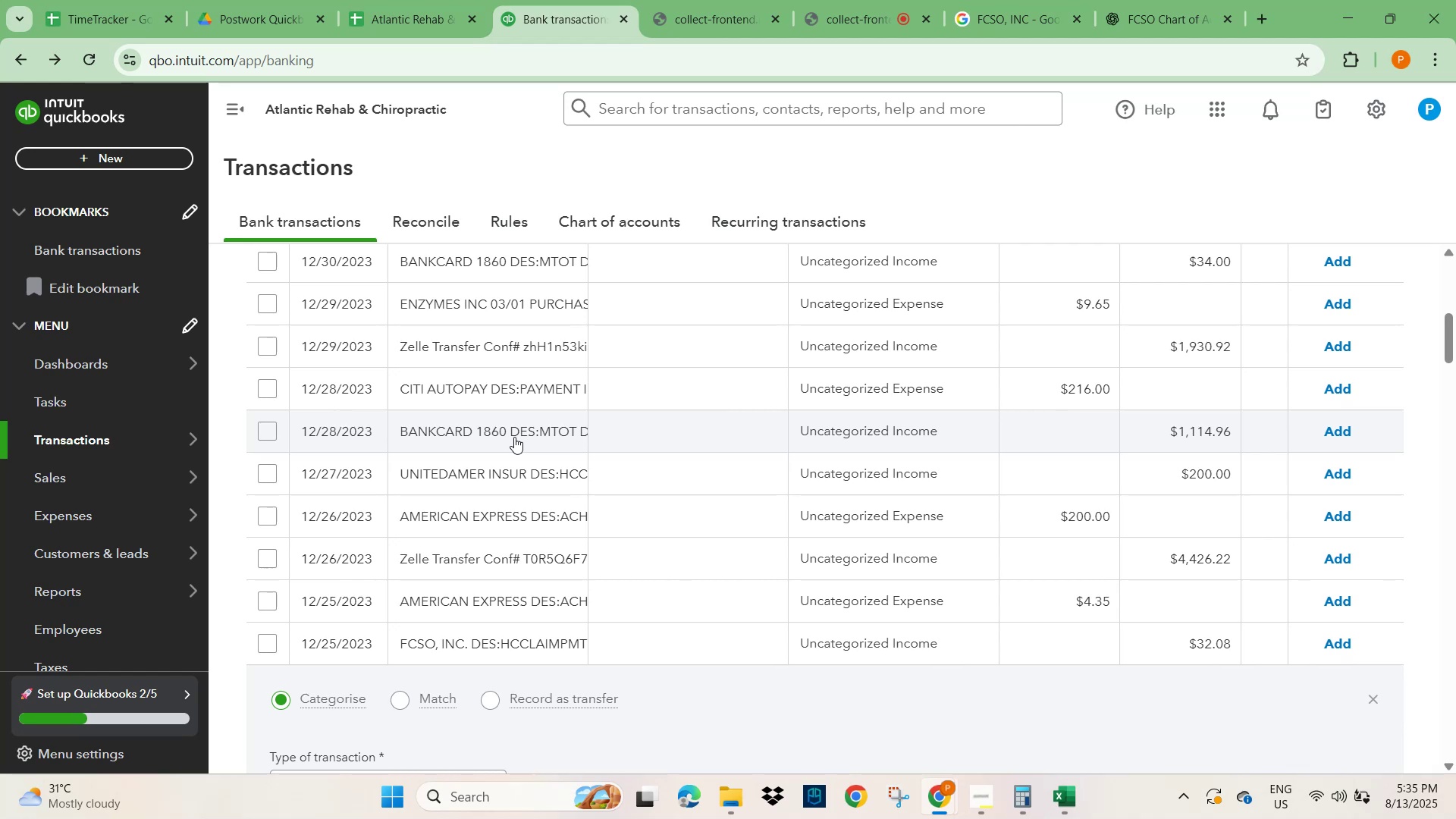 
scroll: coordinate [454, 540], scroll_direction: up, amount: 12.0
 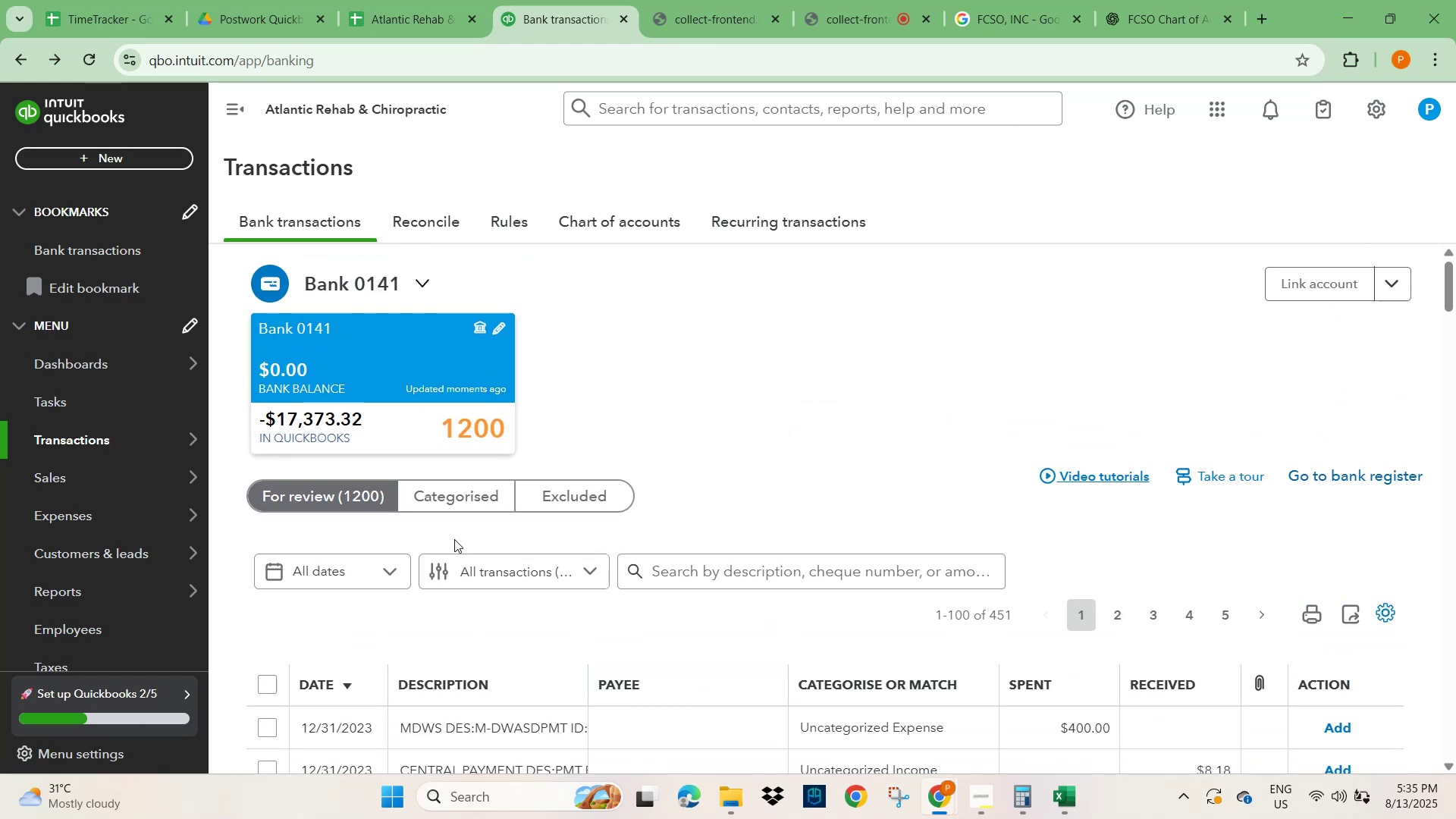 
scroll: coordinate [456, 554], scroll_direction: down, amount: 12.0
 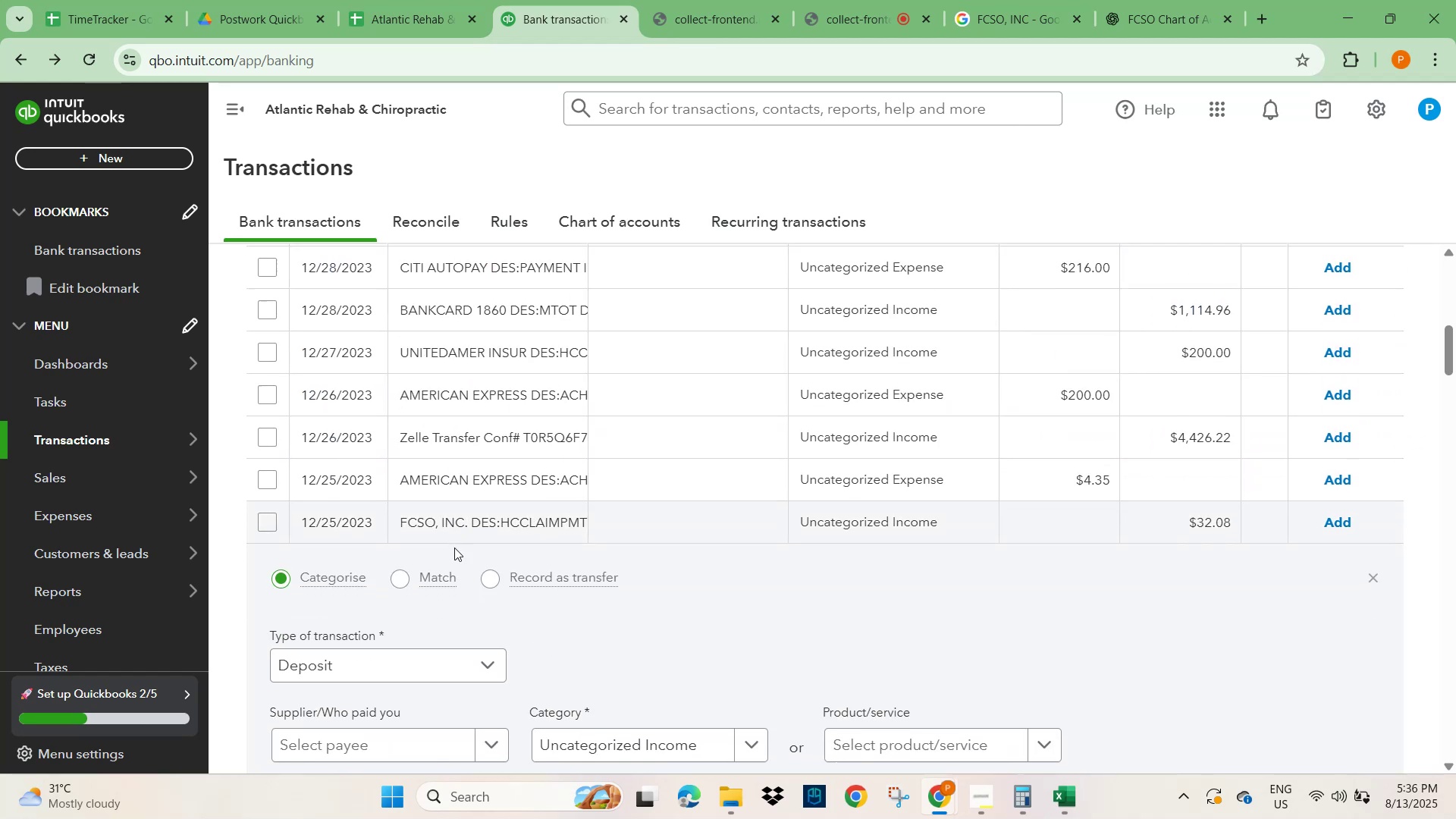 
mouse_move([456, 533])
 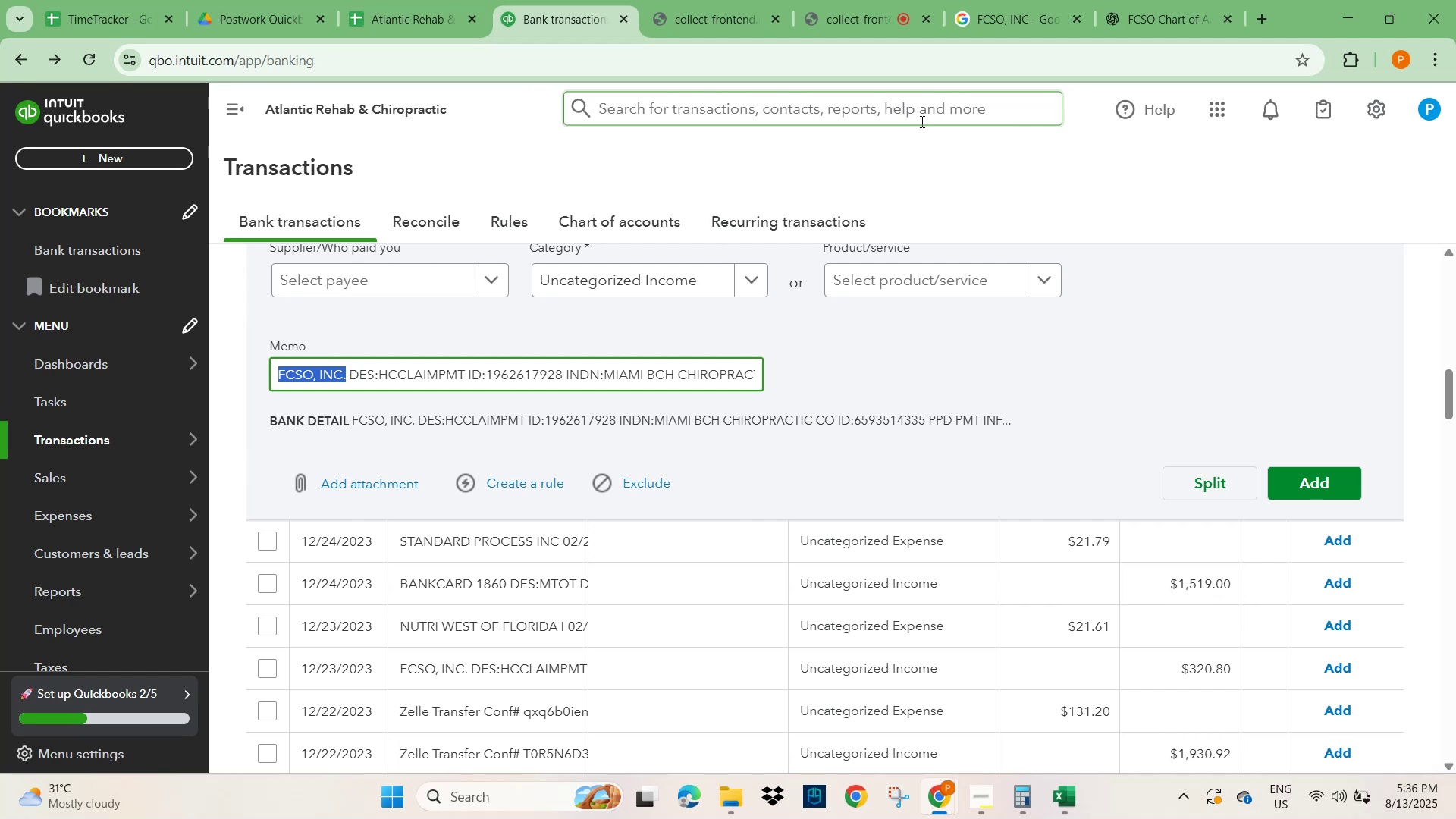 
wait(7.3)
 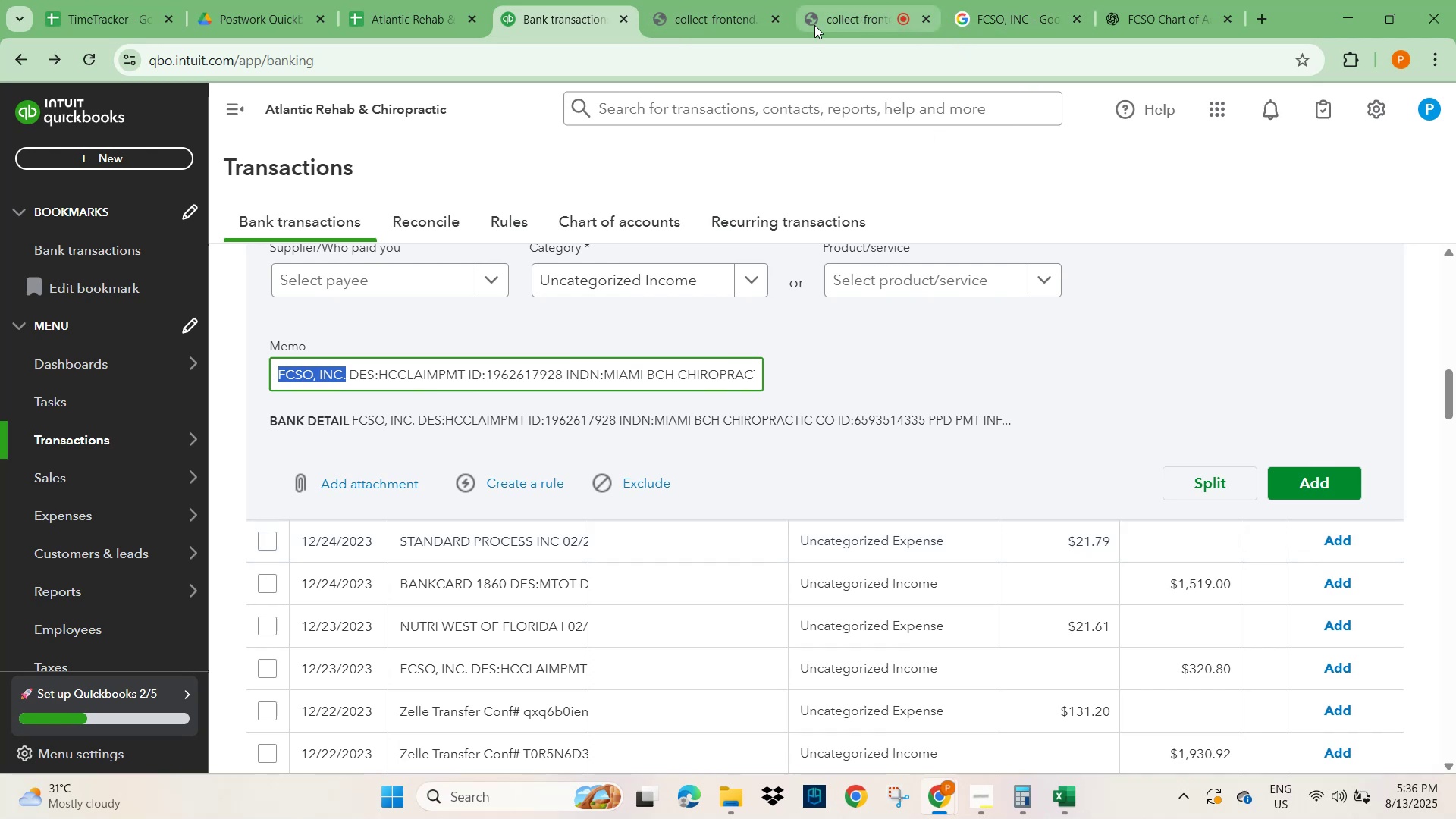 
scroll: coordinate [462, 588], scroll_direction: down, amount: 23.0
 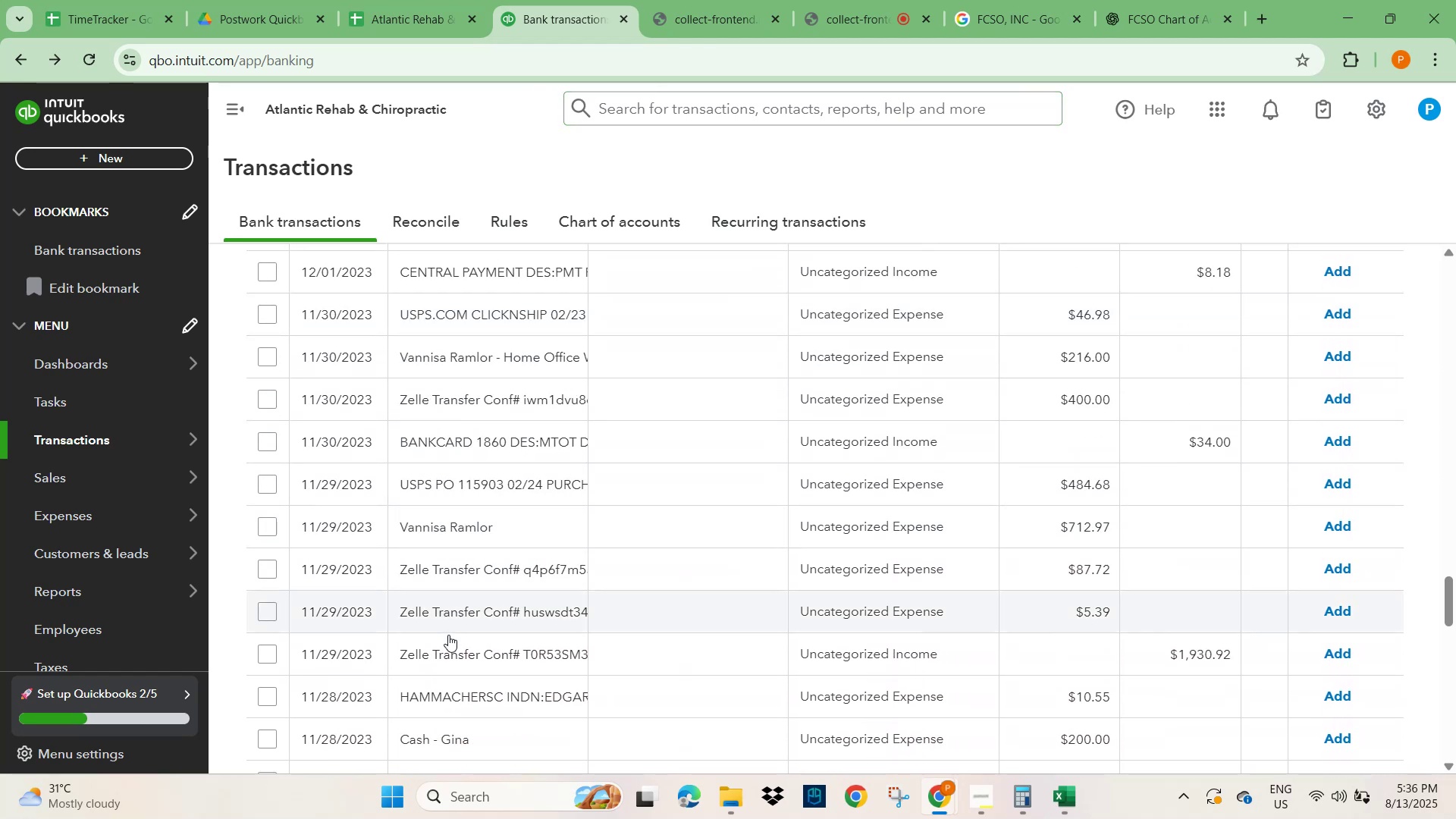 
scroll: coordinate [466, 582], scroll_direction: up, amount: 4.0
 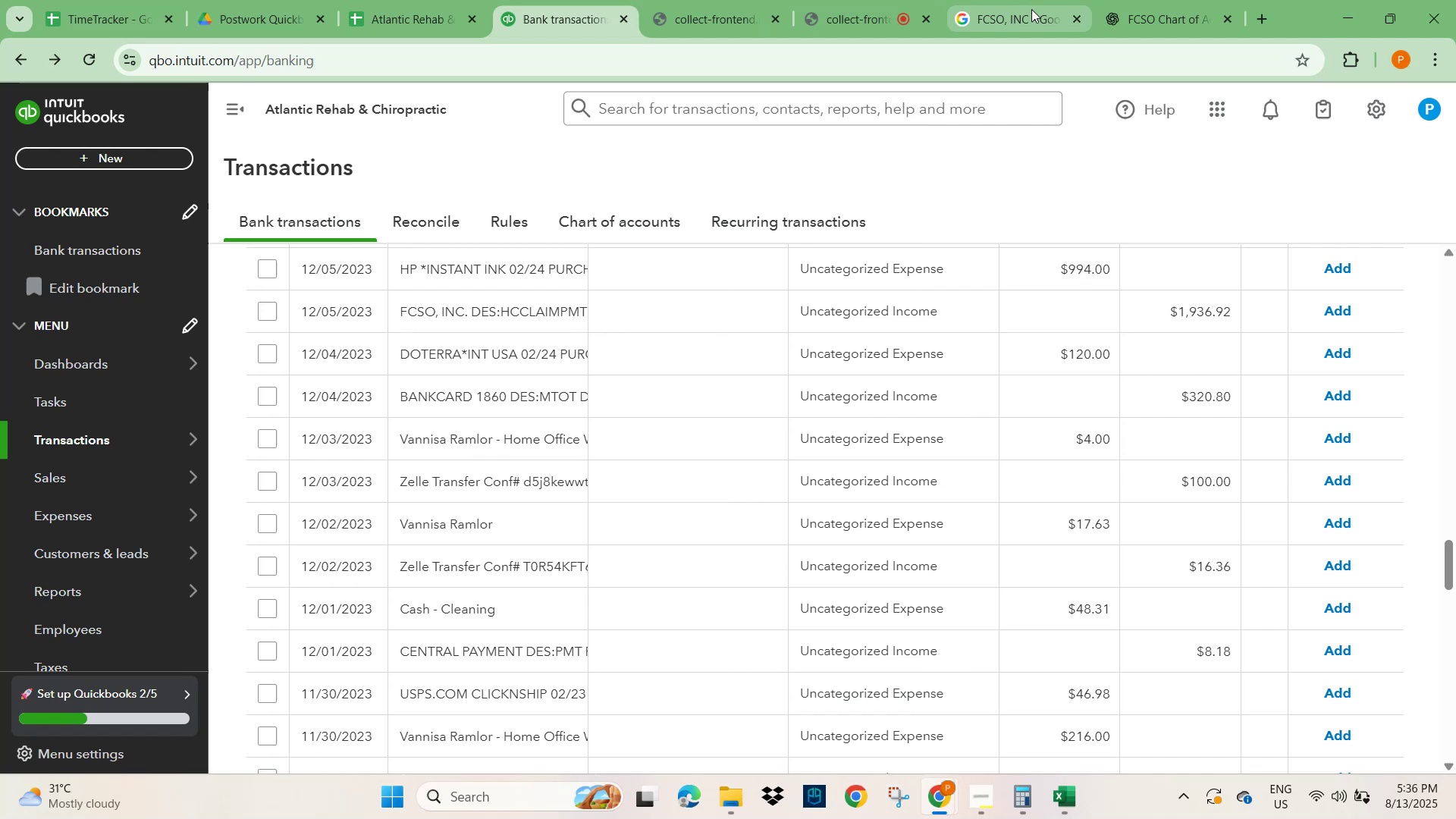 
left_click([1017, 9])
 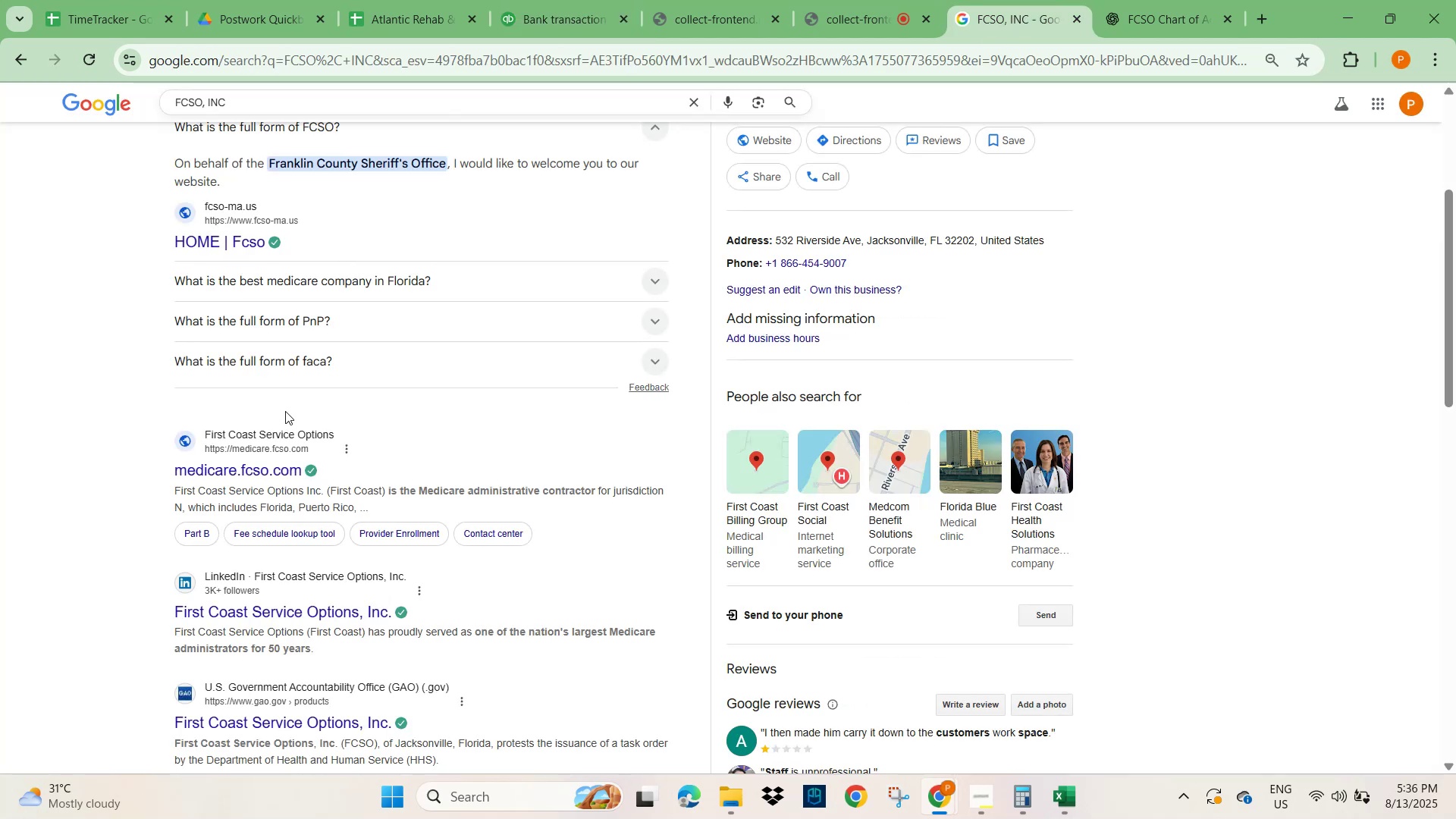 
scroll: coordinate [287, 482], scroll_direction: up, amount: 7.0
 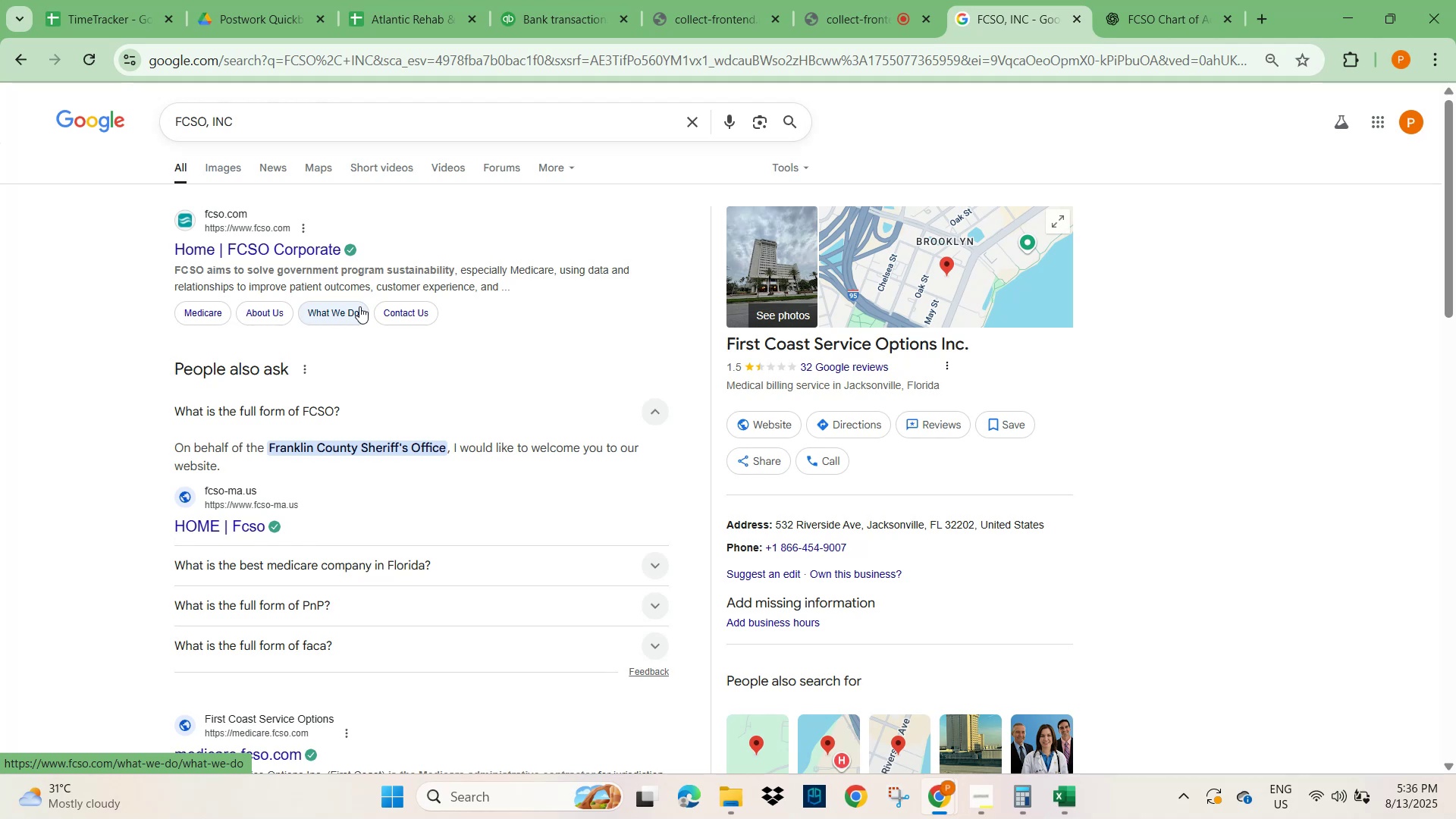 
wait(26.47)
 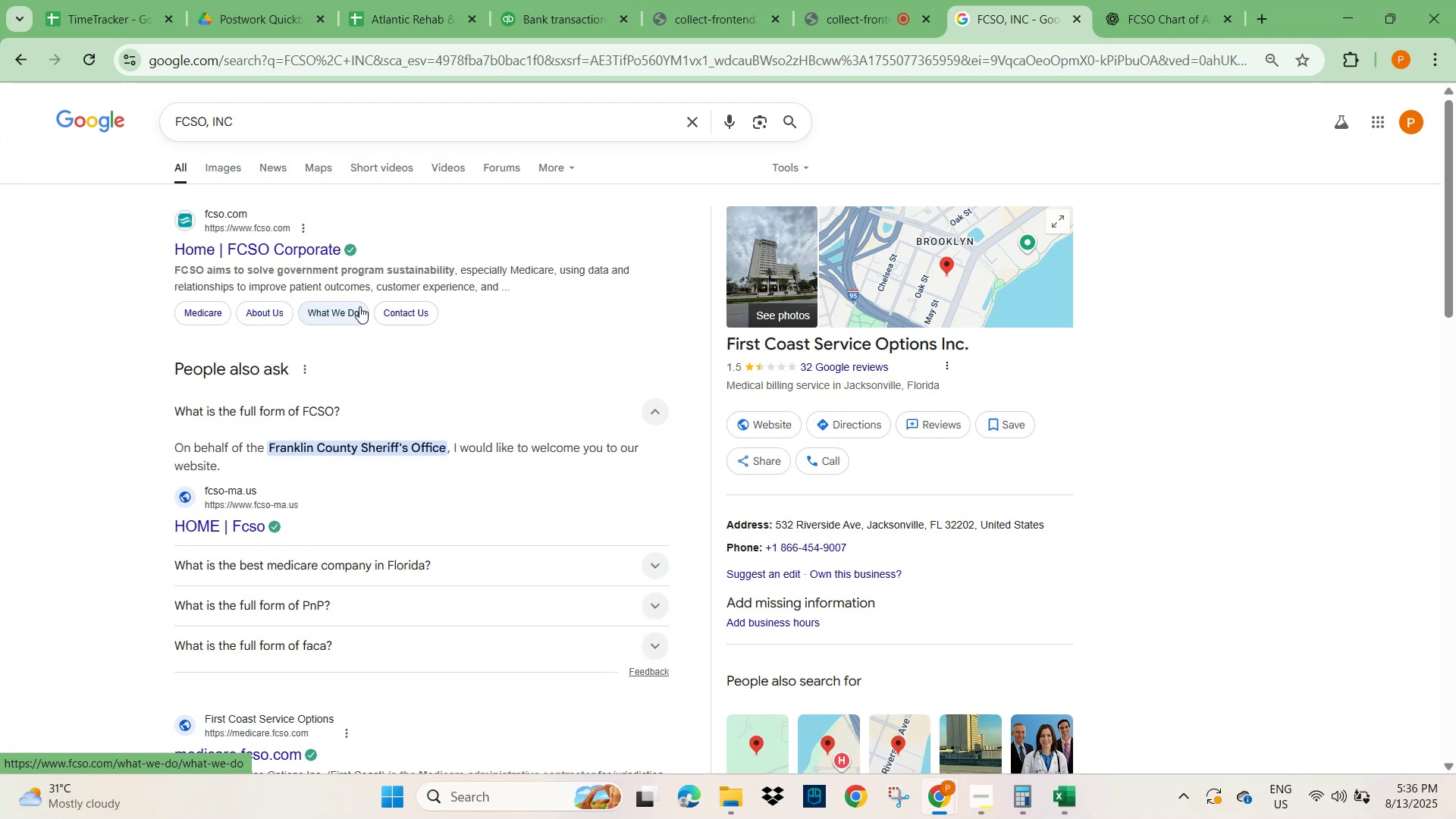 
left_click([714, 14])
 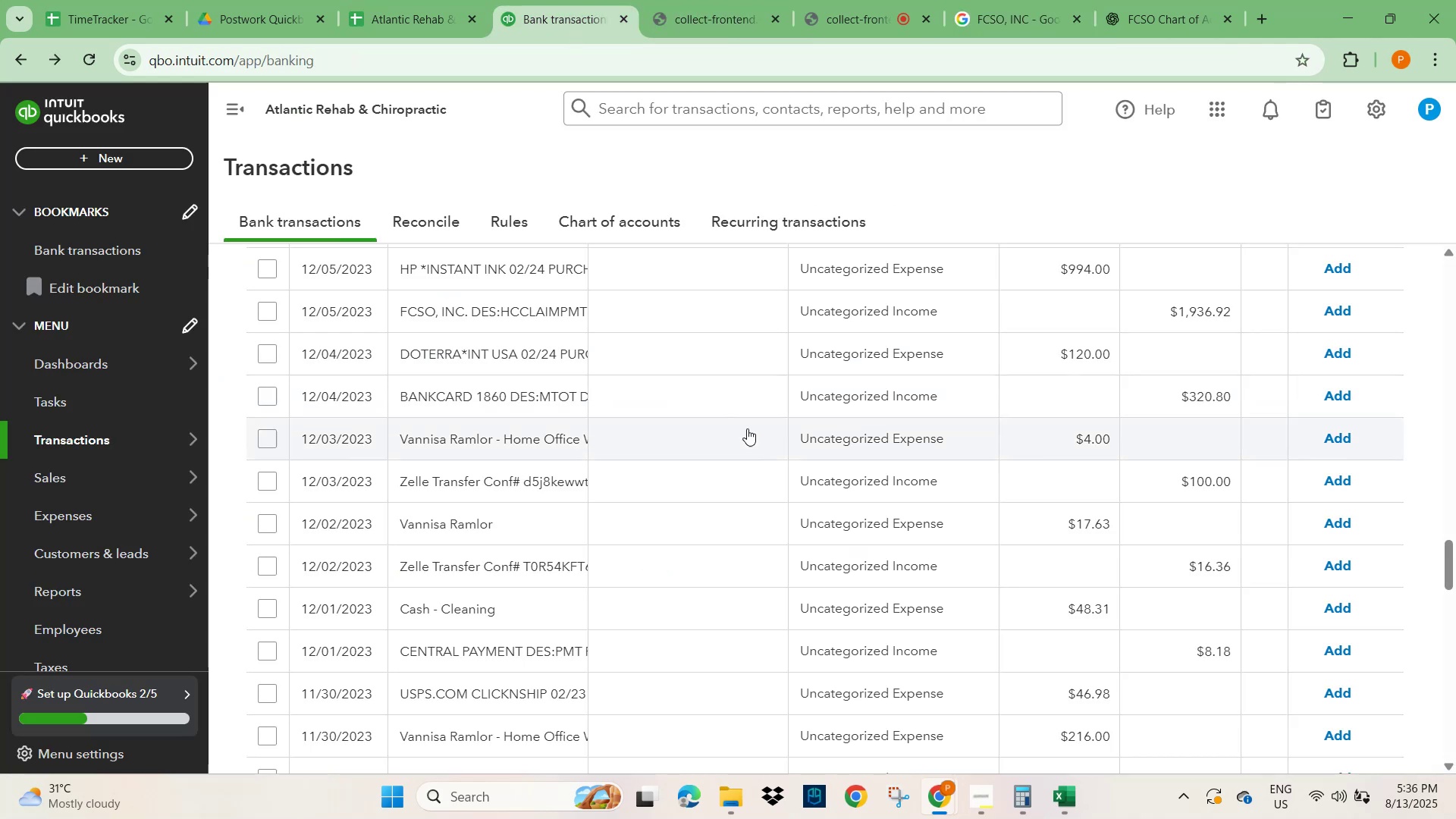 
wait(6.71)
 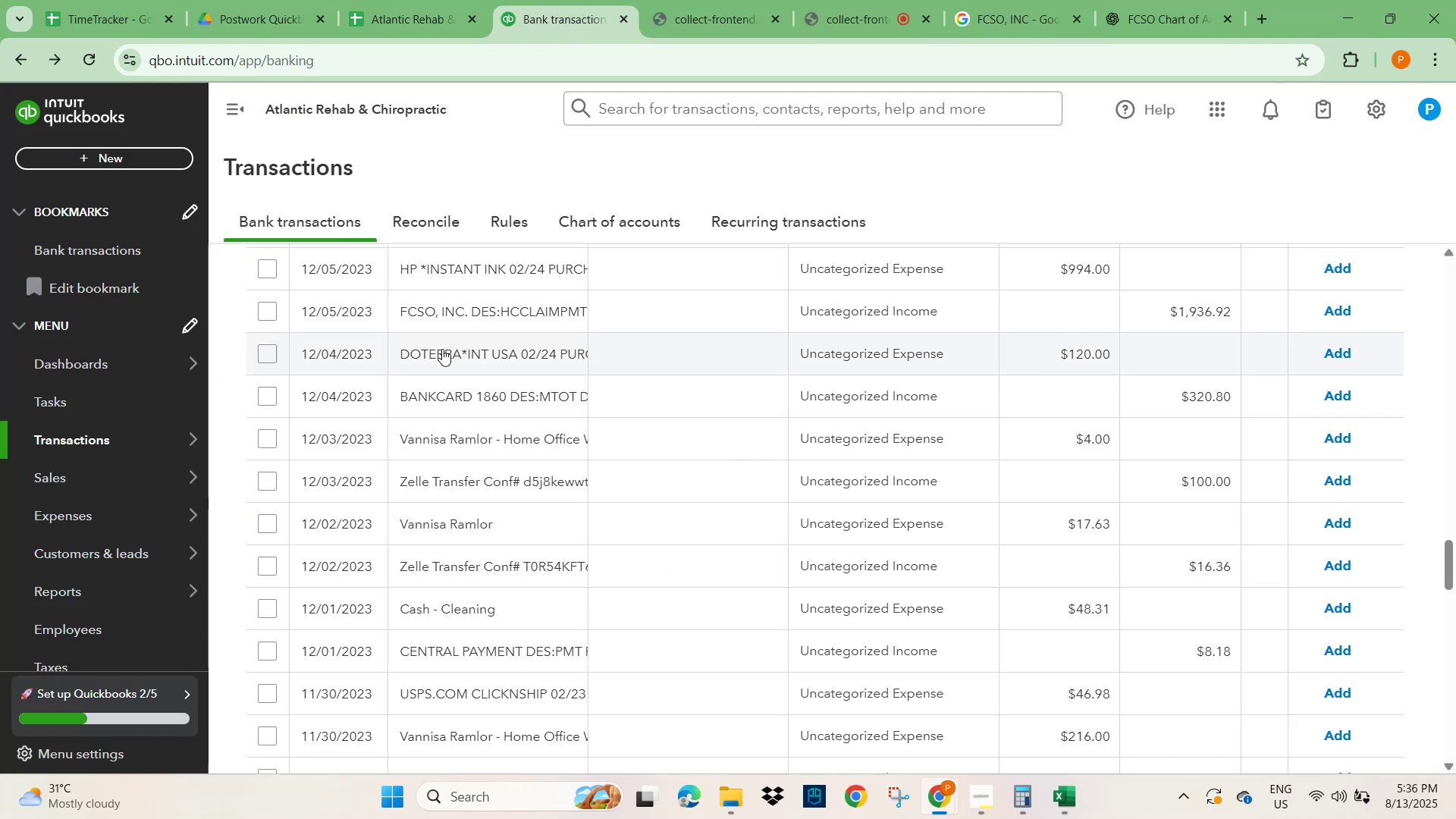 
scroll: coordinate [851, 379], scroll_direction: up, amount: 40.0
 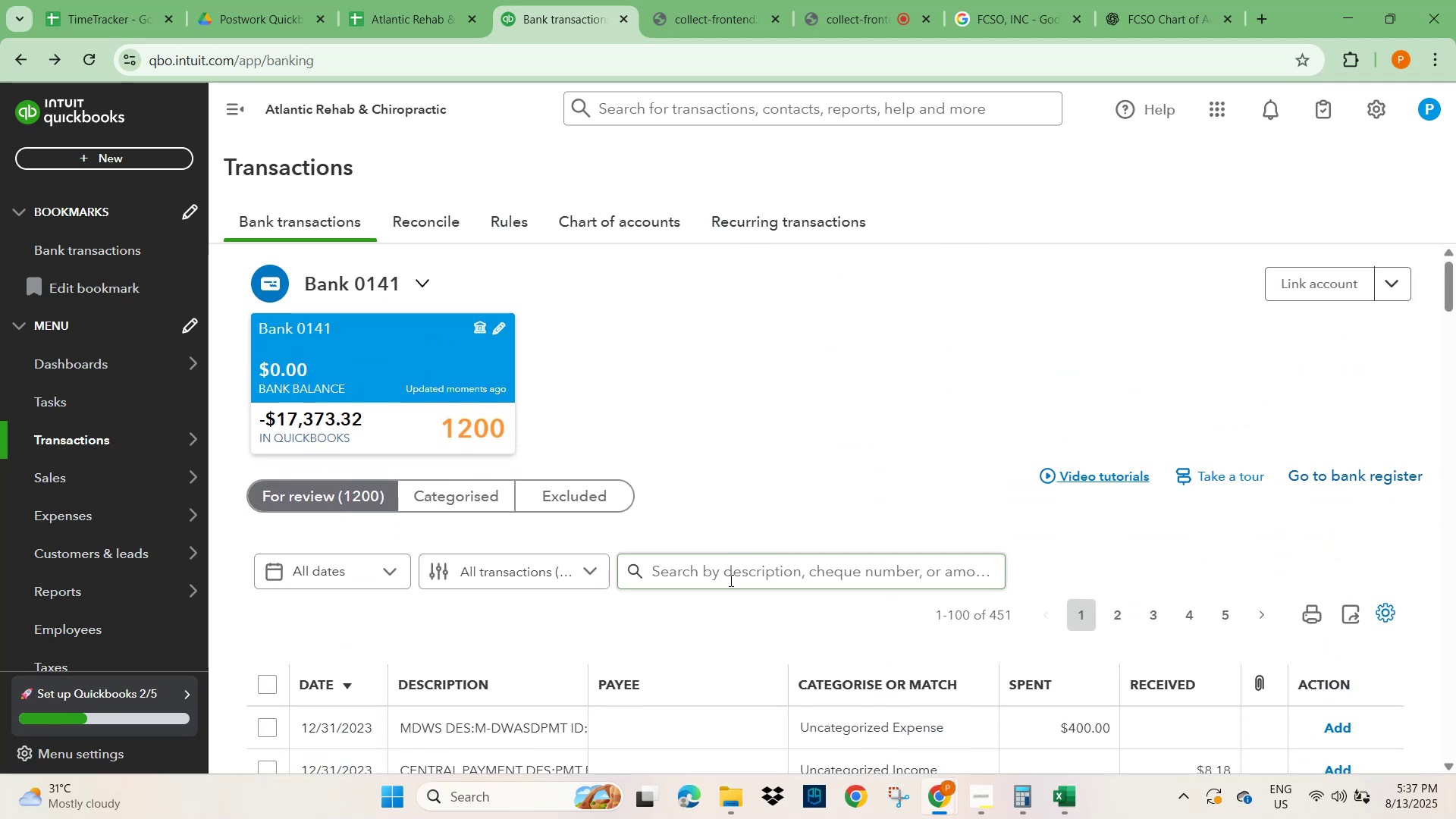 
left_click([727, 576])
 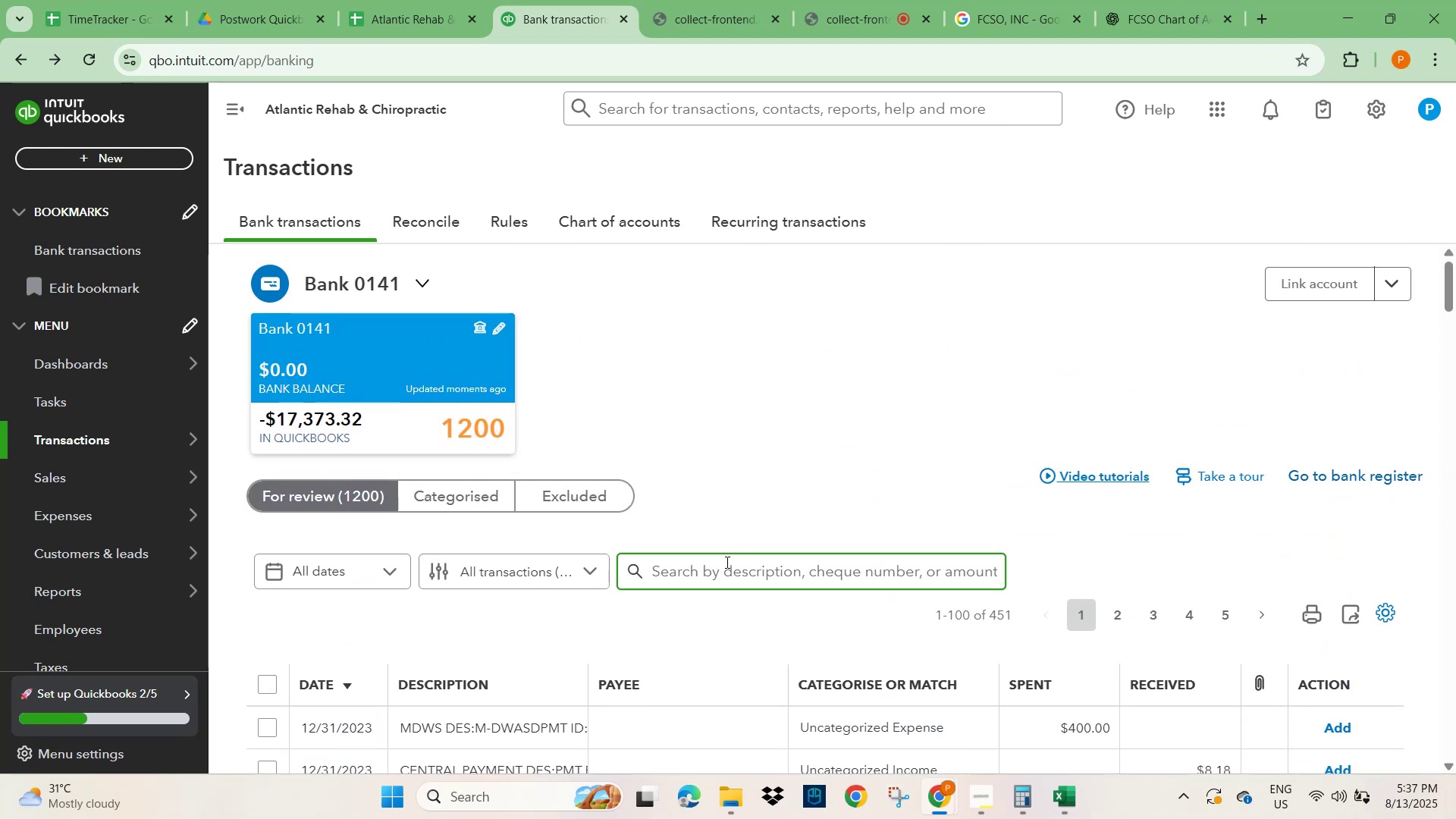 
type(FCSO)
key(NumpadEnter)
 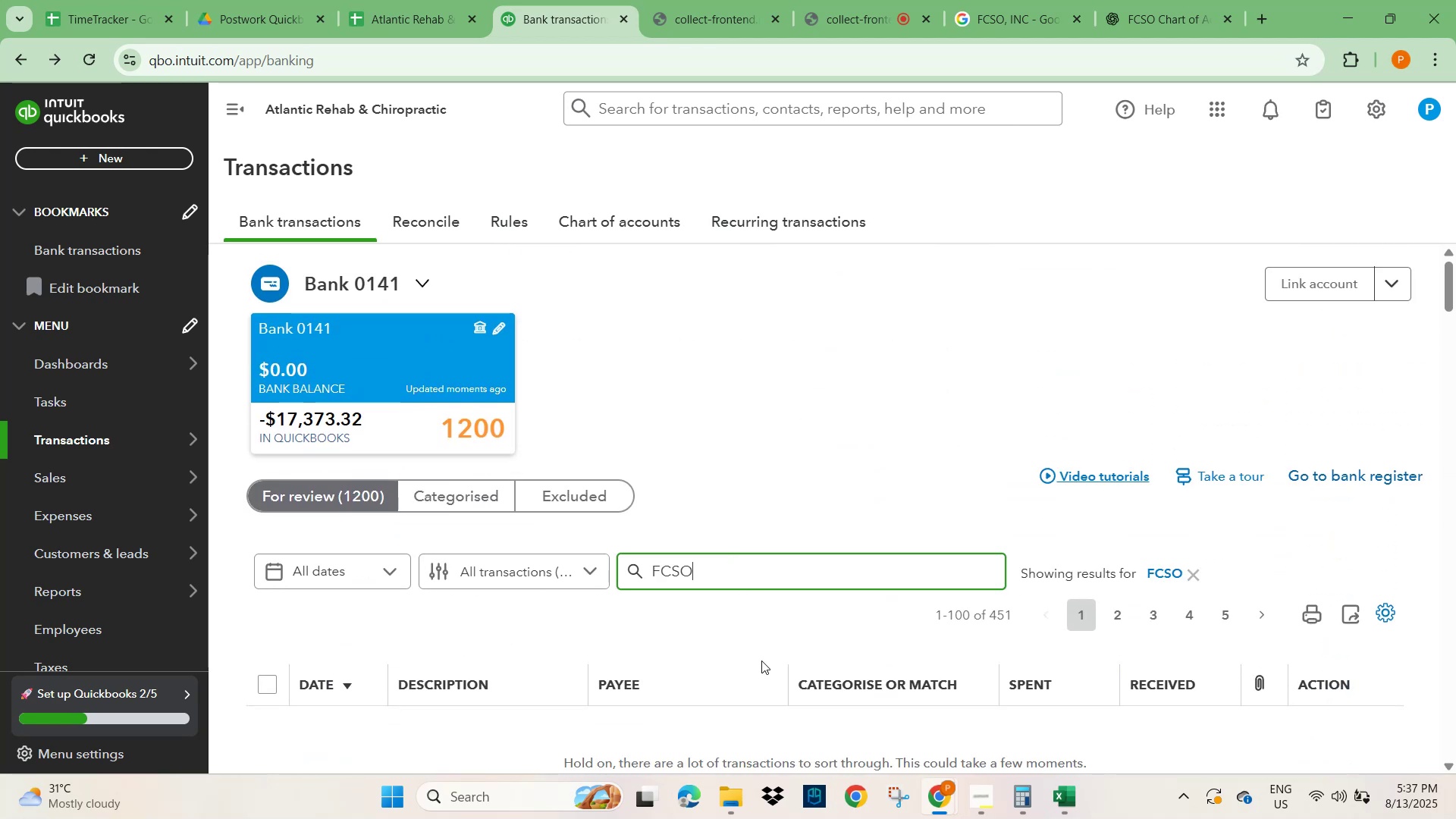 
scroll: coordinate [663, 503], scroll_direction: down, amount: 9.0
 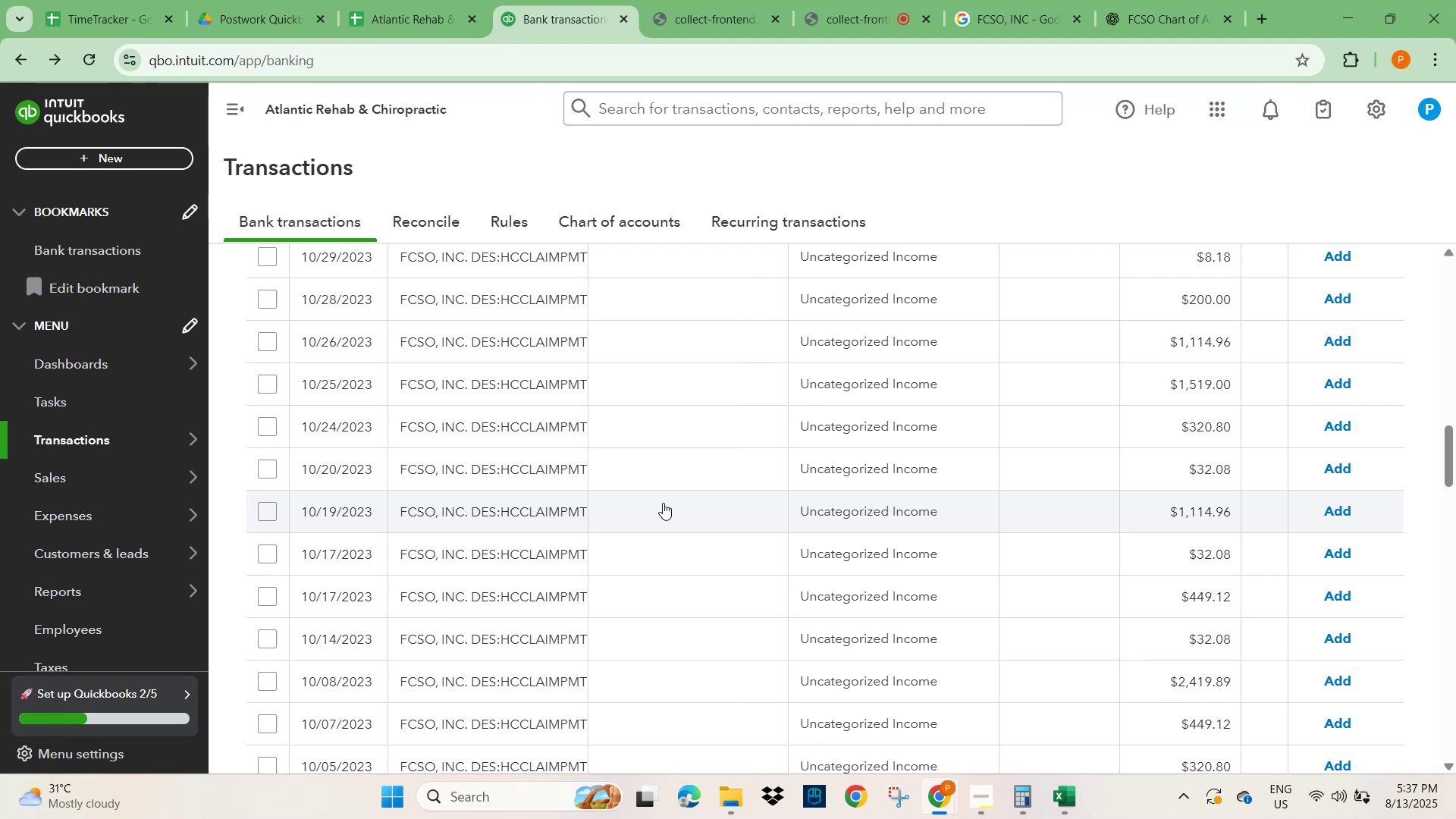 
wait(24.99)
 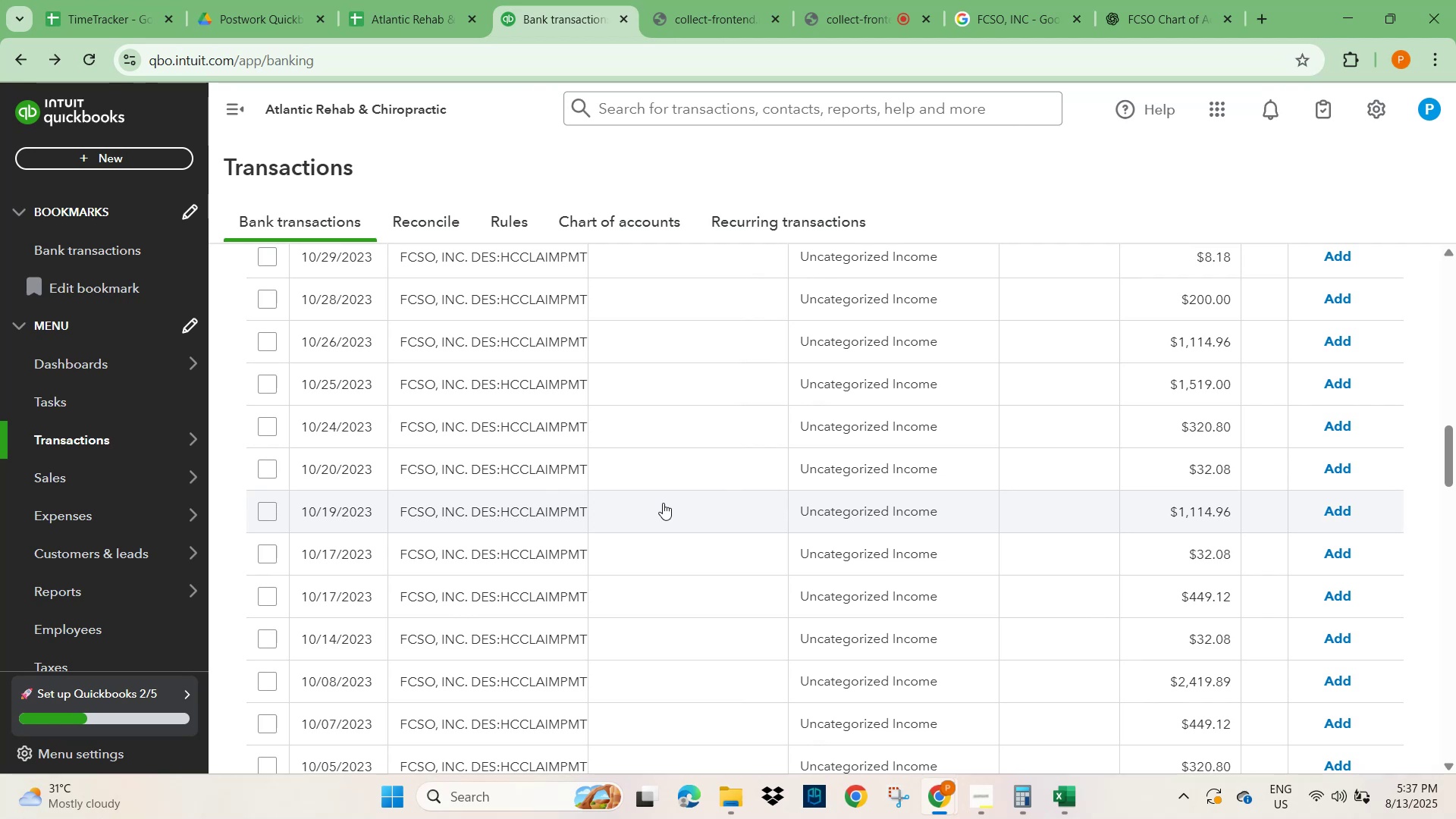 
scroll: coordinate [633, 529], scroll_direction: up, amount: 4.0
 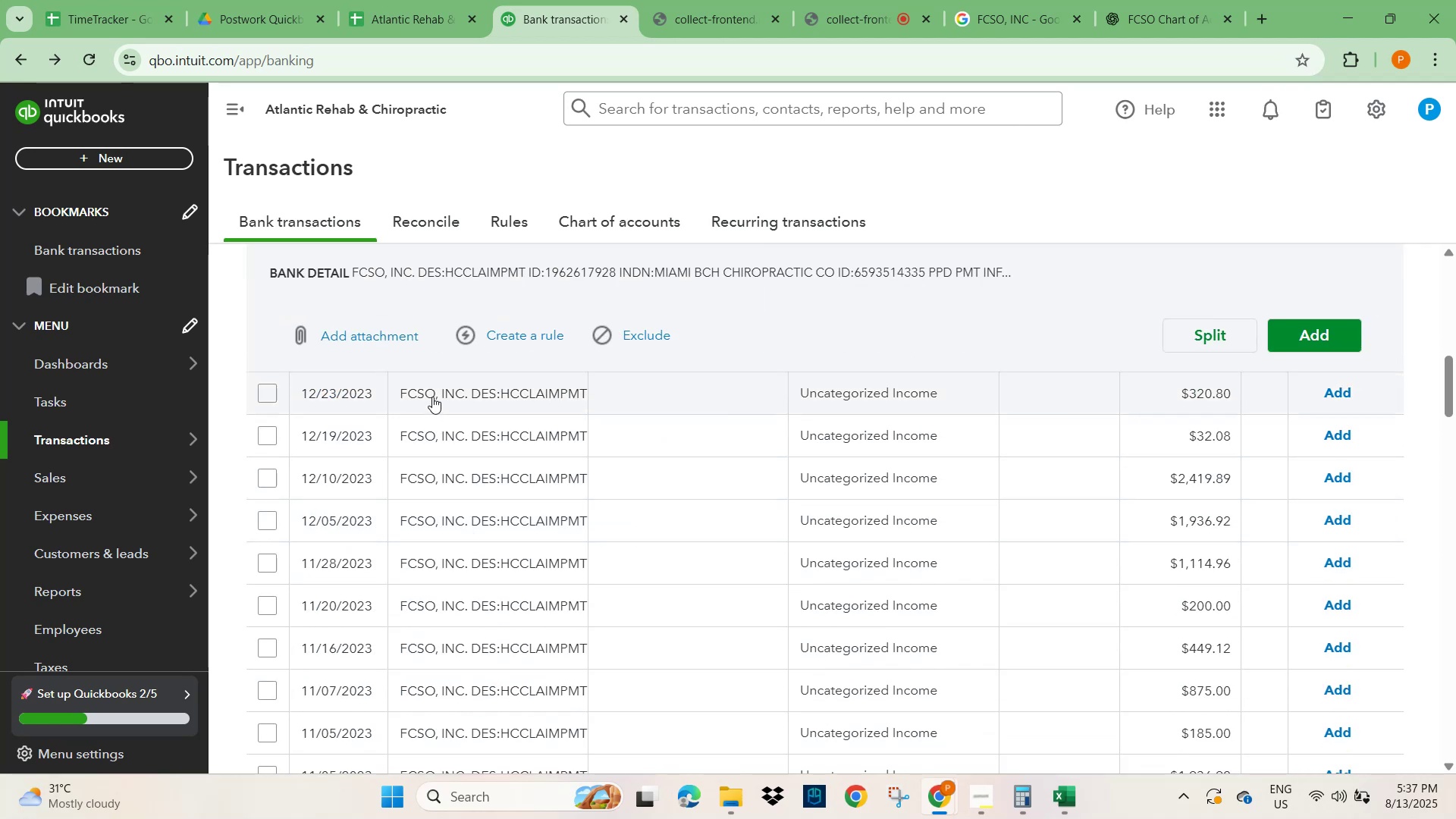 
left_click([432, 394])
 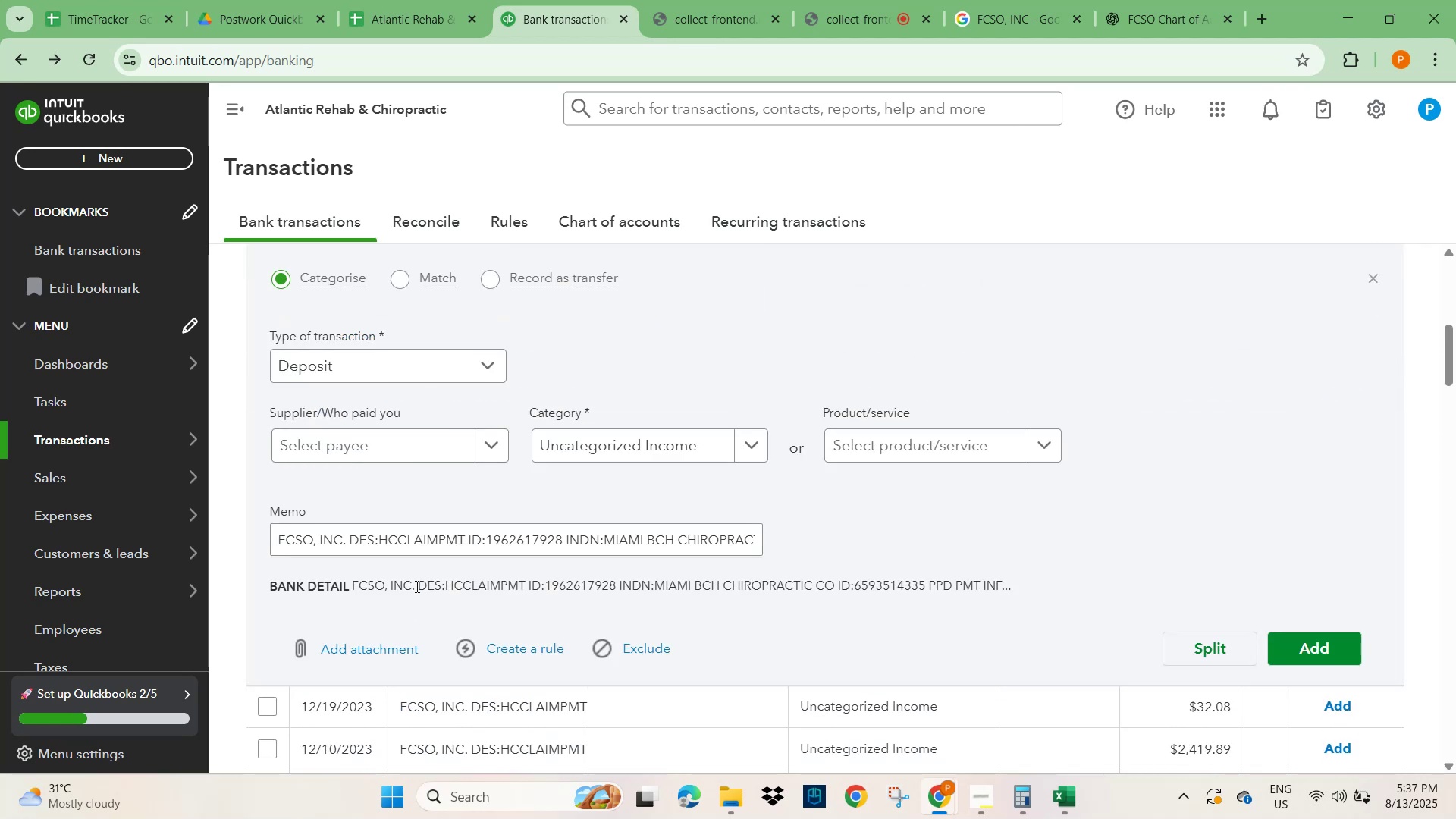 
left_click([377, 443])
 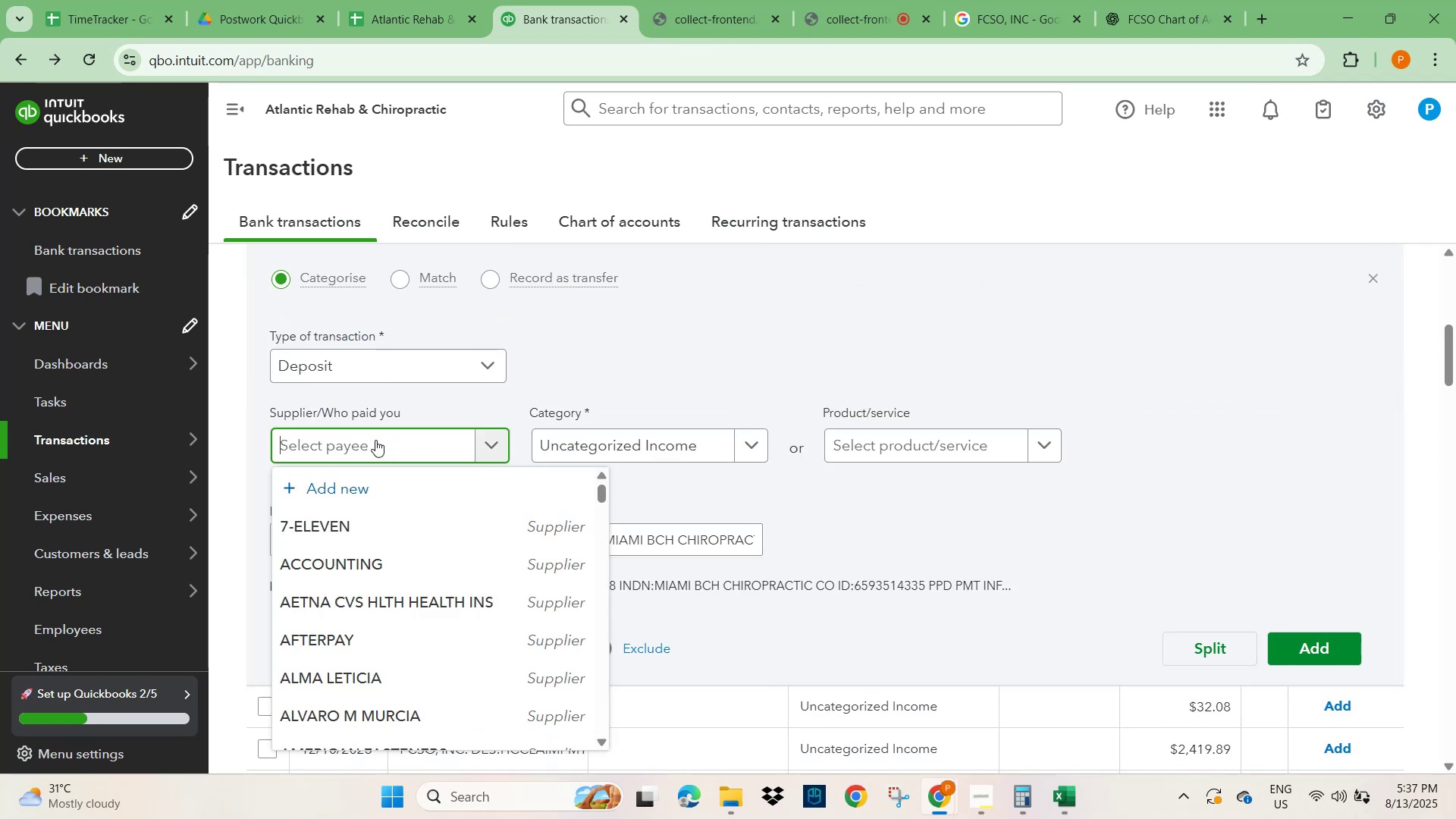 
key(Control+V)
 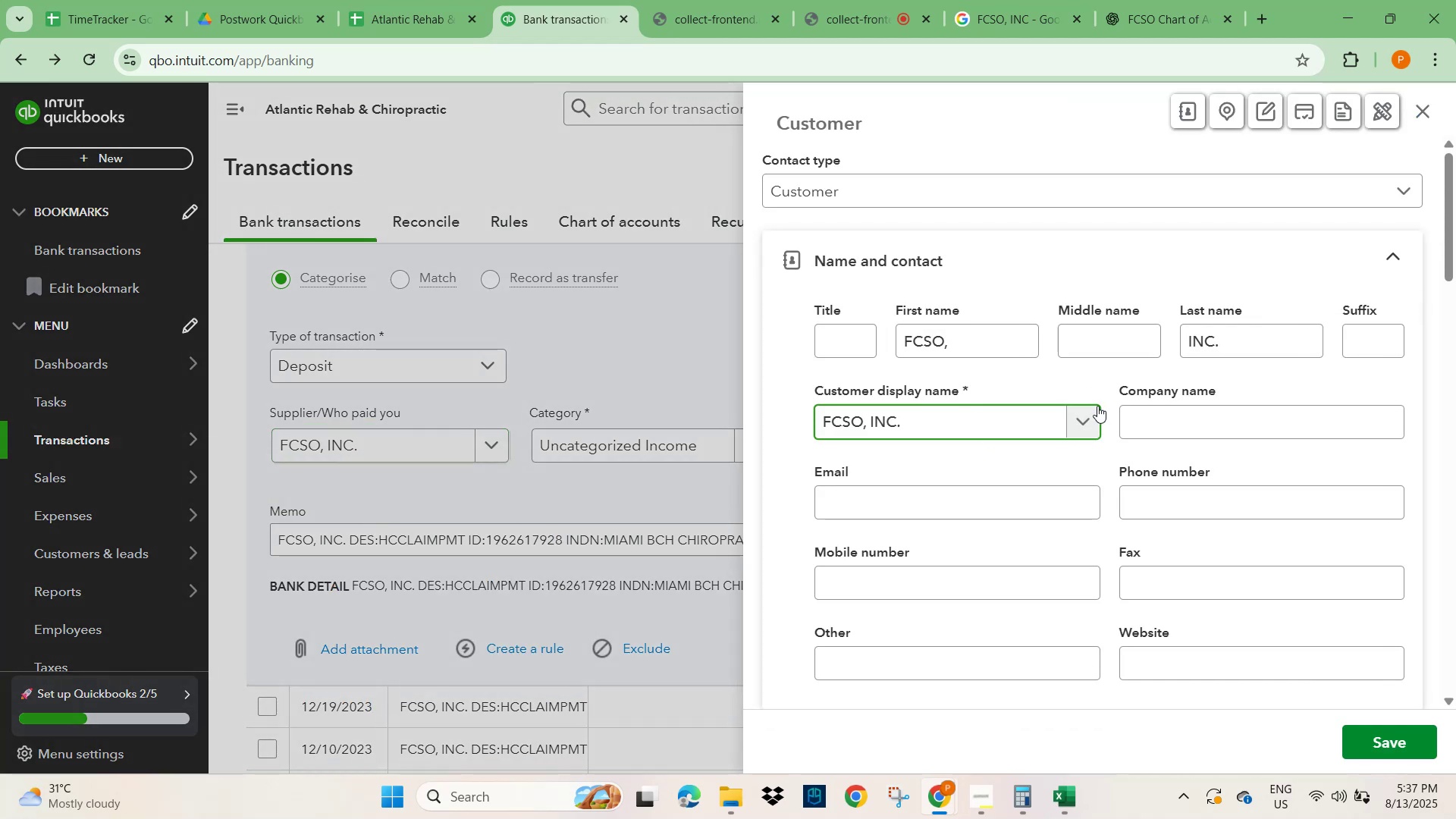 
left_click_drag(start_coordinate=[1417, 751], to_coordinate=[1416, 744])
 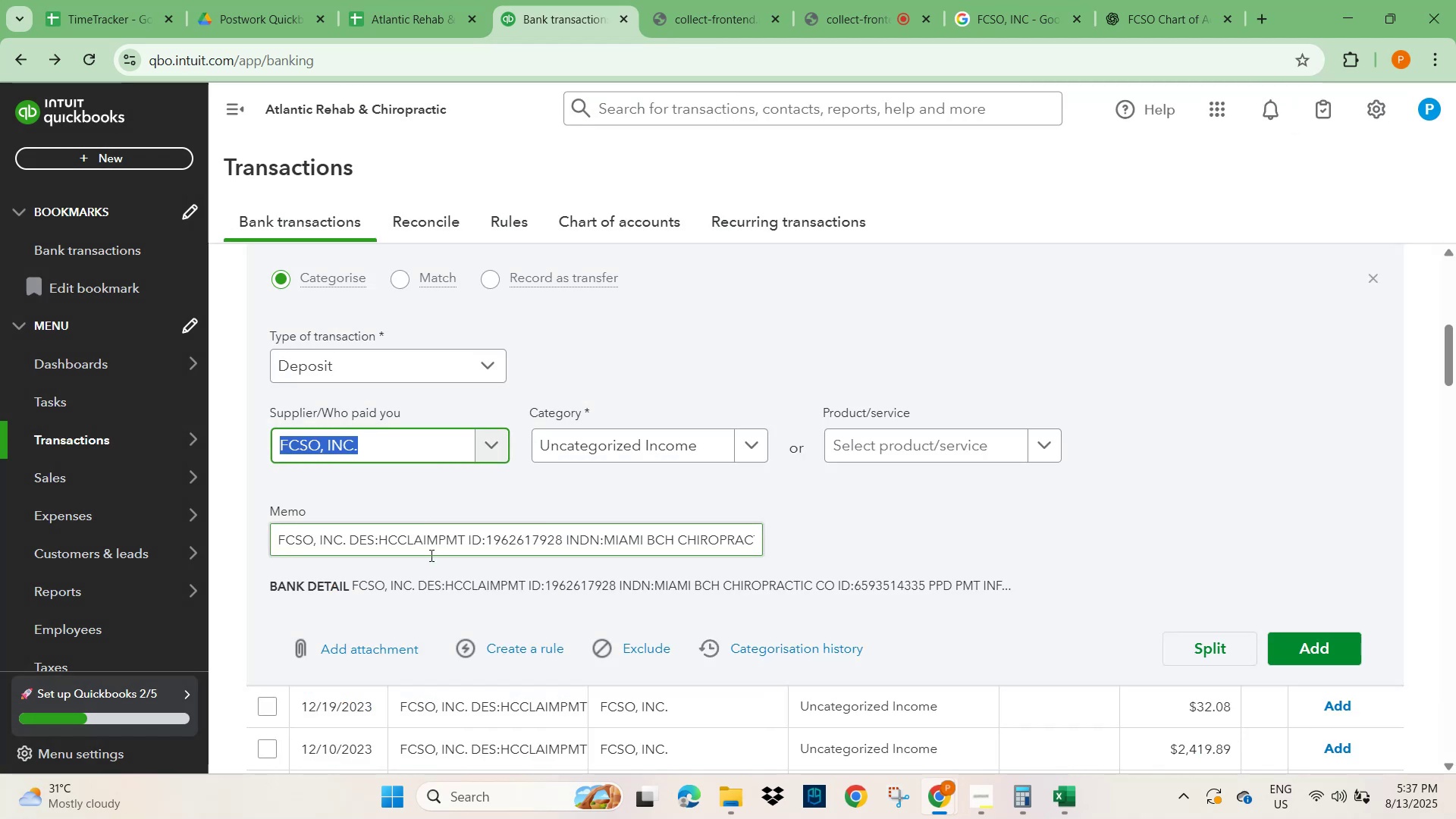 
scroll: coordinate [406, 604], scroll_direction: down, amount: 1.0
 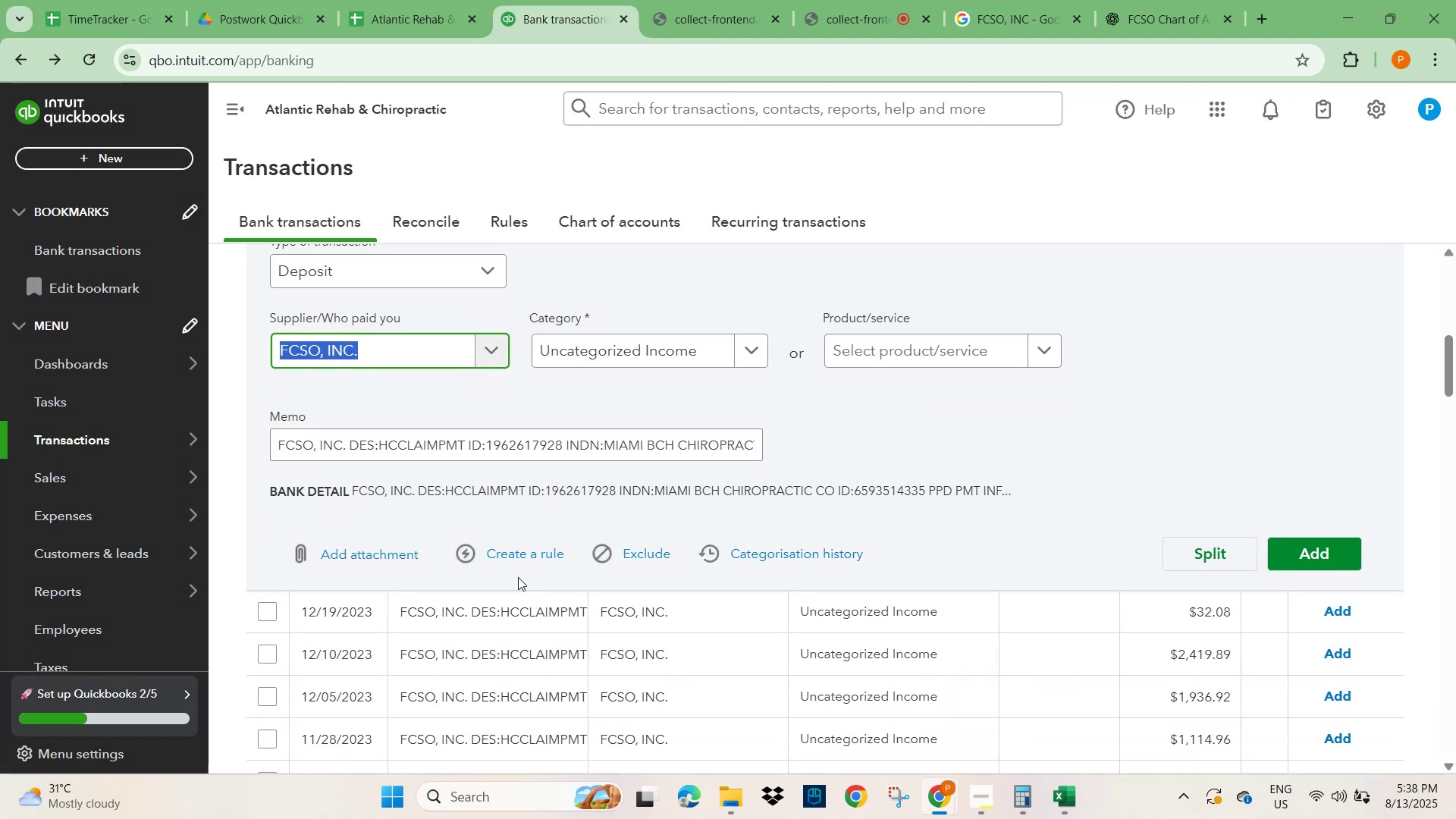 
left_click([530, 546])
 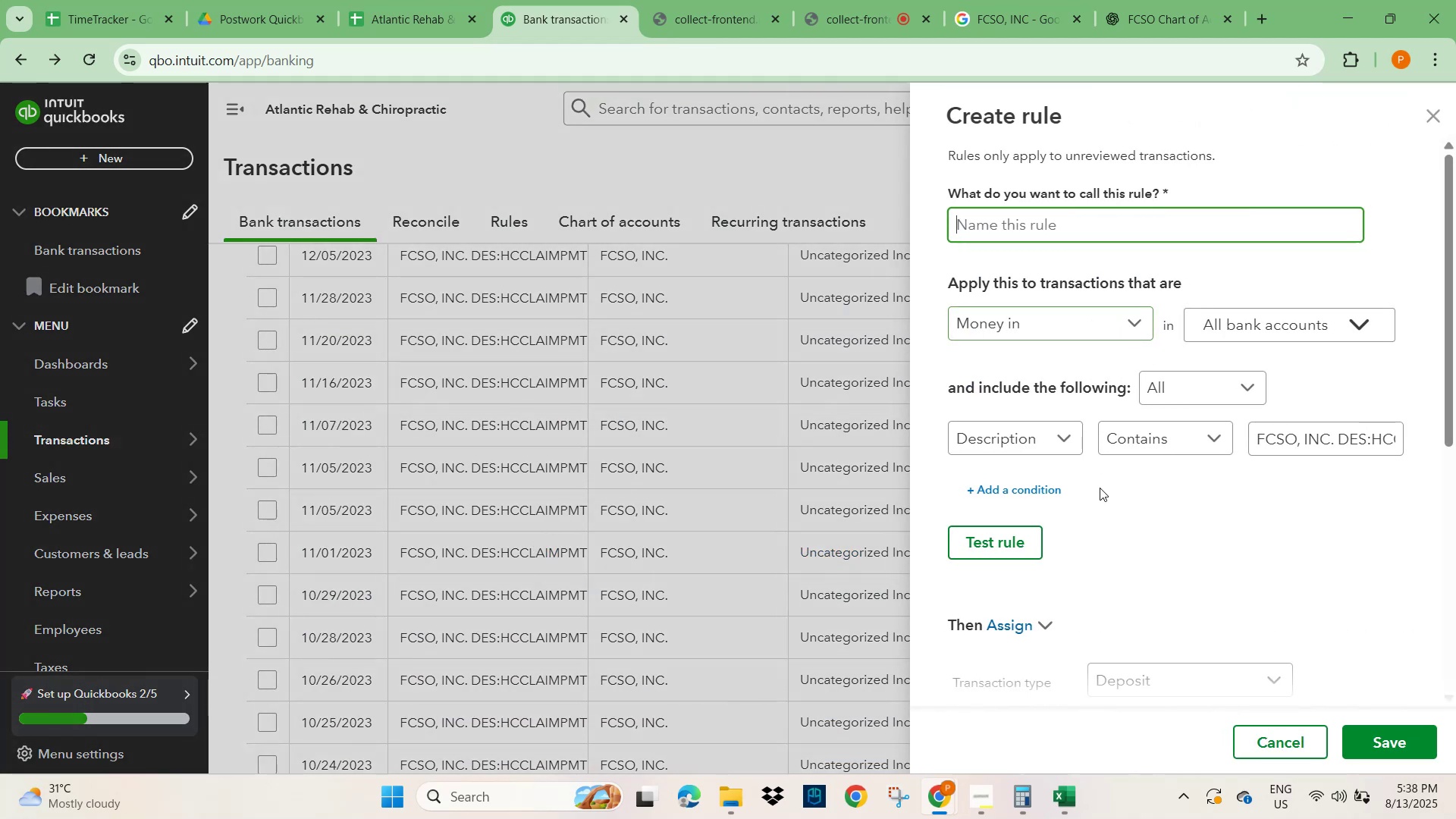 
scroll: coordinate [1239, 597], scroll_direction: down, amount: 2.0
 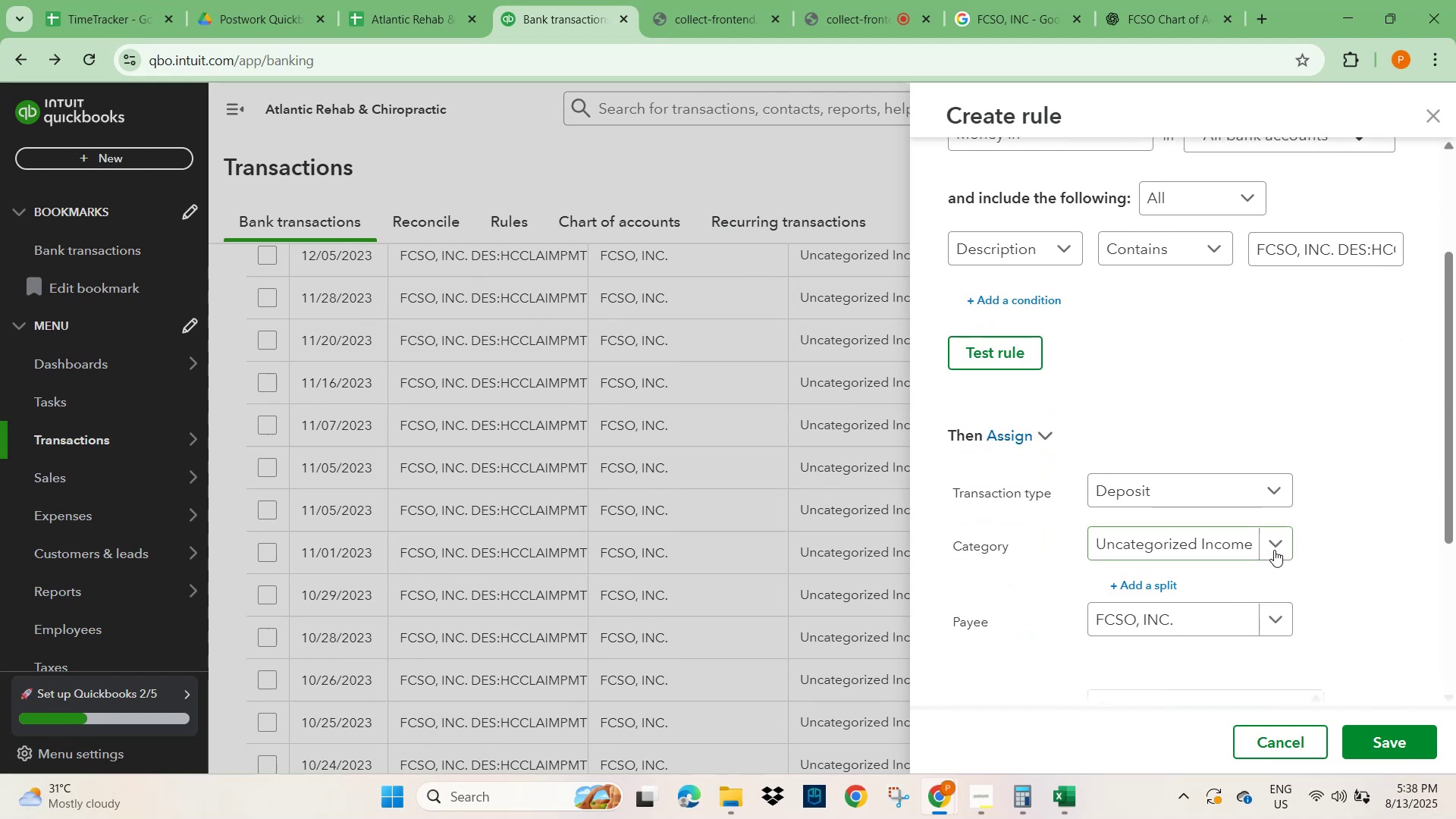 
left_click([1274, 545])
 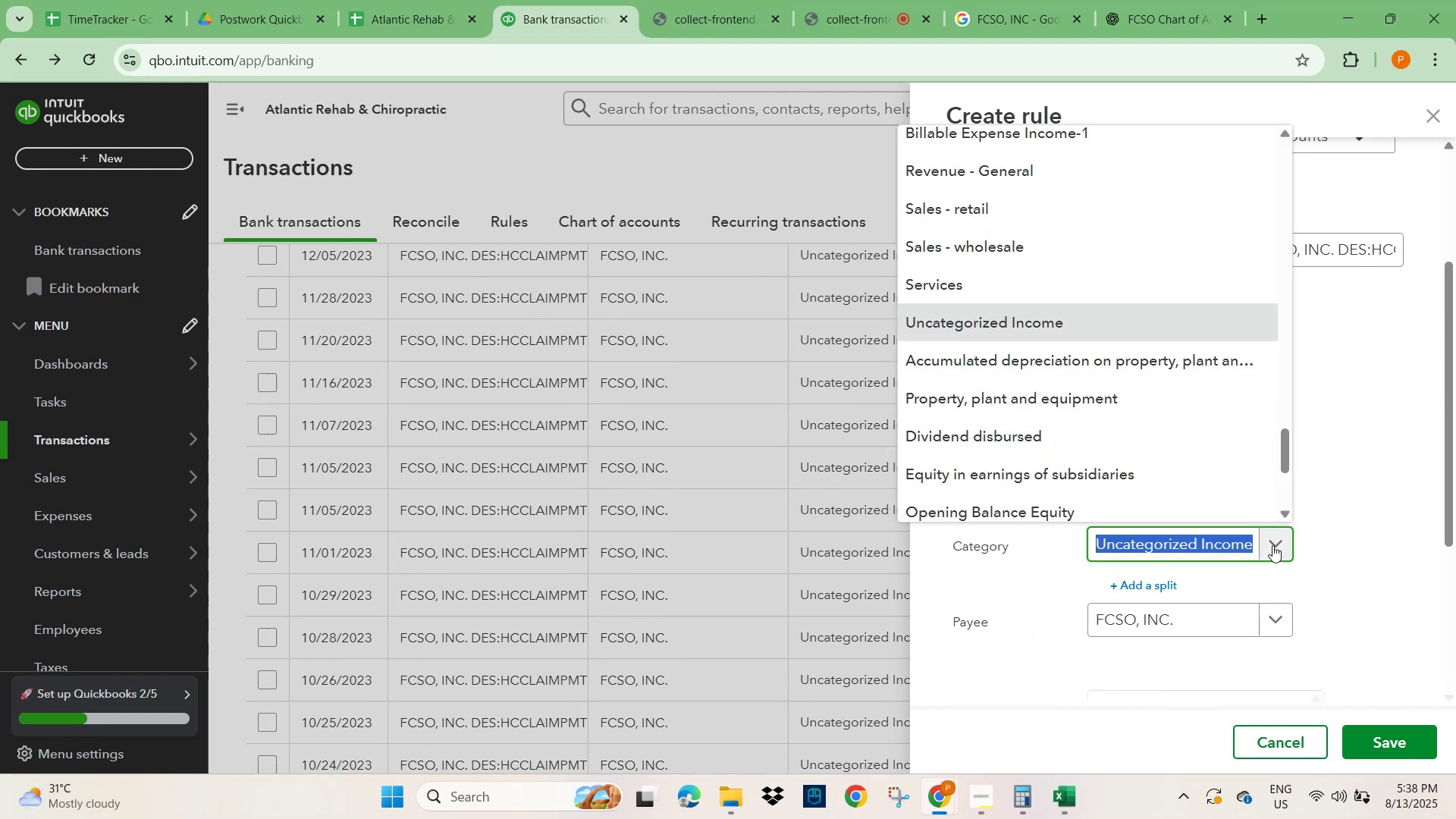 
wait(5.63)
 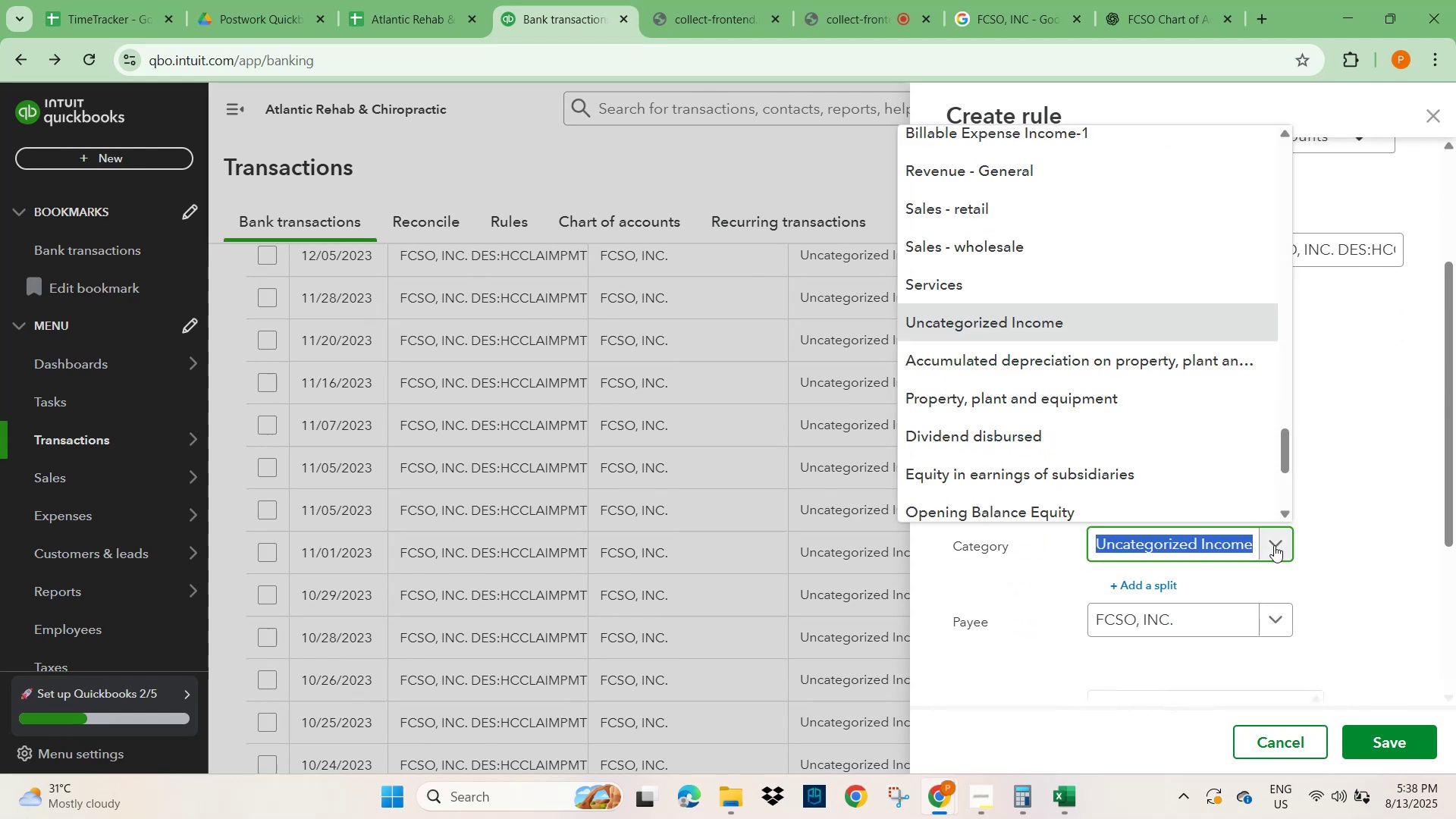 
scroll: coordinate [1106, 413], scroll_direction: down, amount: 6.0
 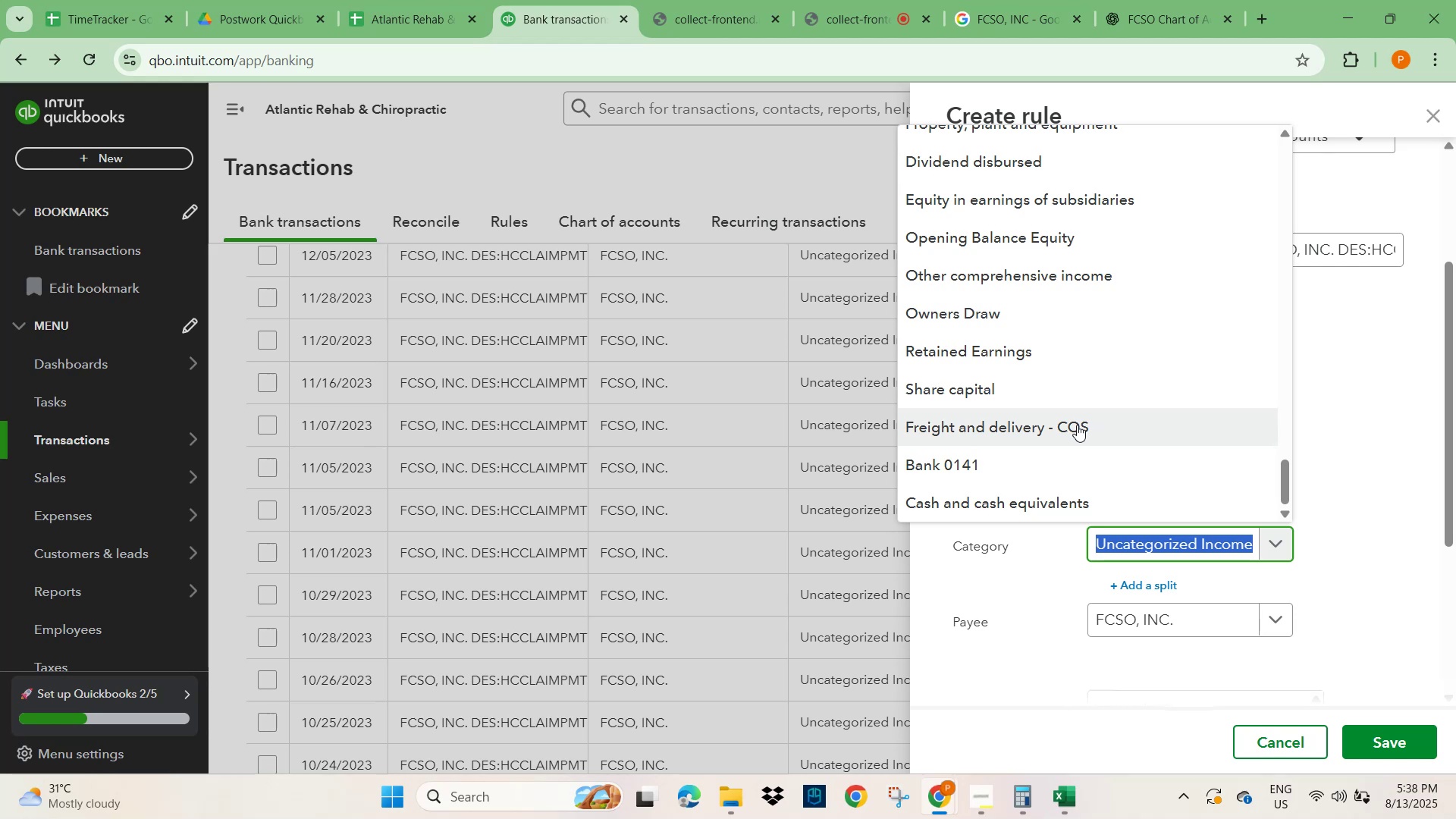 
scroll: coordinate [1043, 435], scroll_direction: up, amount: 2.0
 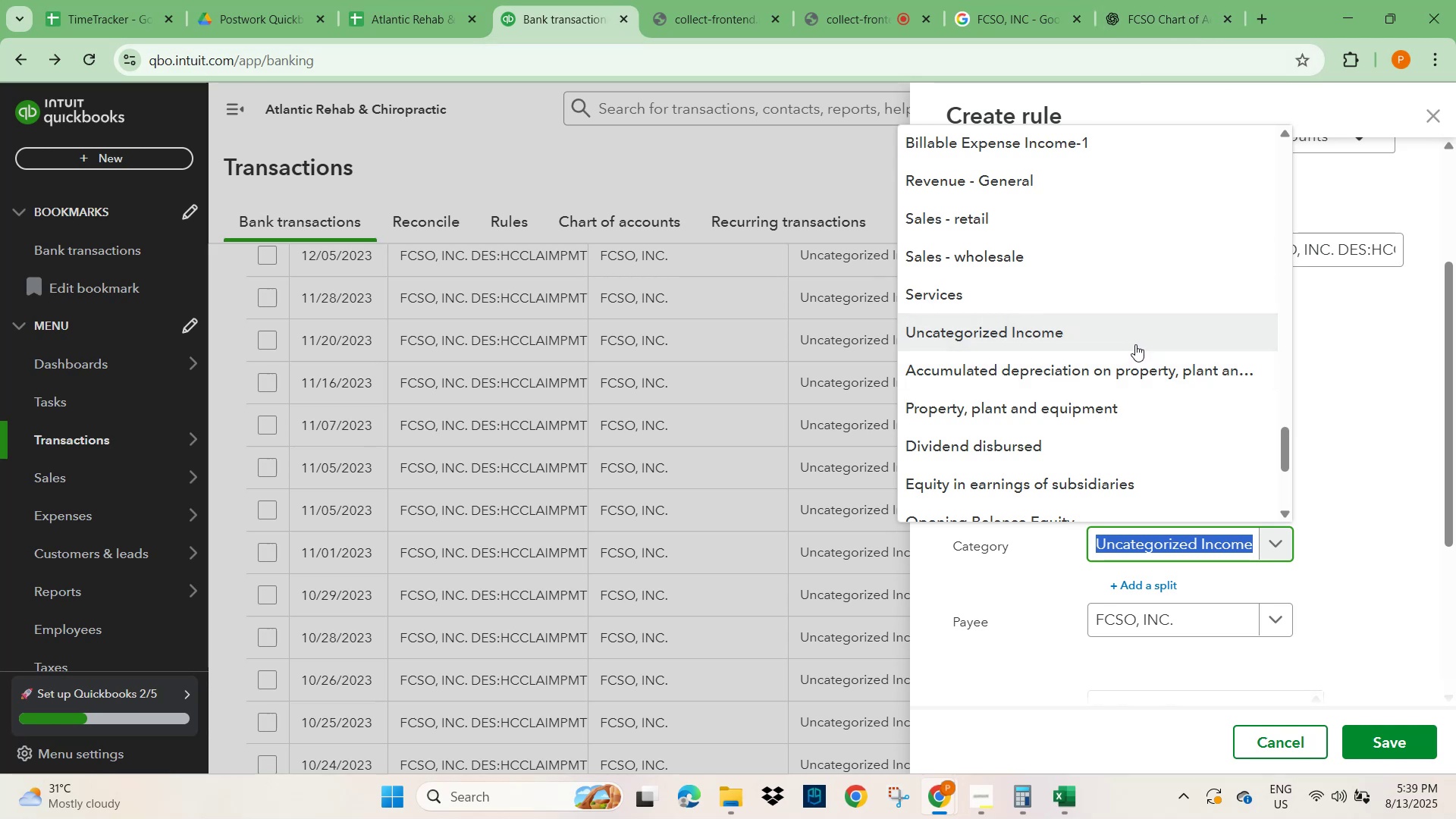 
wait(60.14)
 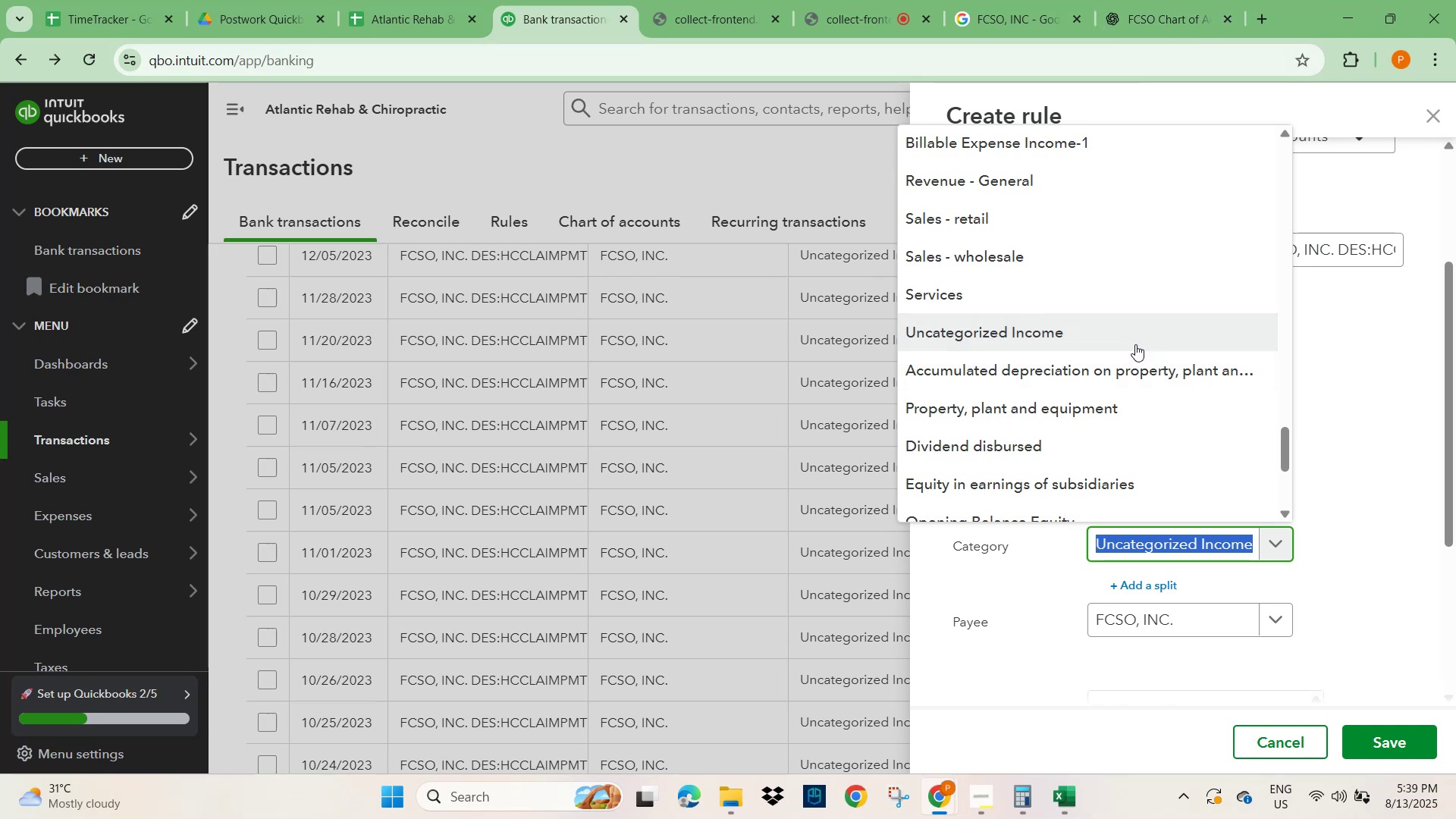 
scroll: coordinate [1118, 397], scroll_direction: down, amount: 2.0
 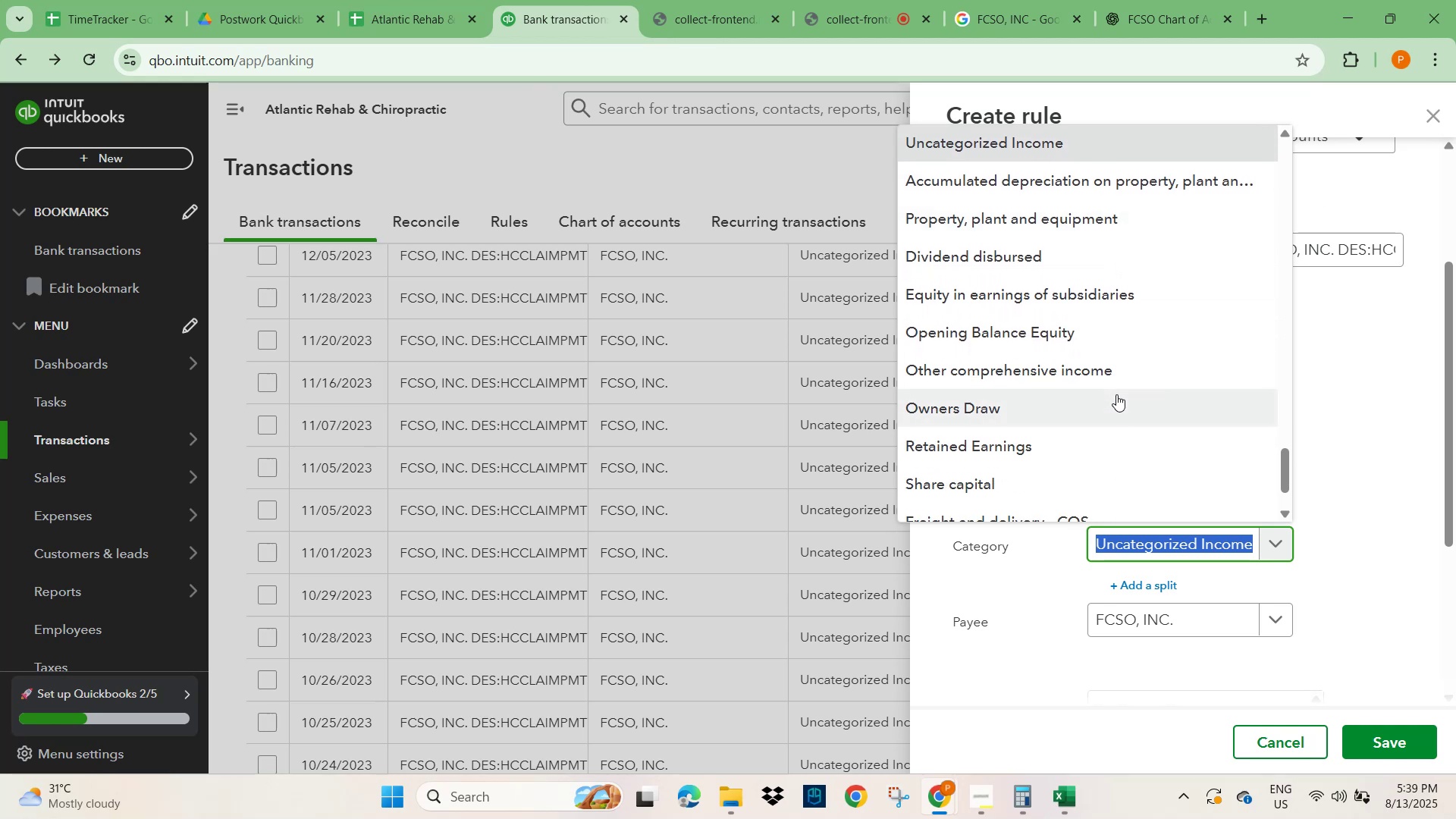 
scroll: coordinate [1066, 391], scroll_direction: up, amount: 6.0
 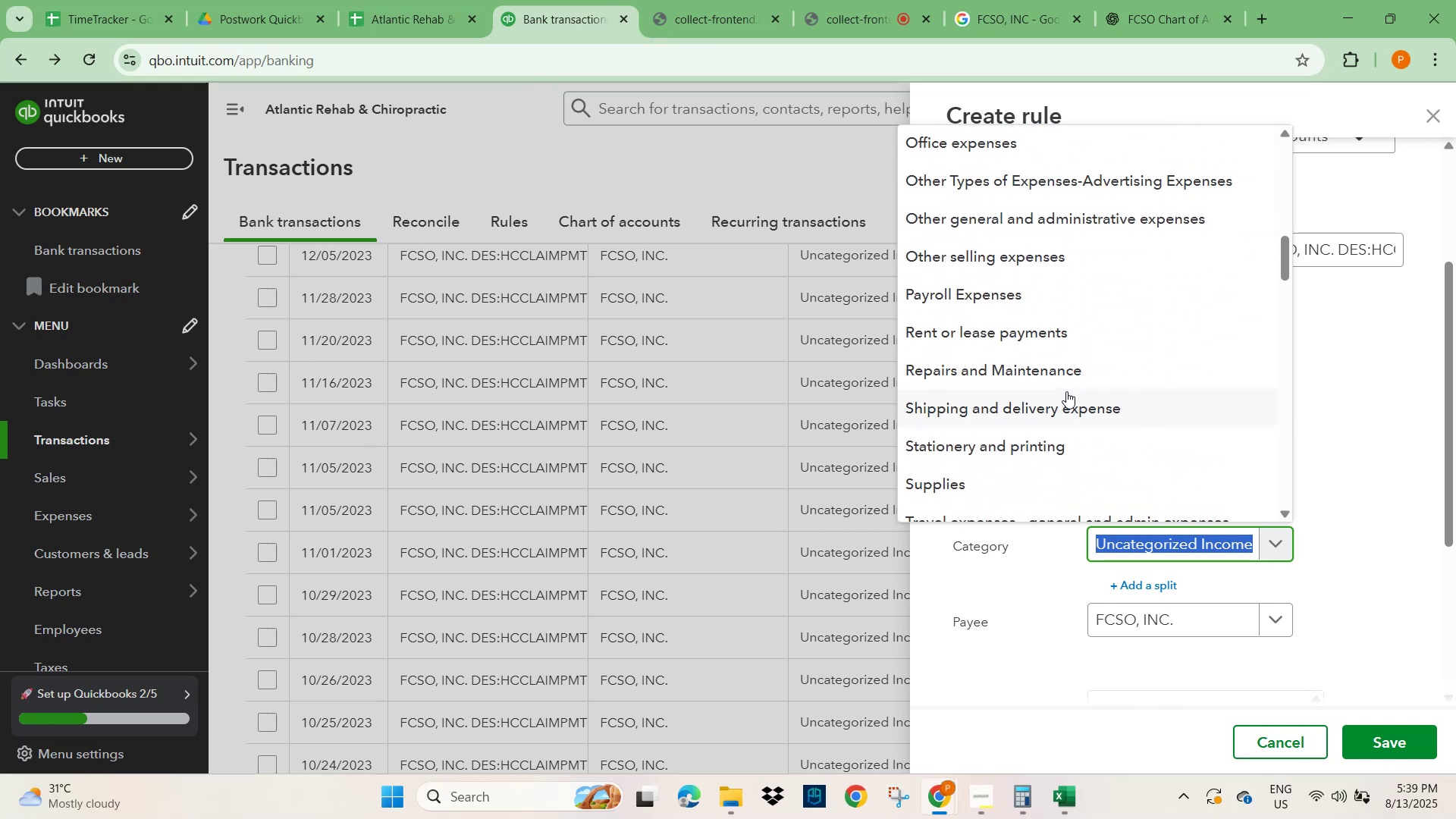 
scroll: coordinate [1066, 391], scroll_direction: down, amount: 6.0
 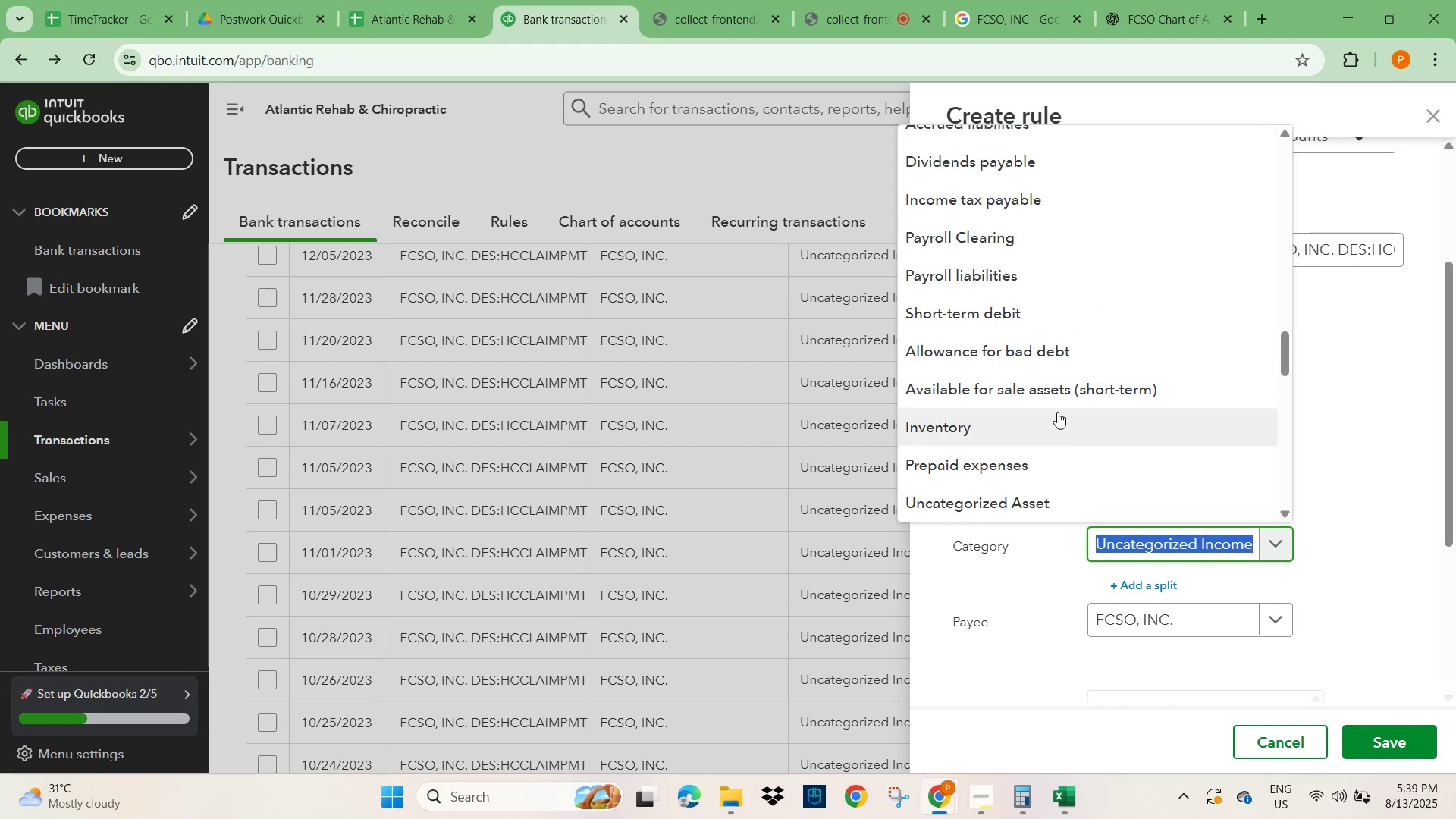 
wait(9.63)
 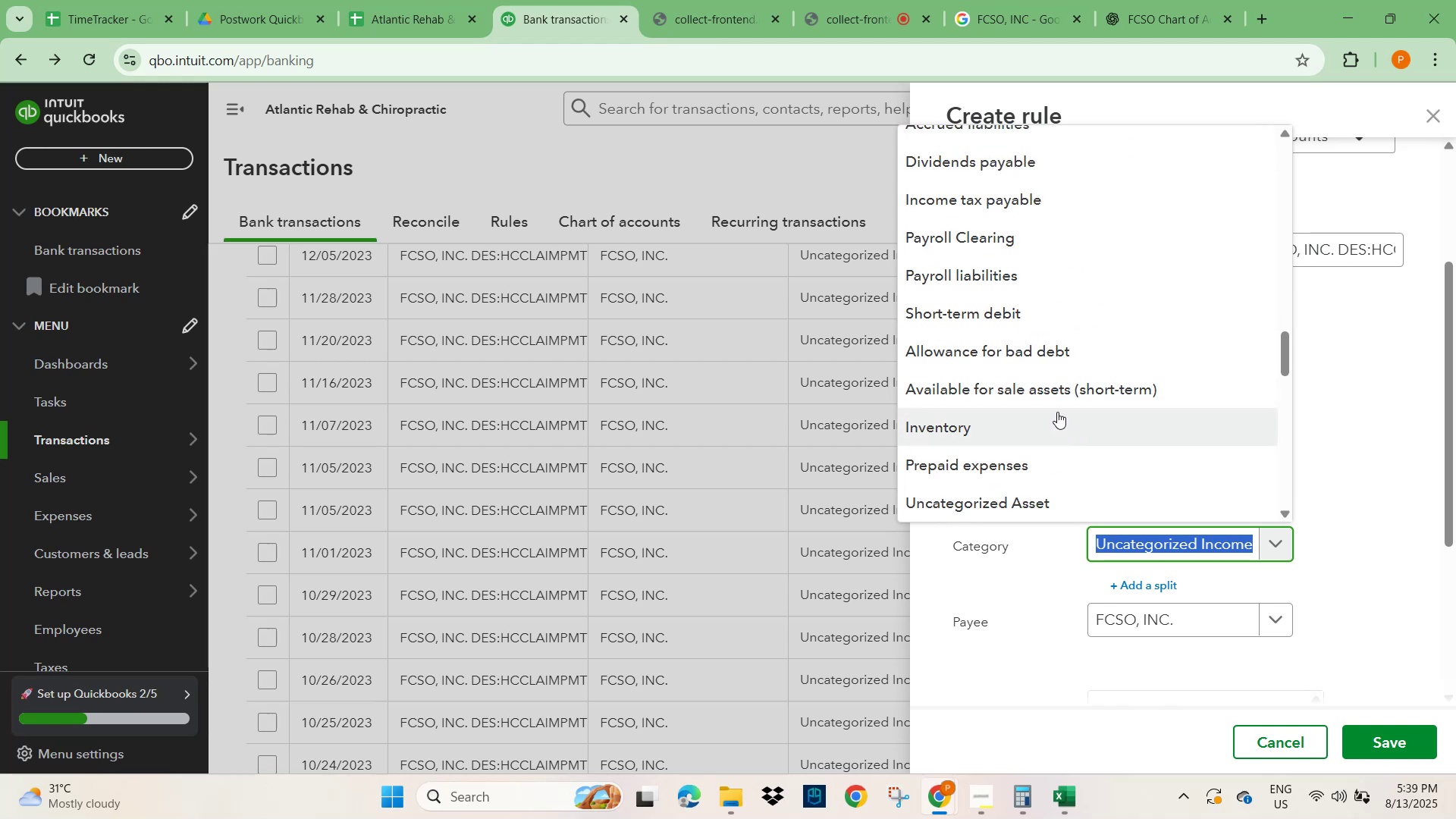 
type(OTHER)
 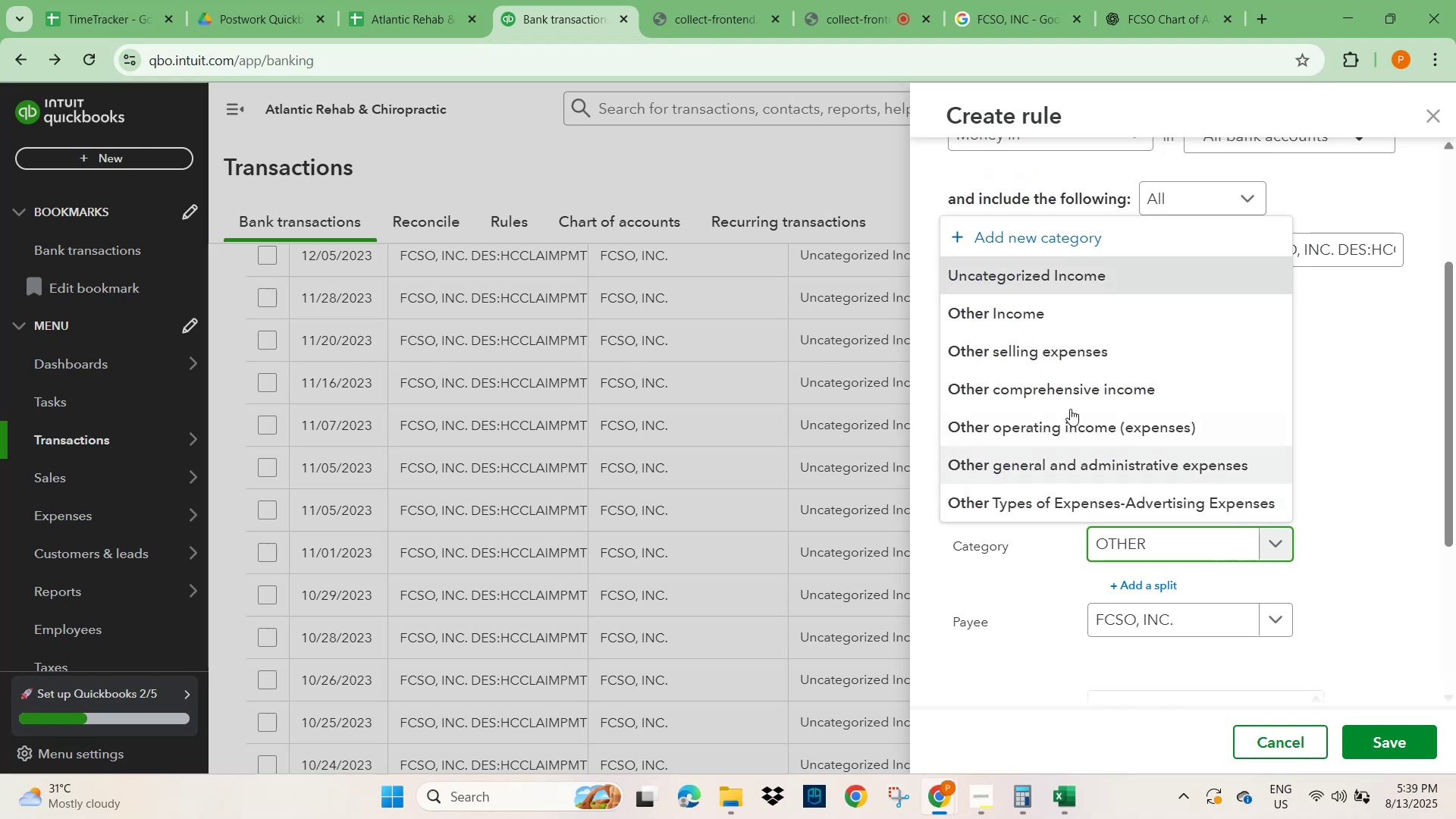 
left_click([1048, 312])
 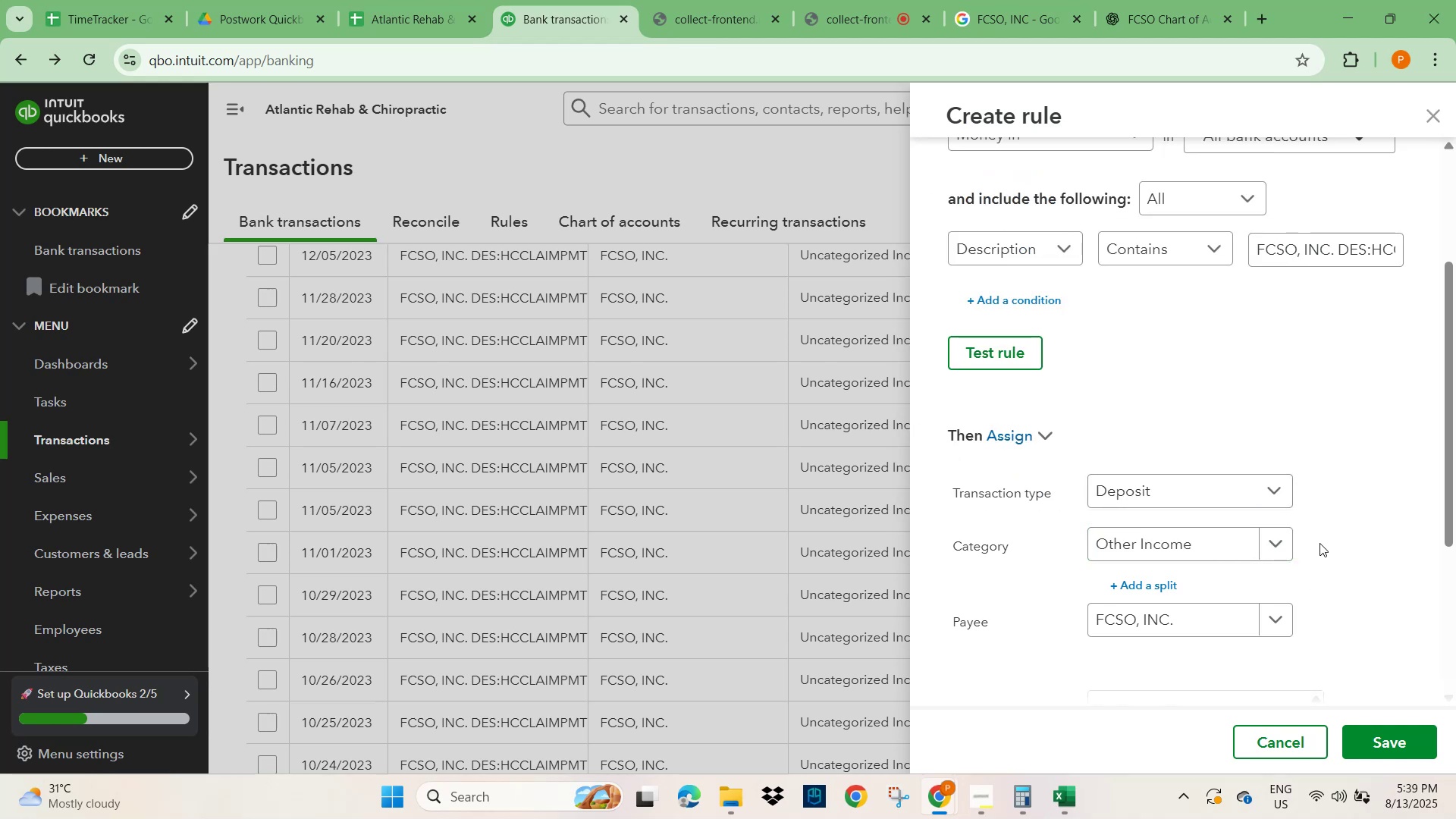 
wait(6.83)
 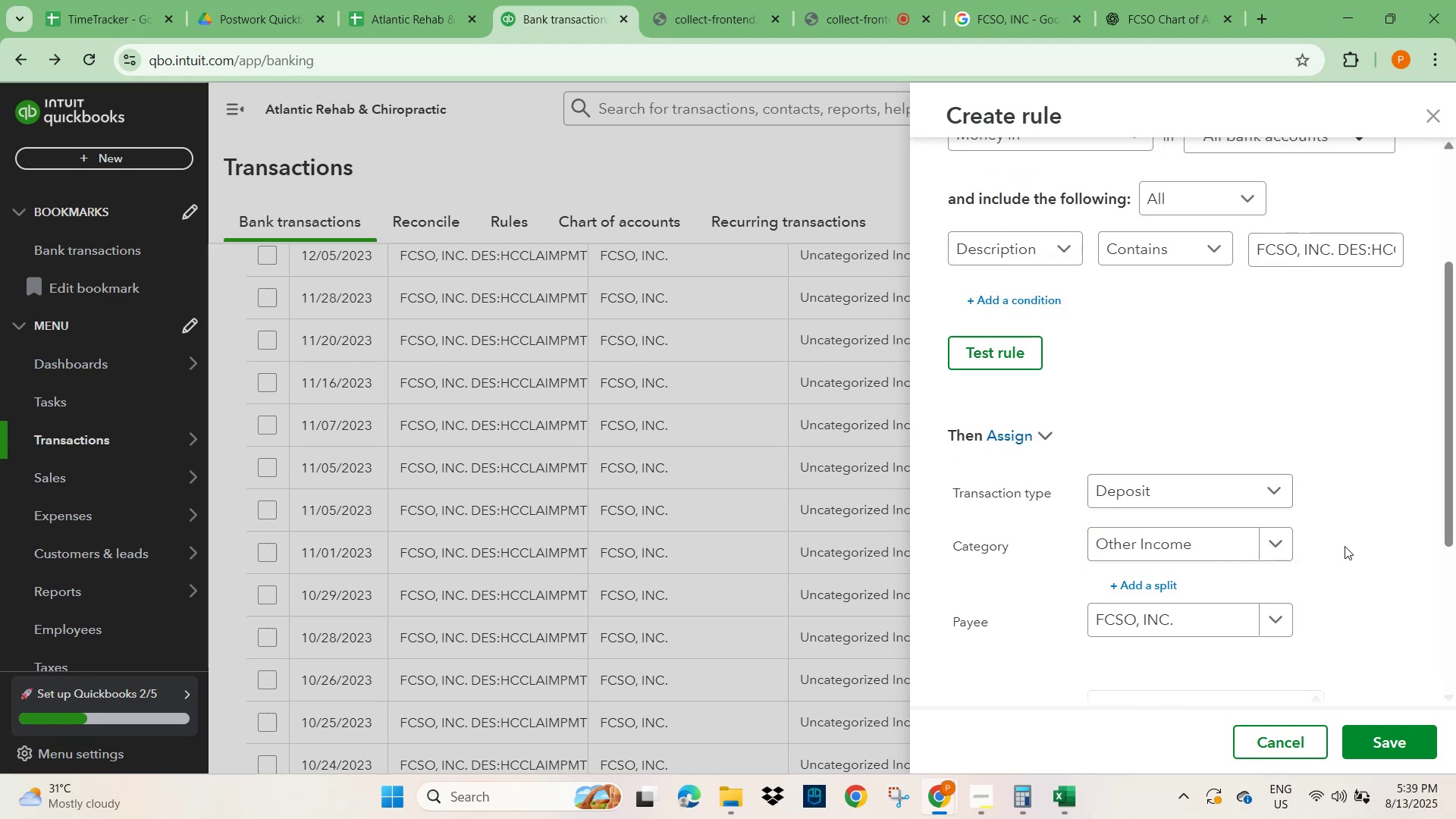 
scroll: coordinate [1306, 533], scroll_direction: up, amount: 2.0
 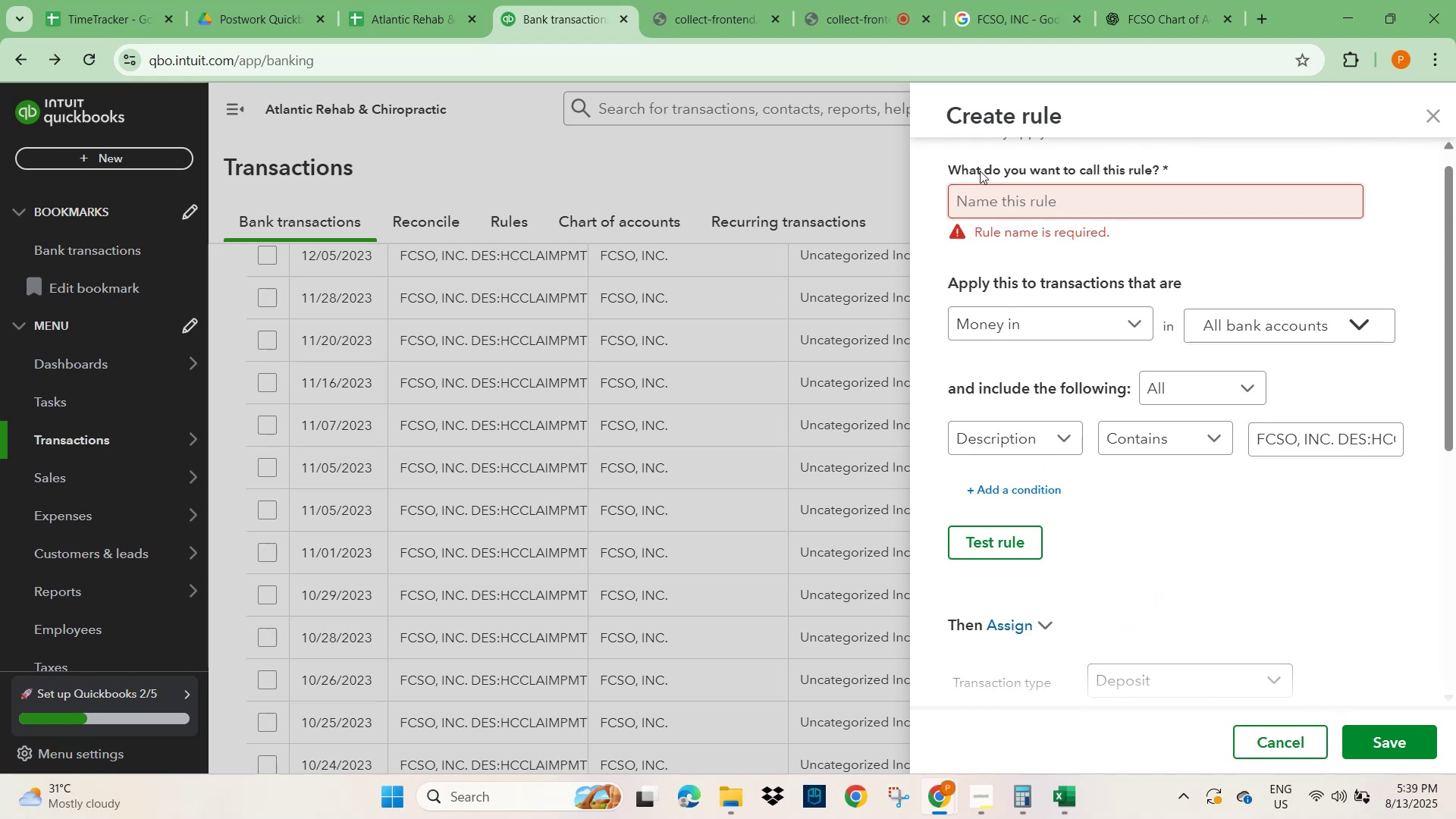 
key(Control+V)
 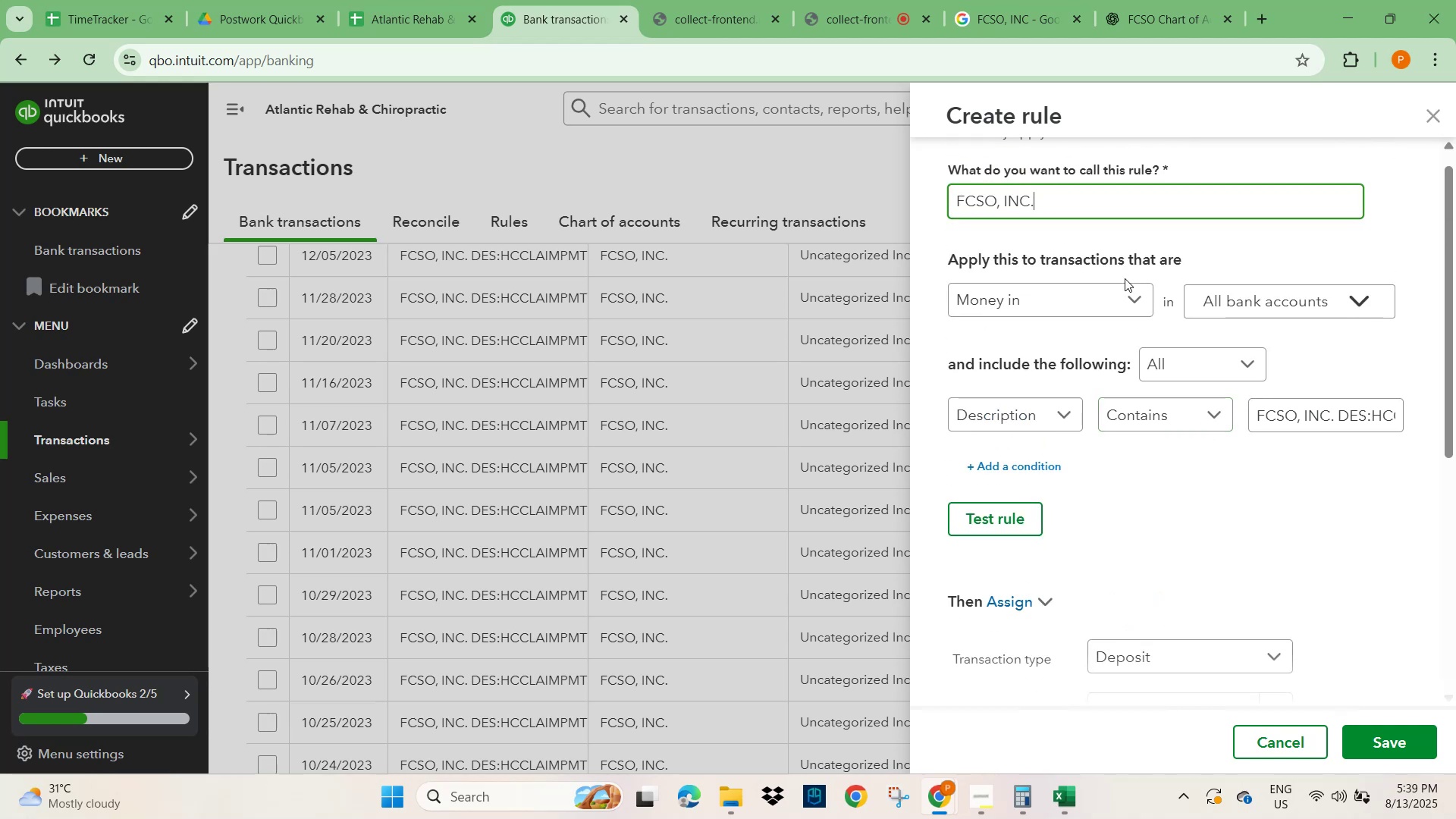 
left_click([1265, 537])
 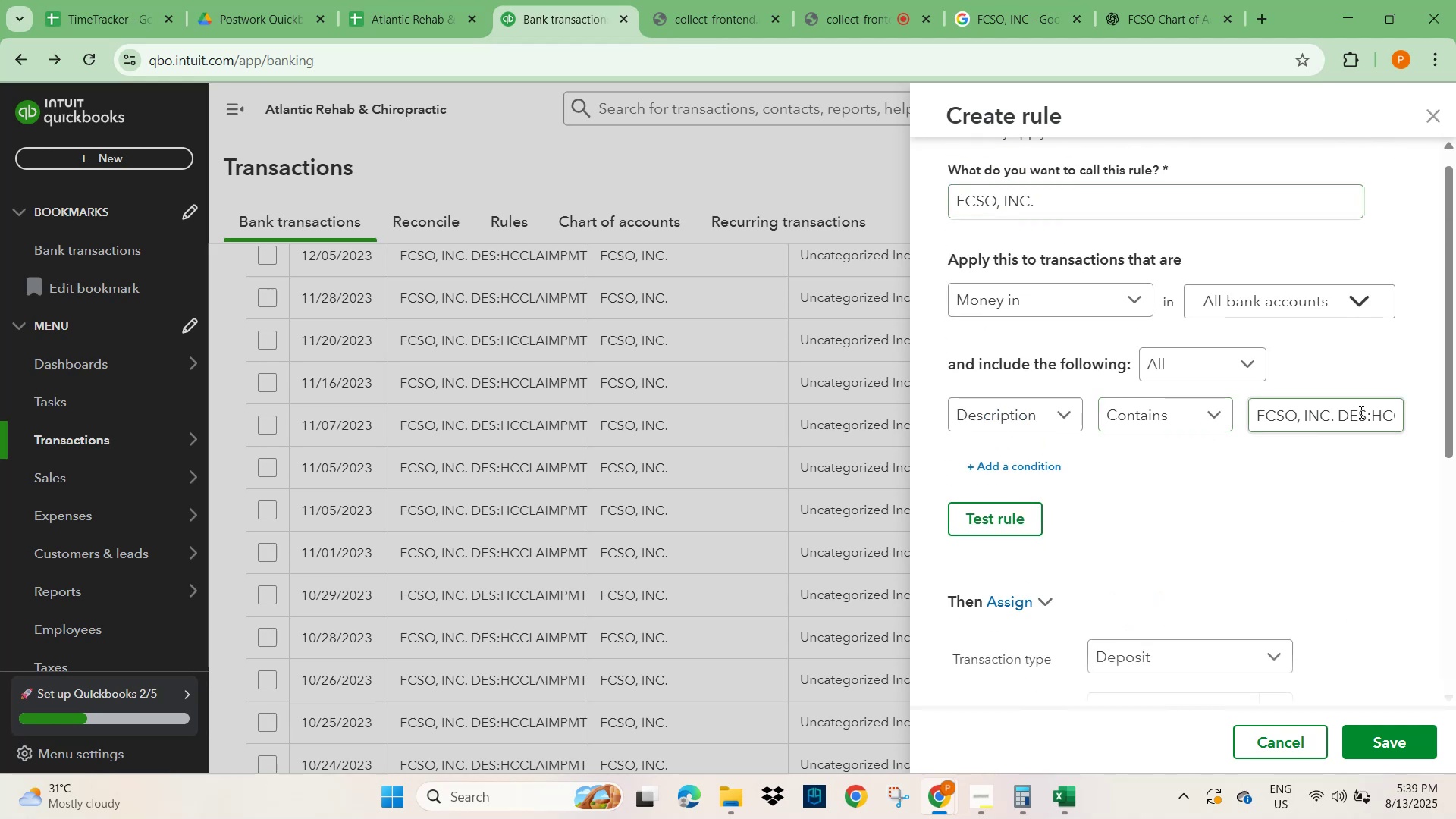 
left_click([1363, 415])
 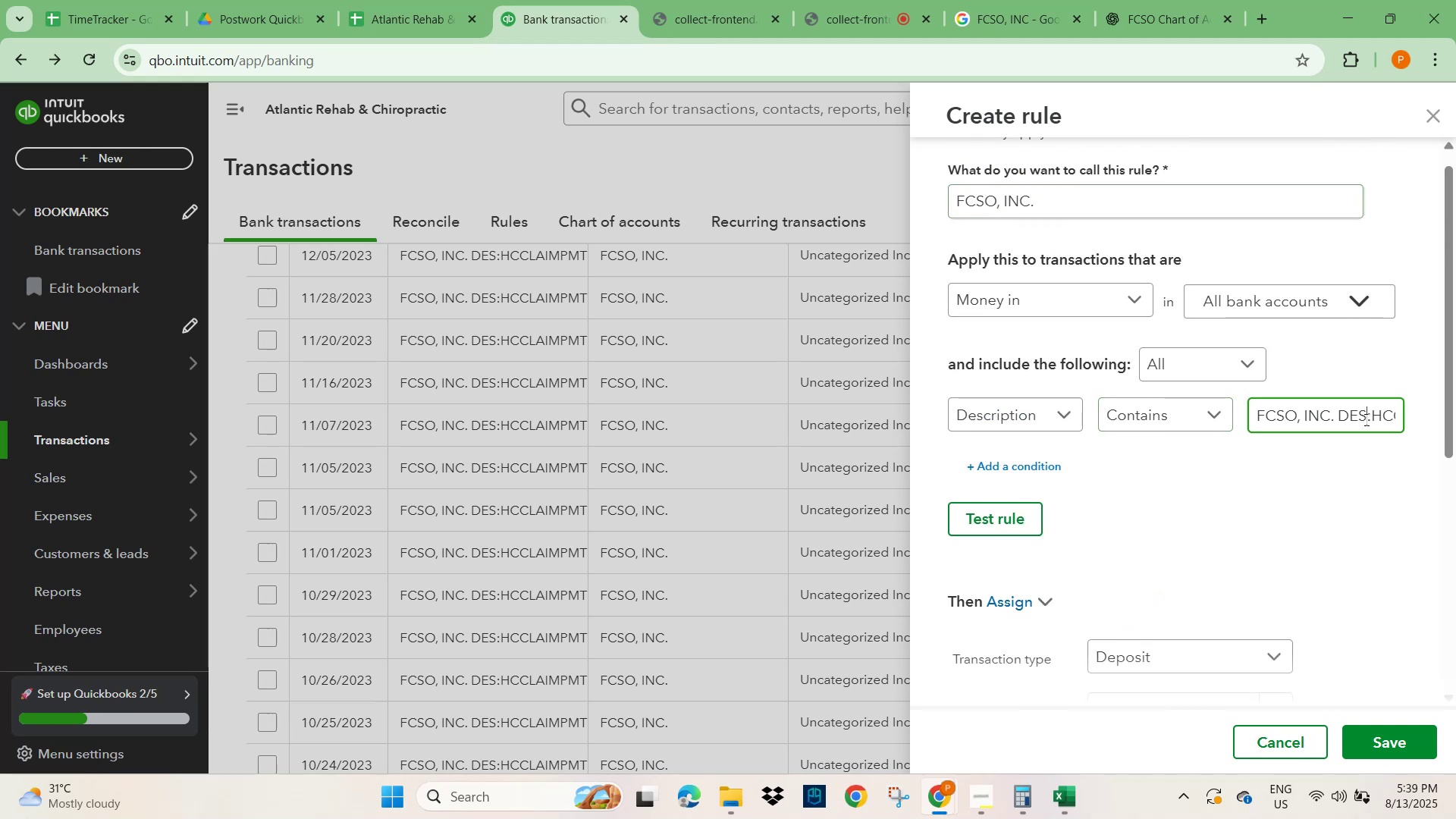 
hold_key(key=ShiftLeft, duration=4.02)
 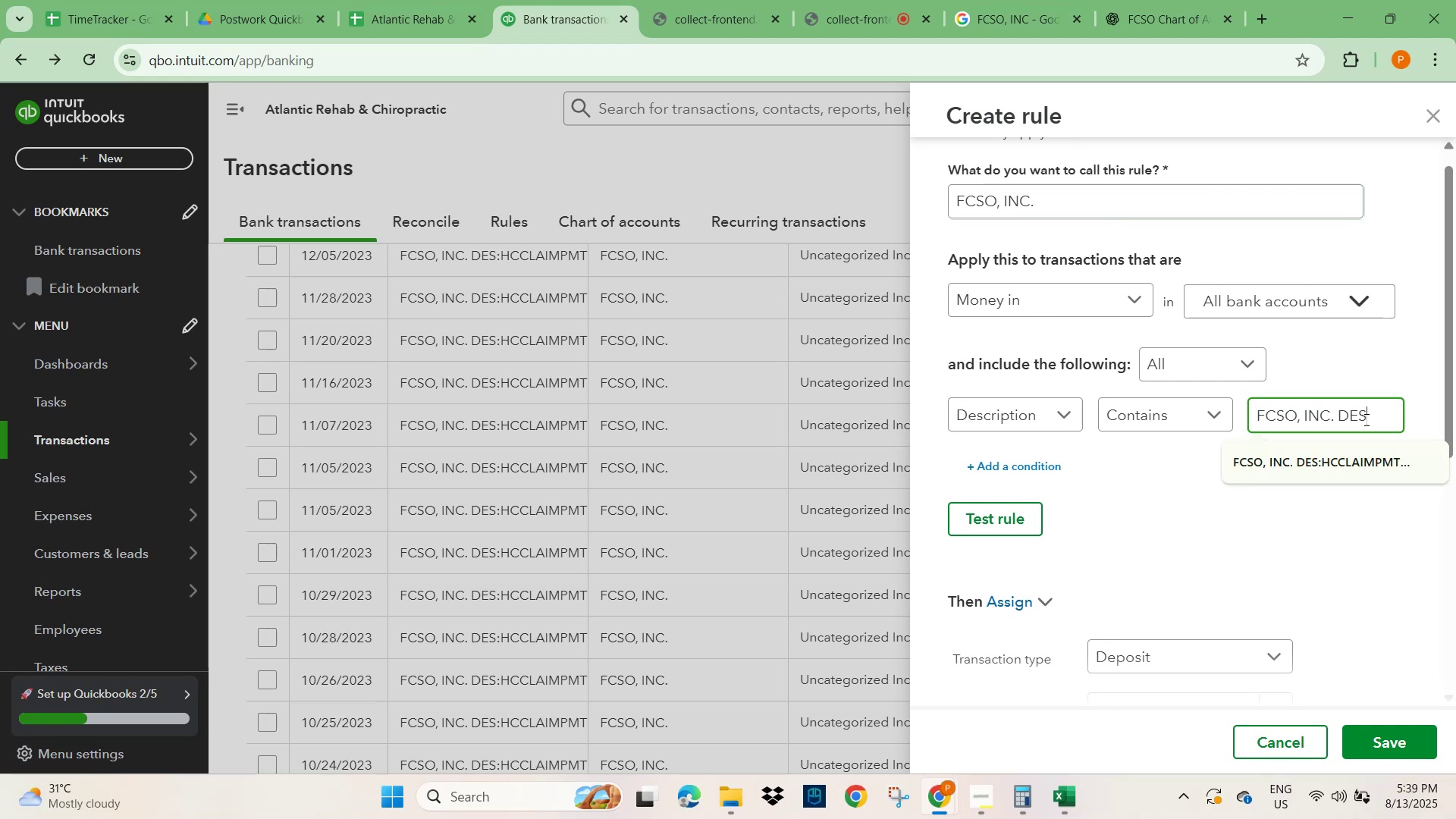 
hold_key(key=ArrowRight, duration=1.53)
 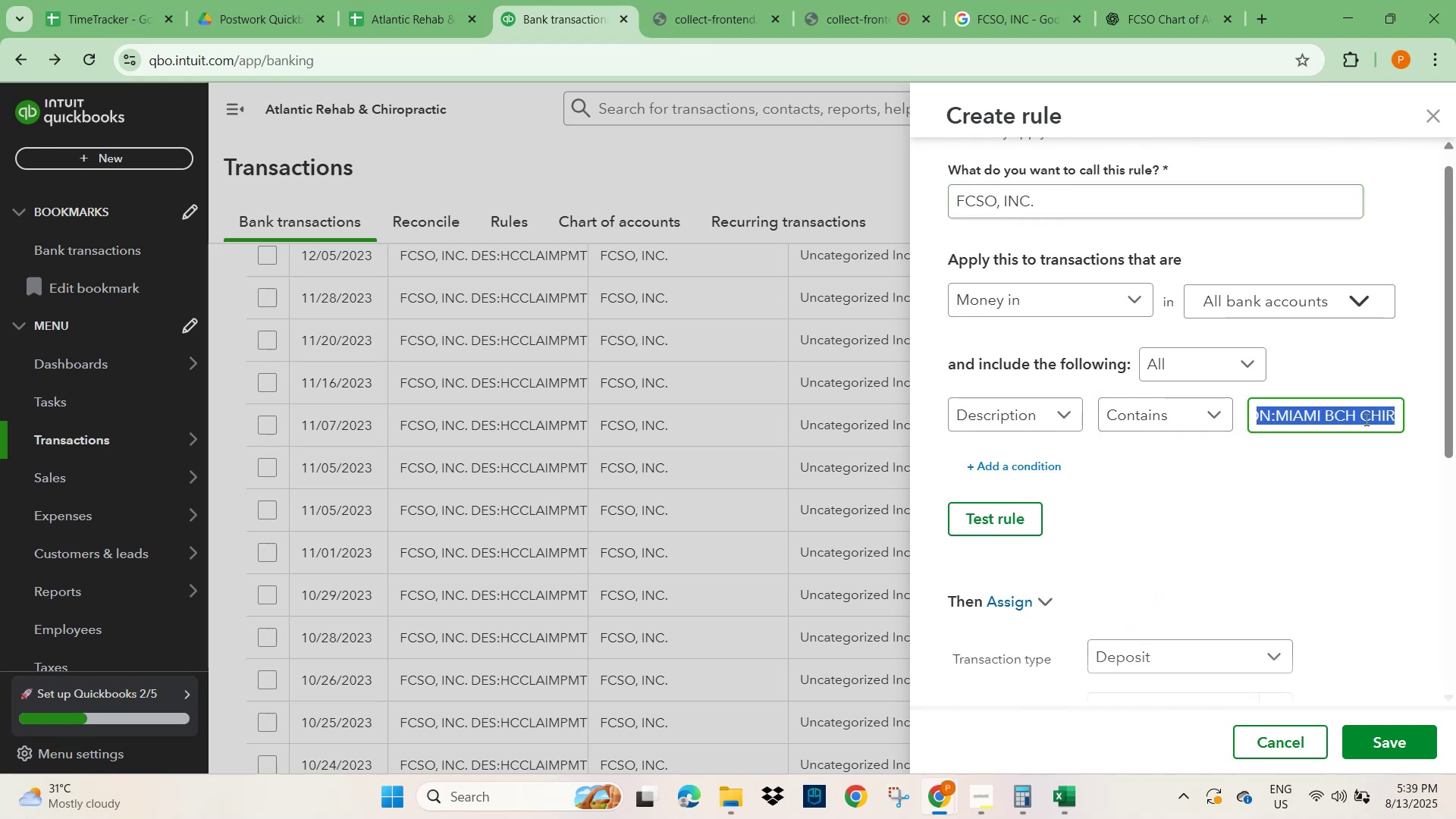 
hold_key(key=ArrowRight, duration=1.52)
 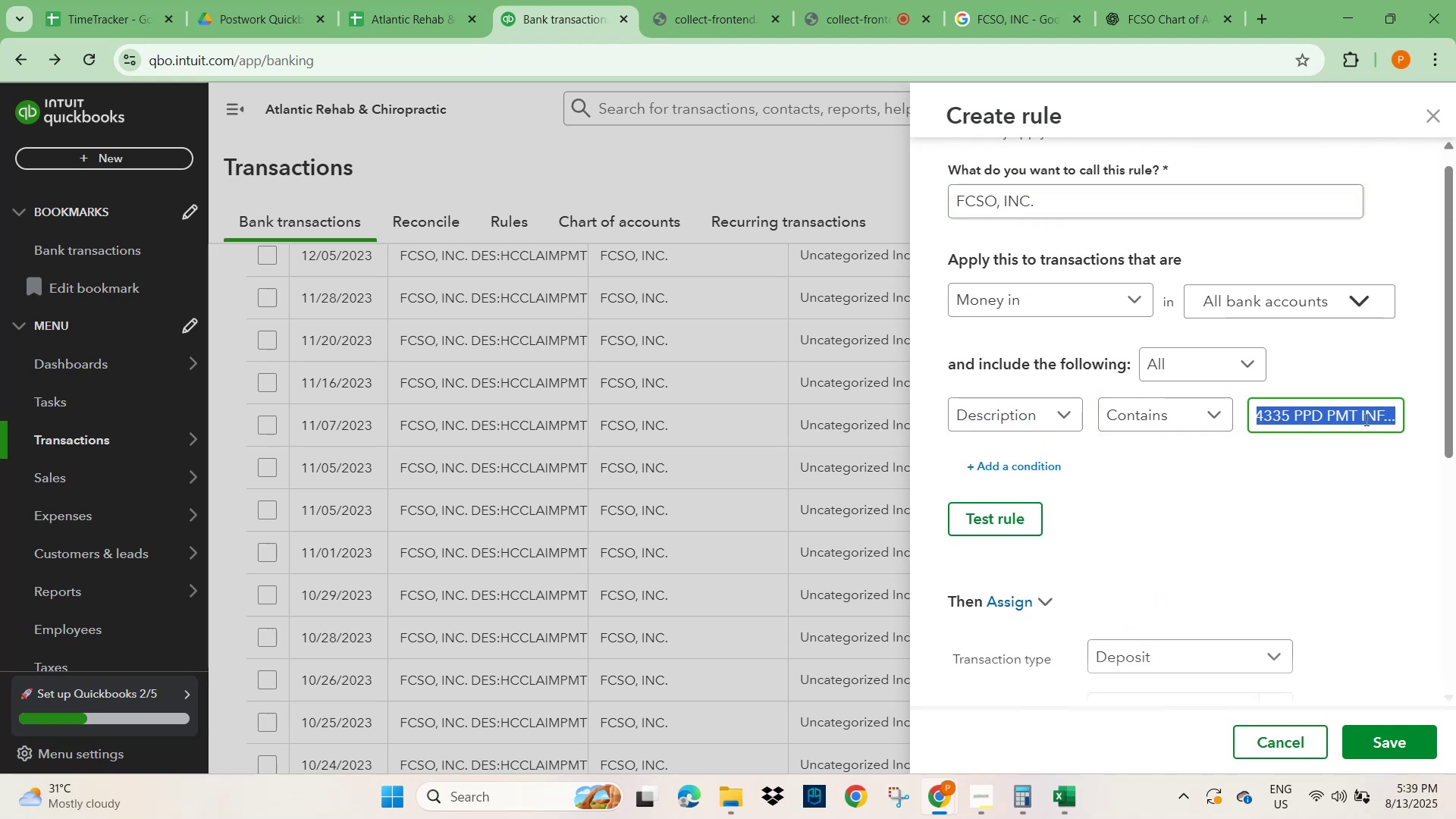 
hold_key(key=ArrowRight, duration=0.73)
 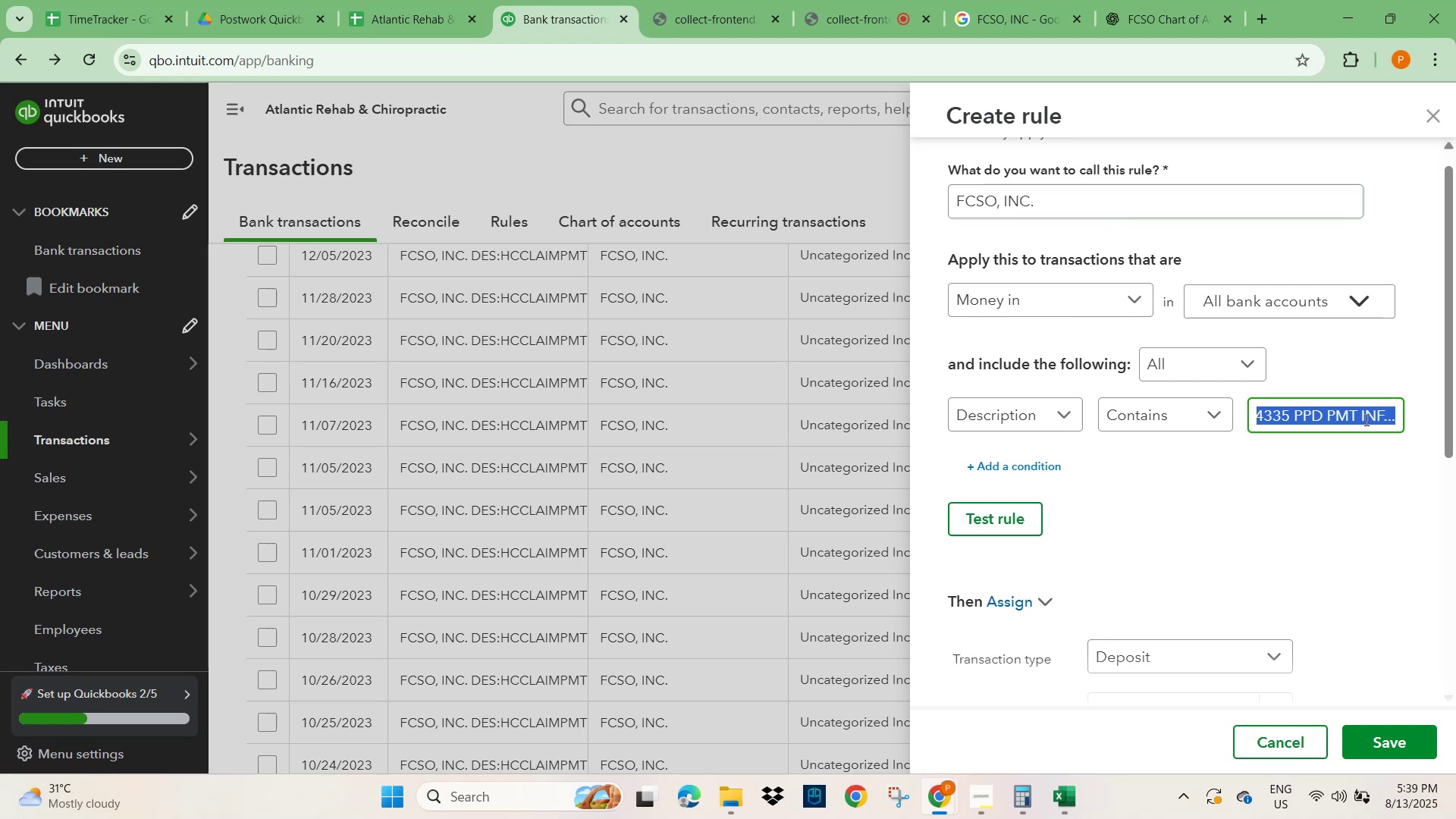 
key(Backspace)
 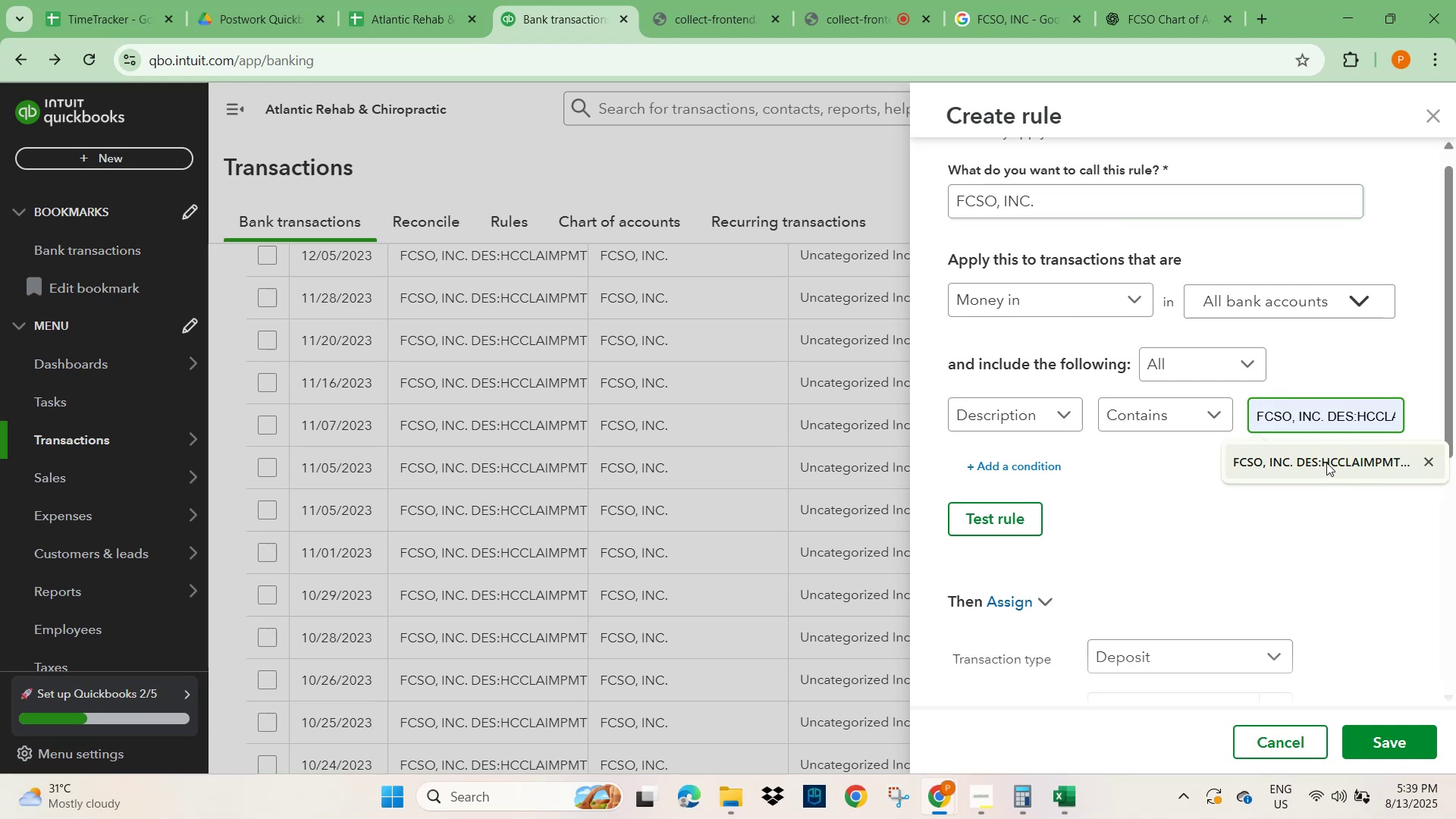 
left_click([1306, 509])
 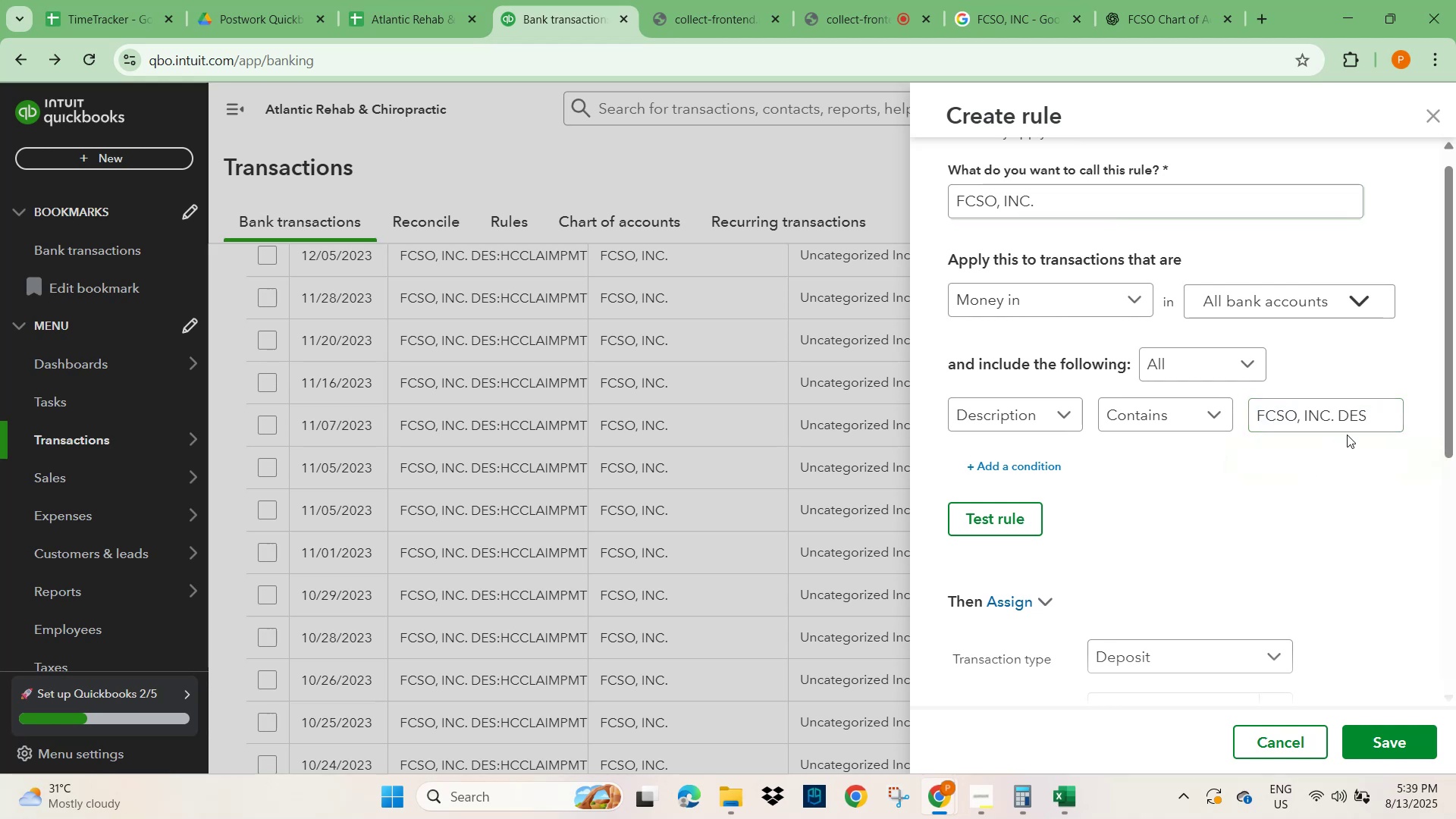 
left_click([1386, 416])
 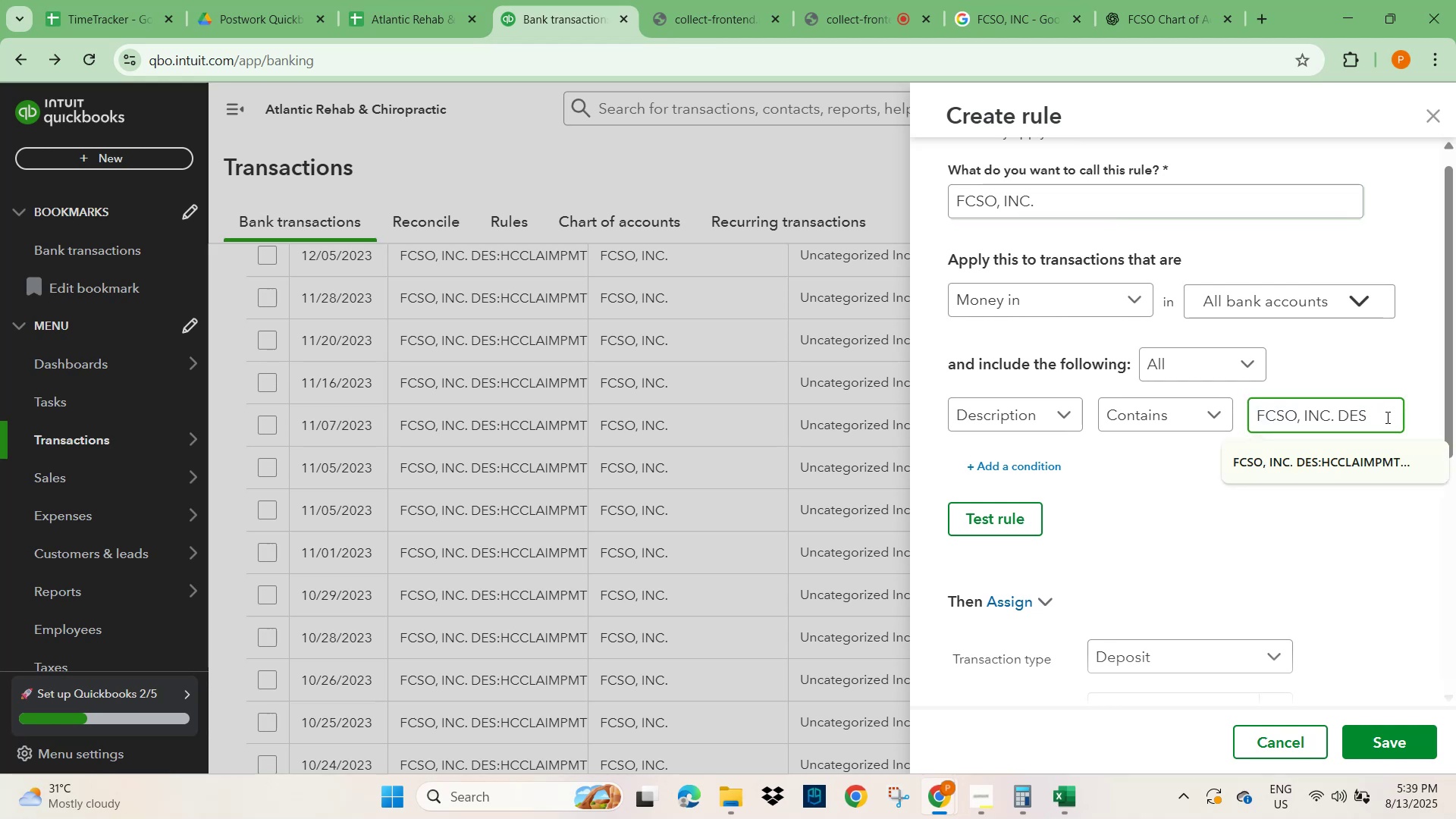 
key(Backspace)
 